 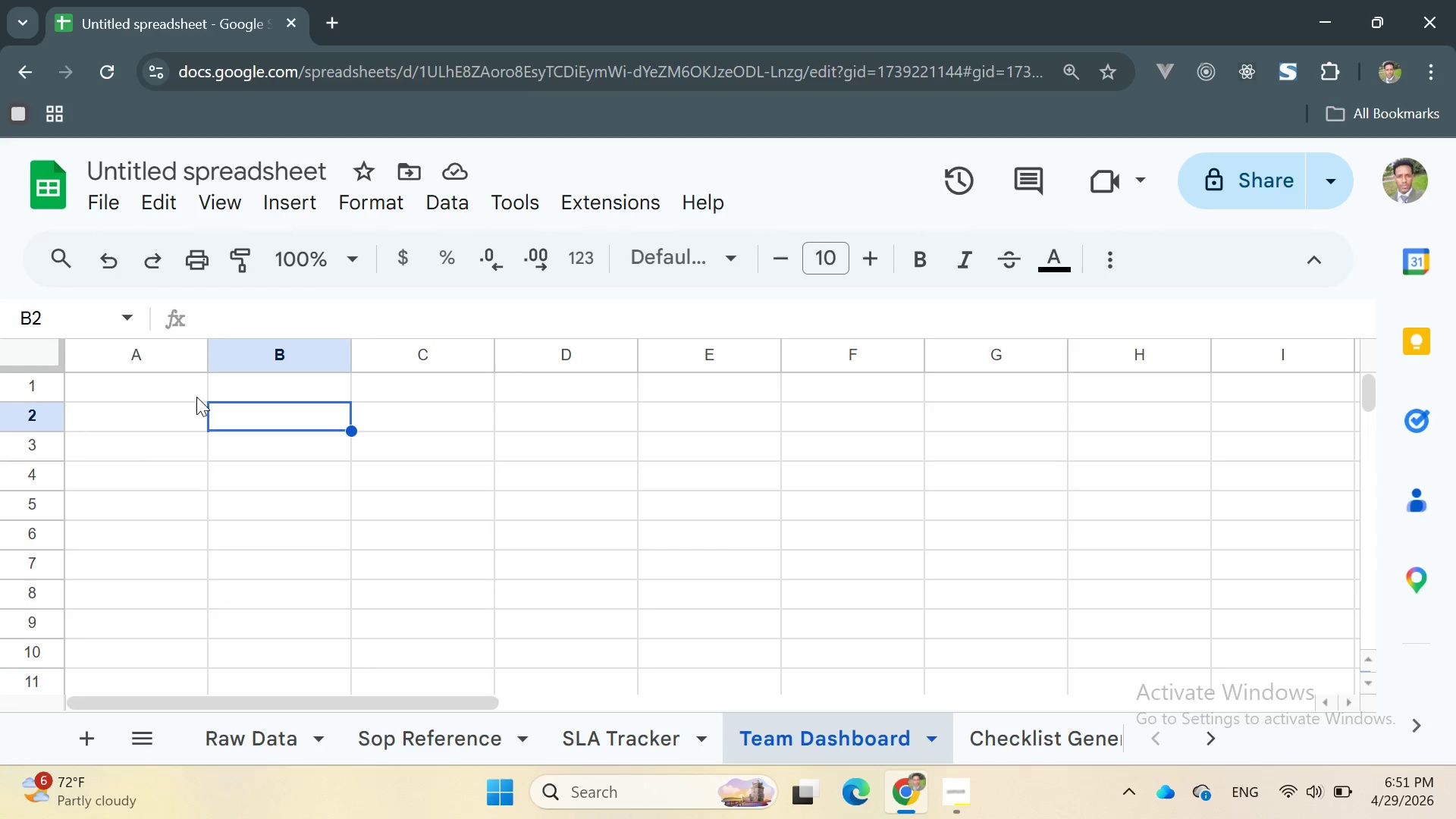 
left_click([168, 393])
 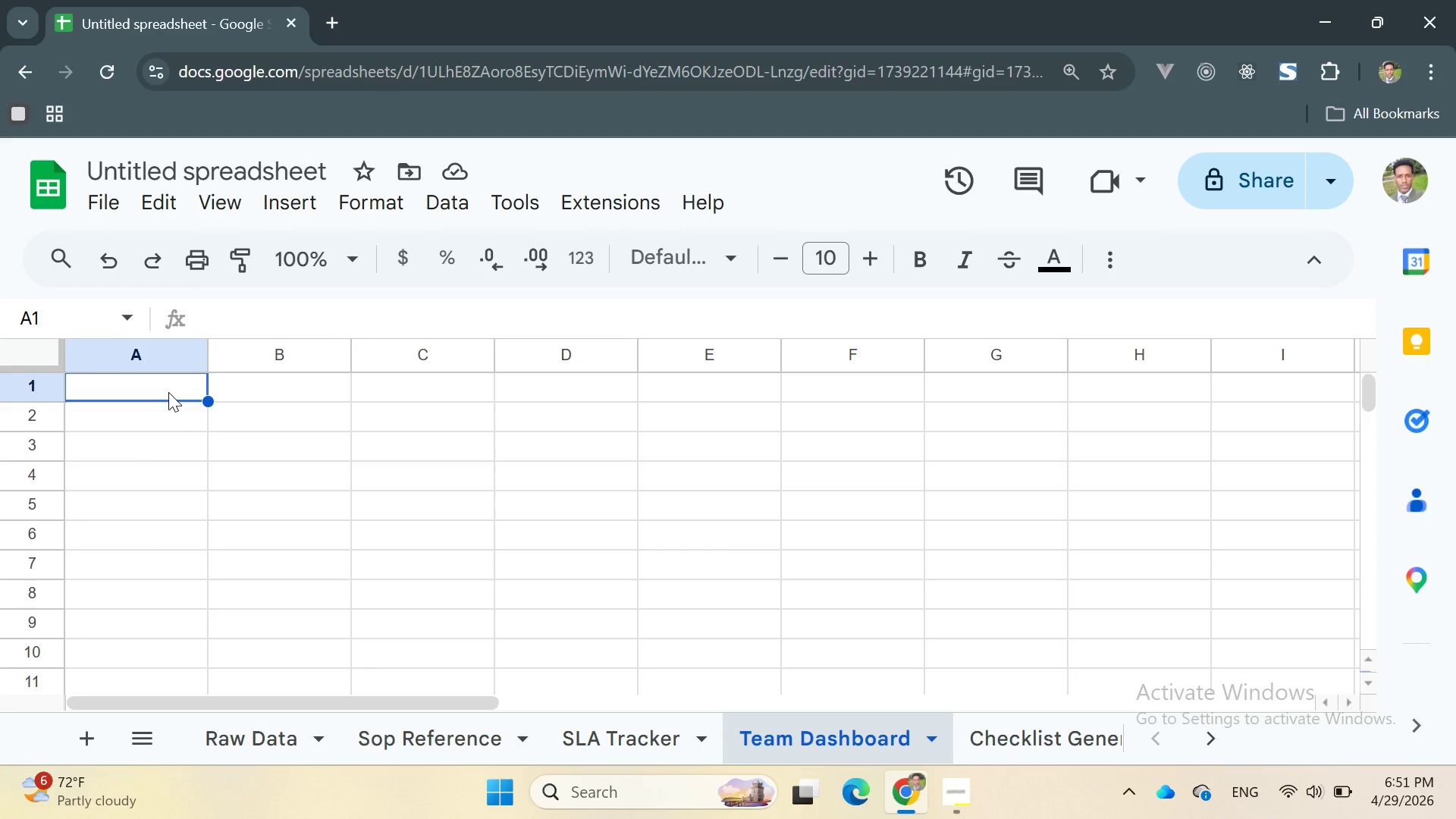 
type(Team  Capacity & Project Distribution Dashboard)
 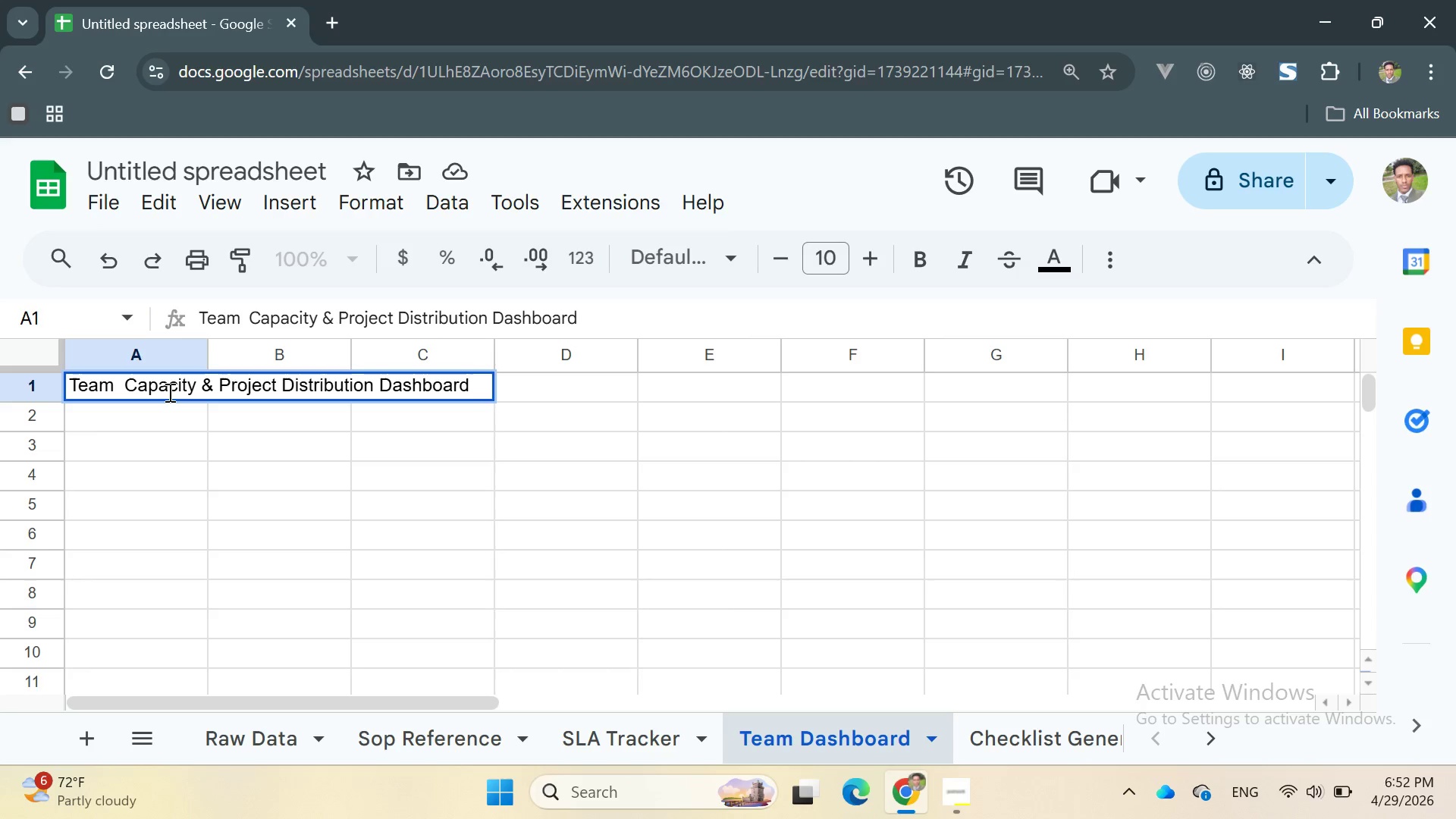 
key(Enter)
 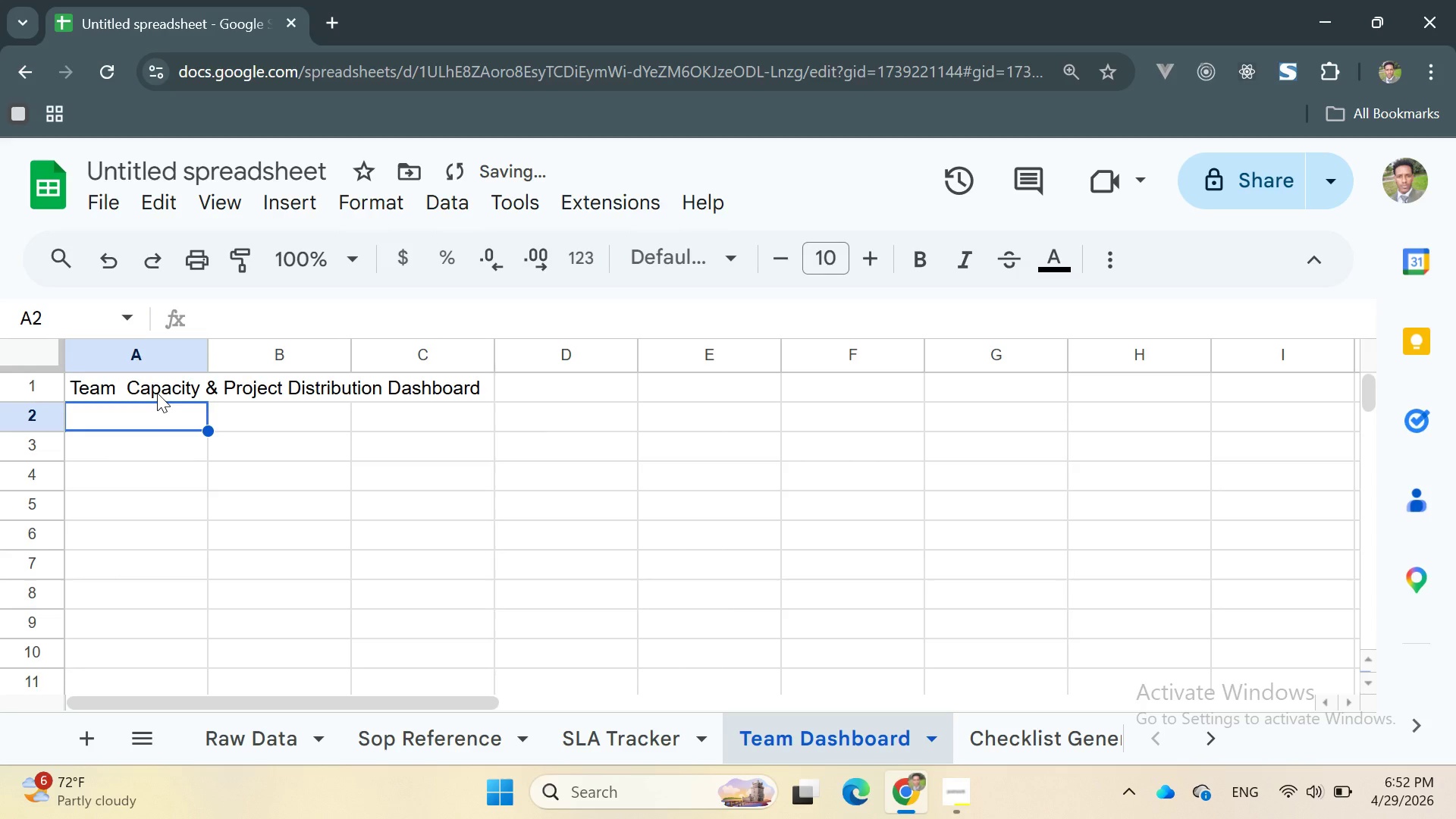 
double_click([157, 393])
 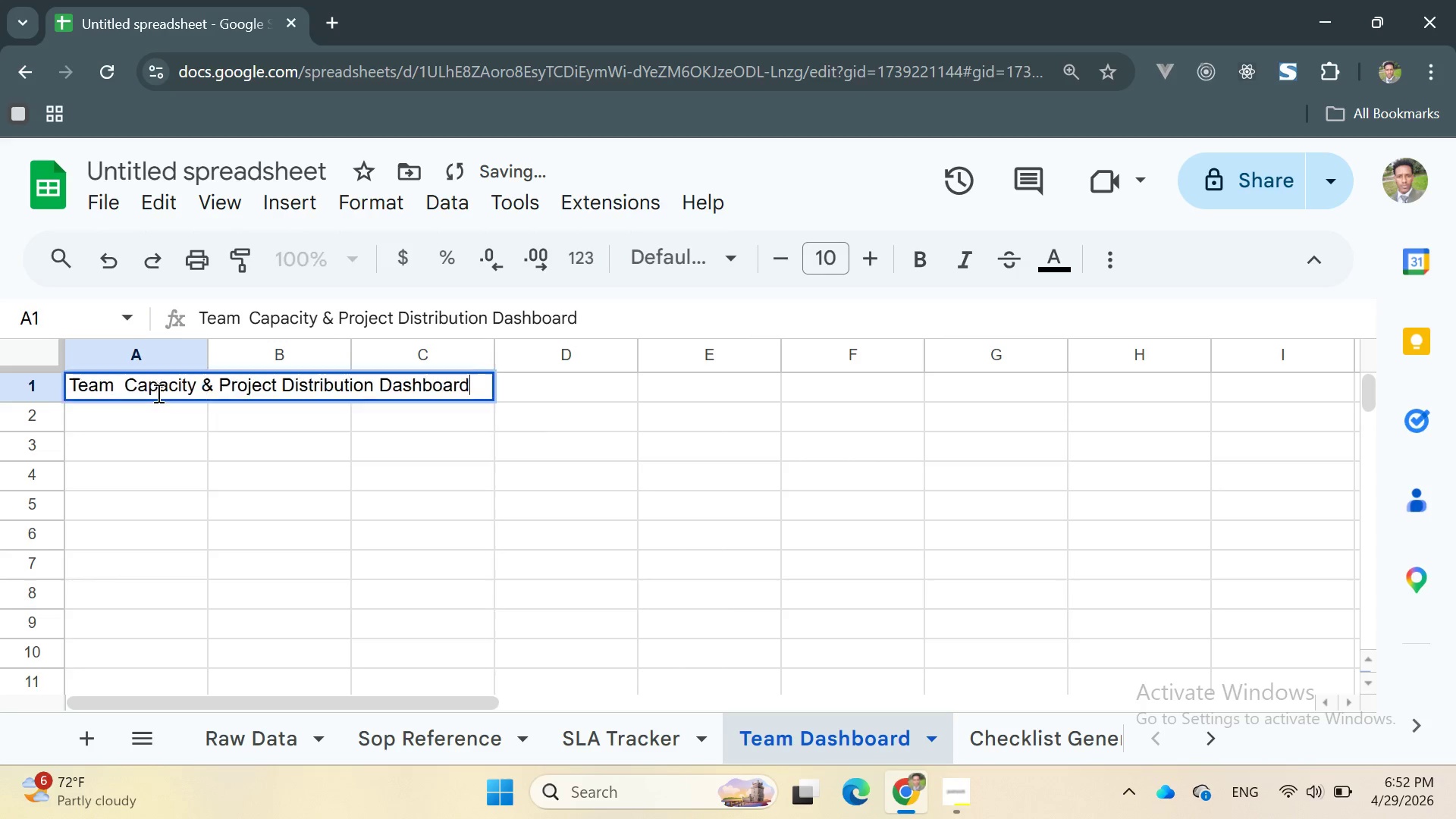 
triple_click([157, 393])
 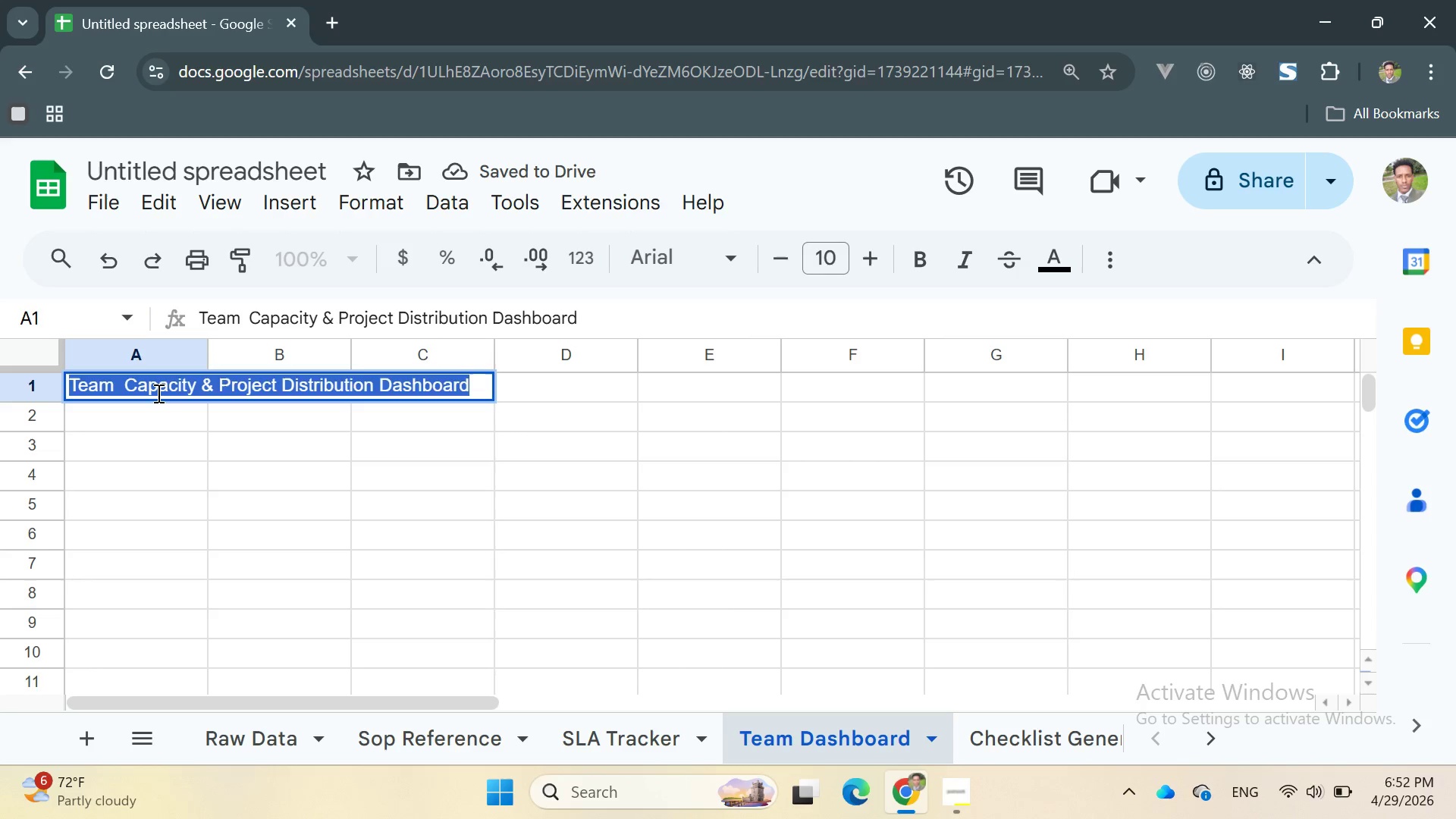 
triple_click([157, 393])
 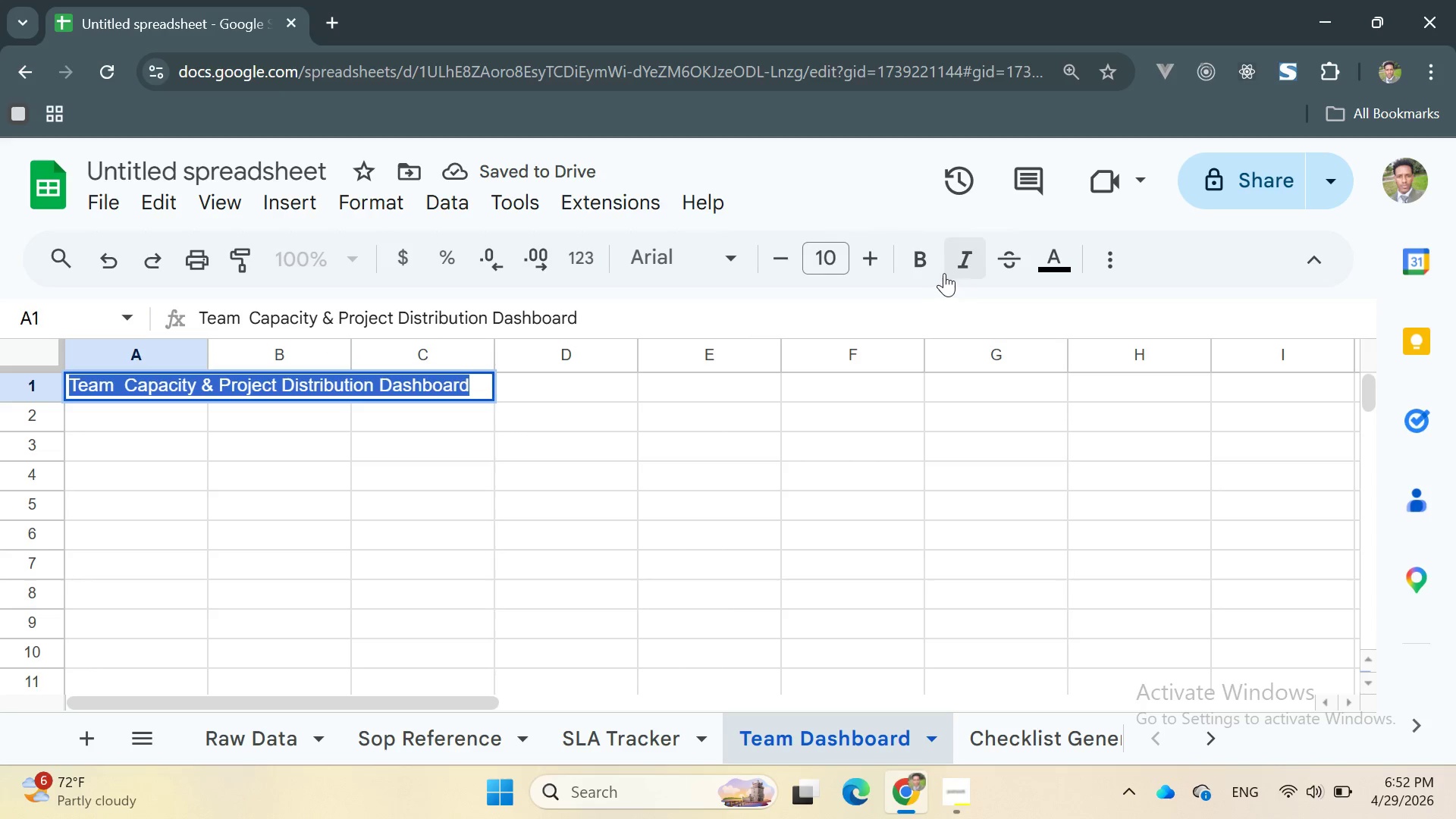 
left_click([930, 265])
 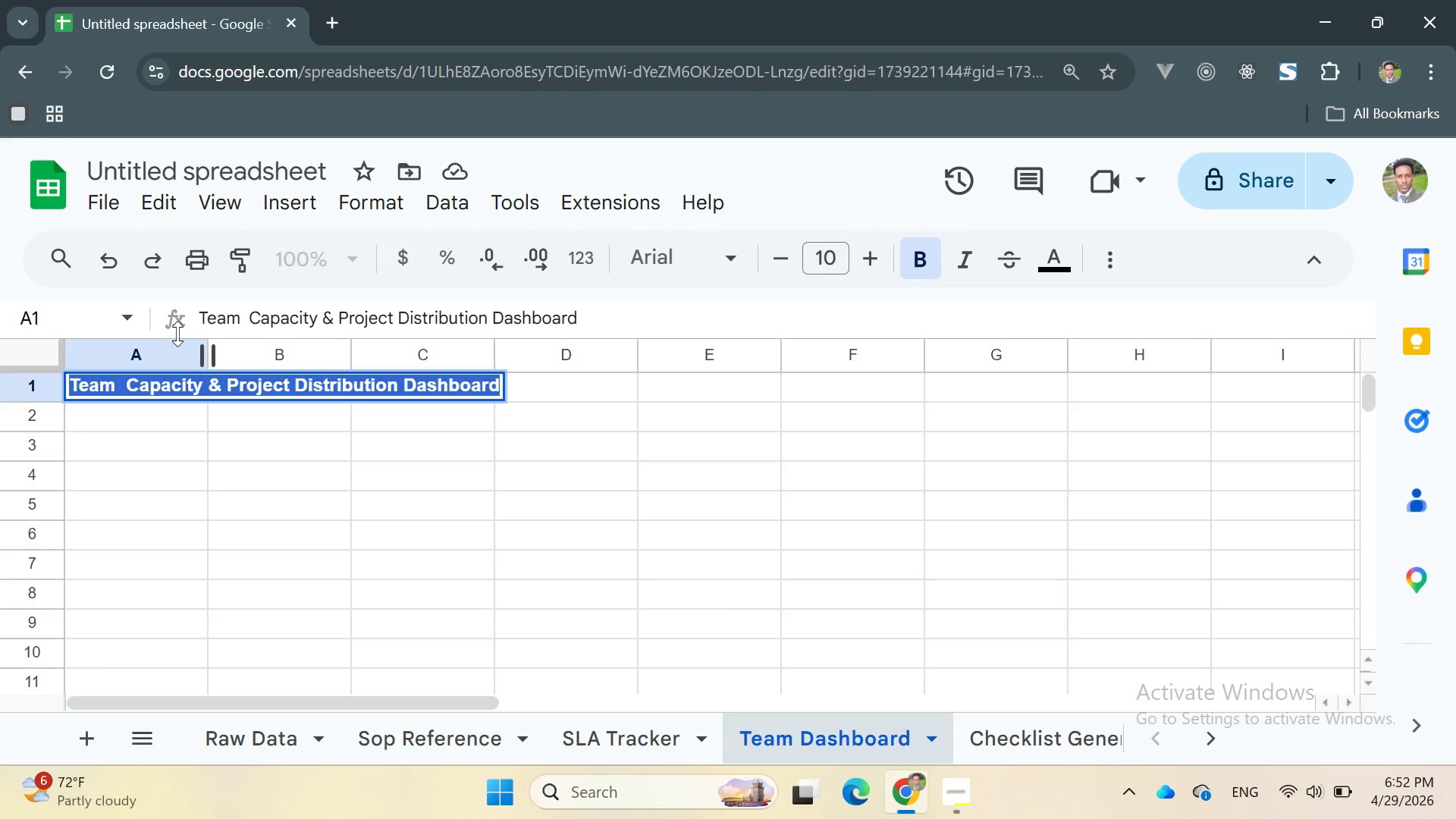 
left_click_drag(start_coordinate=[207, 353], to_coordinate=[520, 385])
 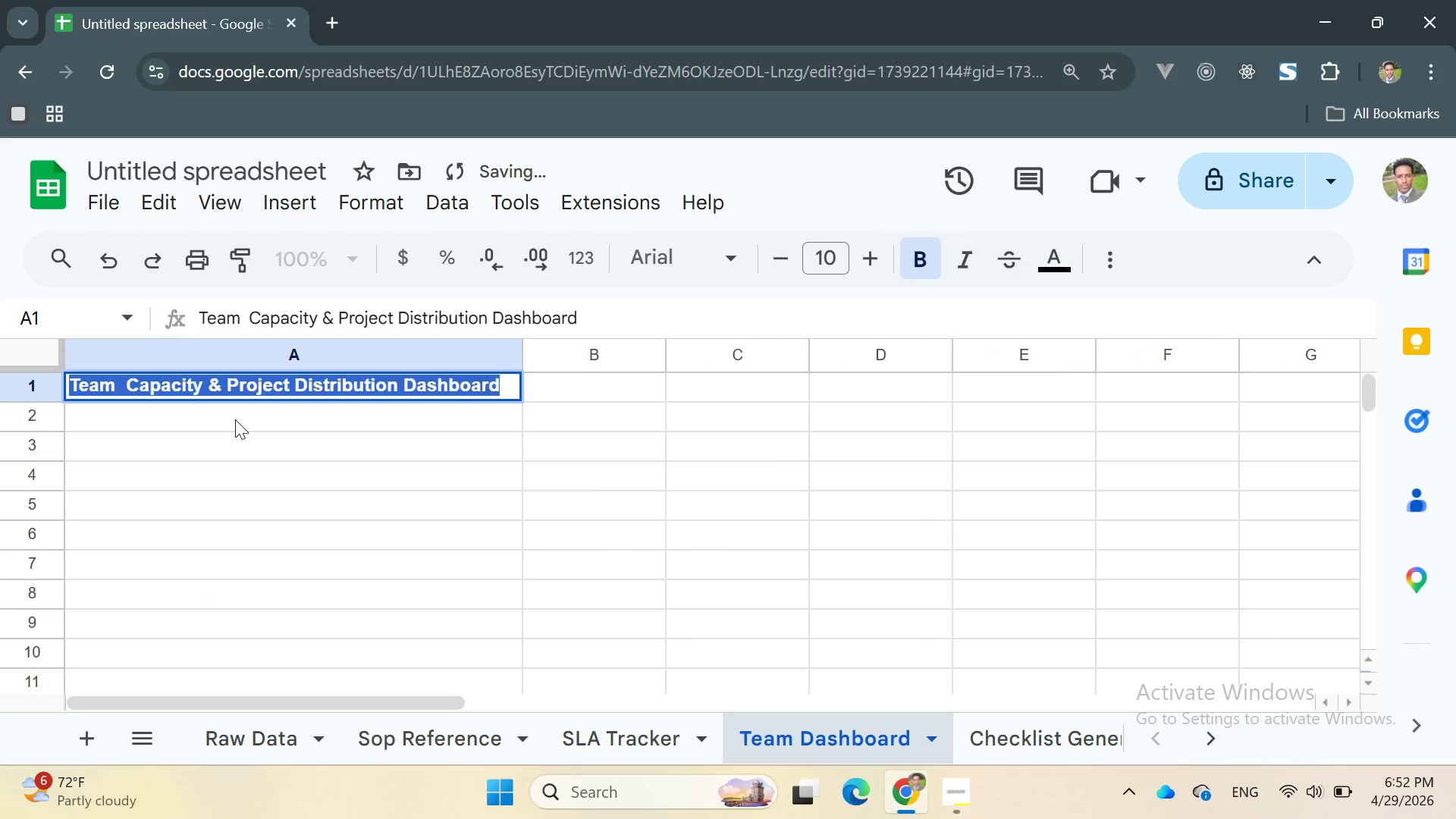 
left_click([235, 419])
 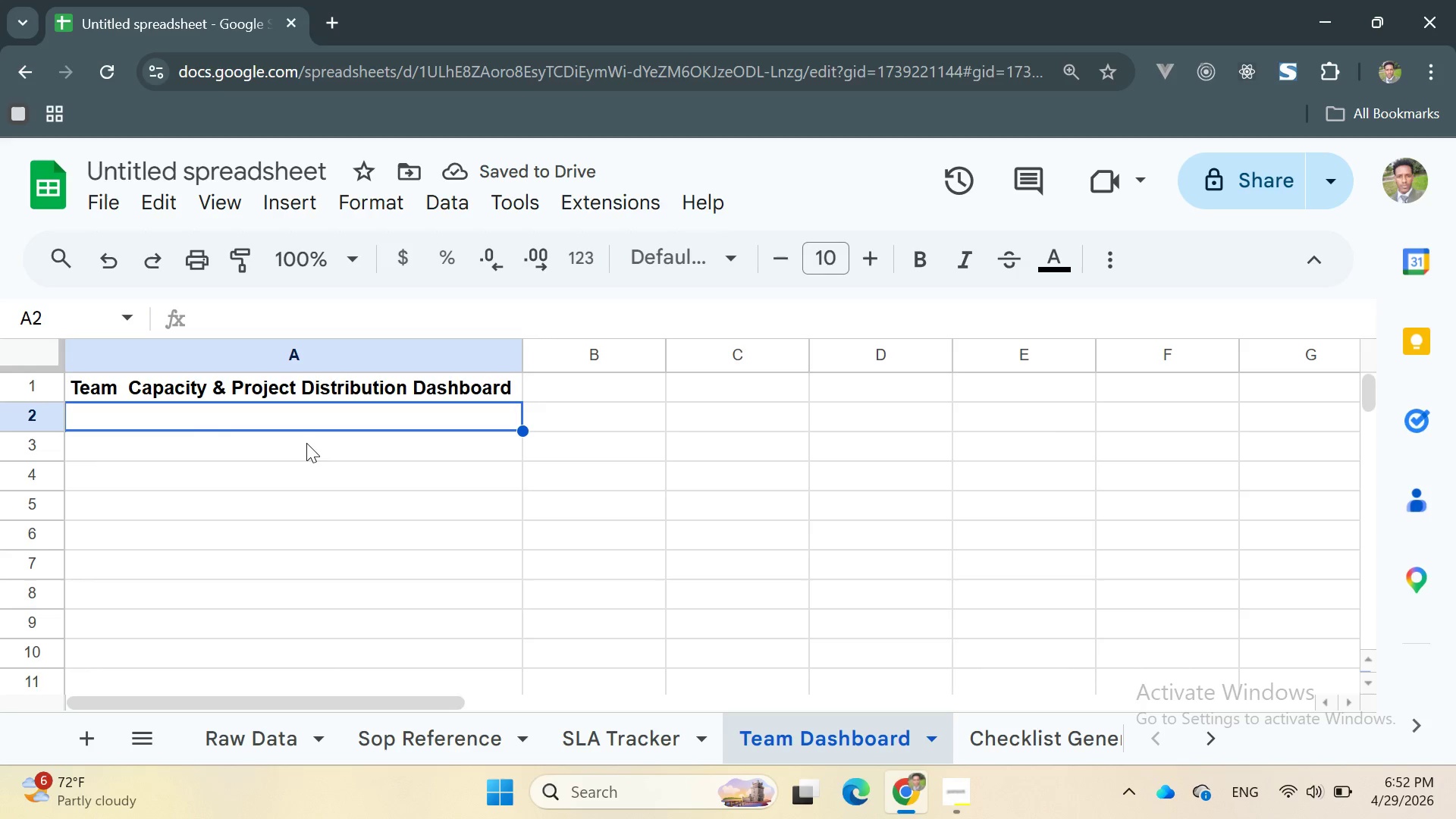 
wait(6.45)
 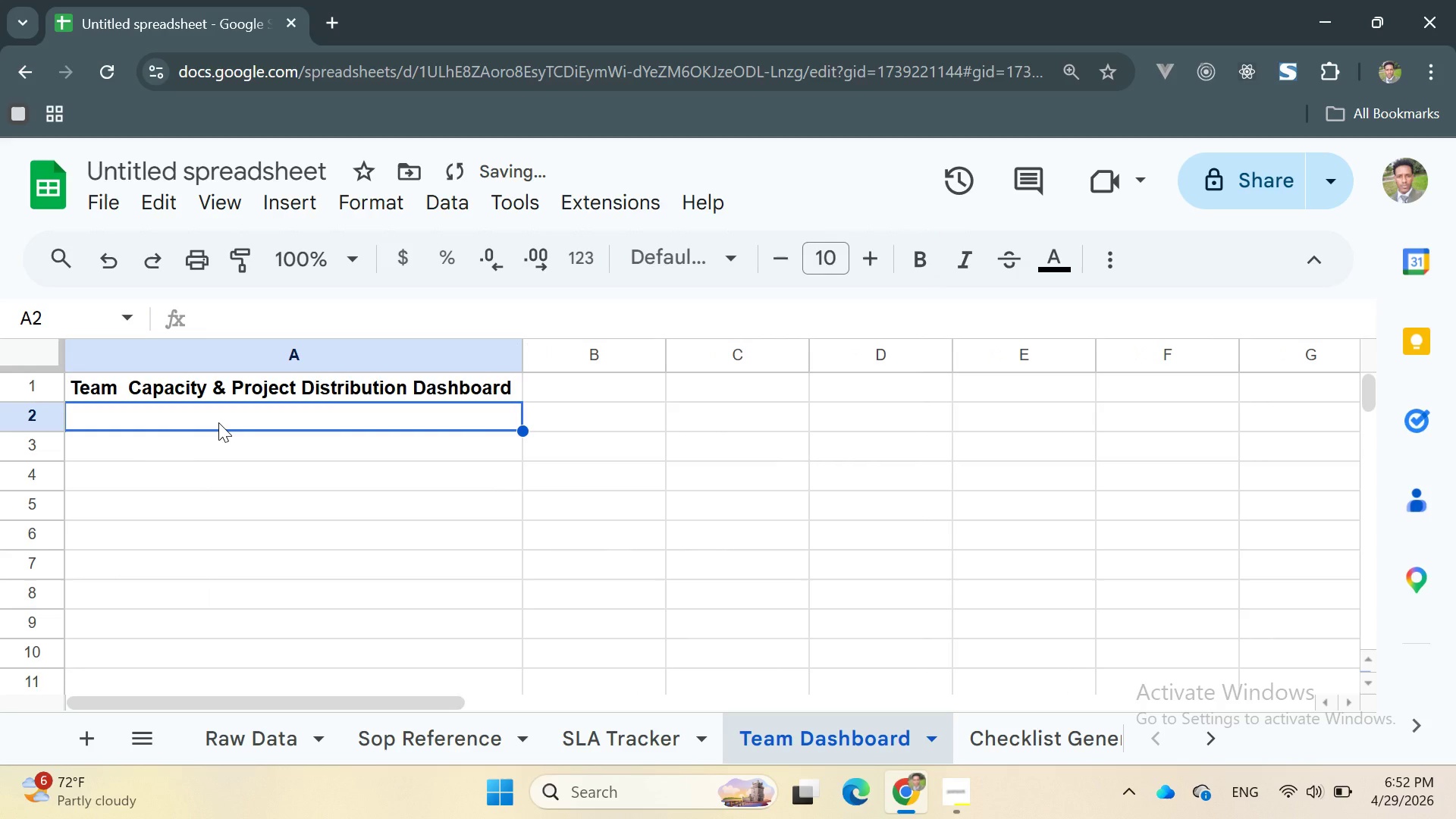 
double_click([335, 452])
 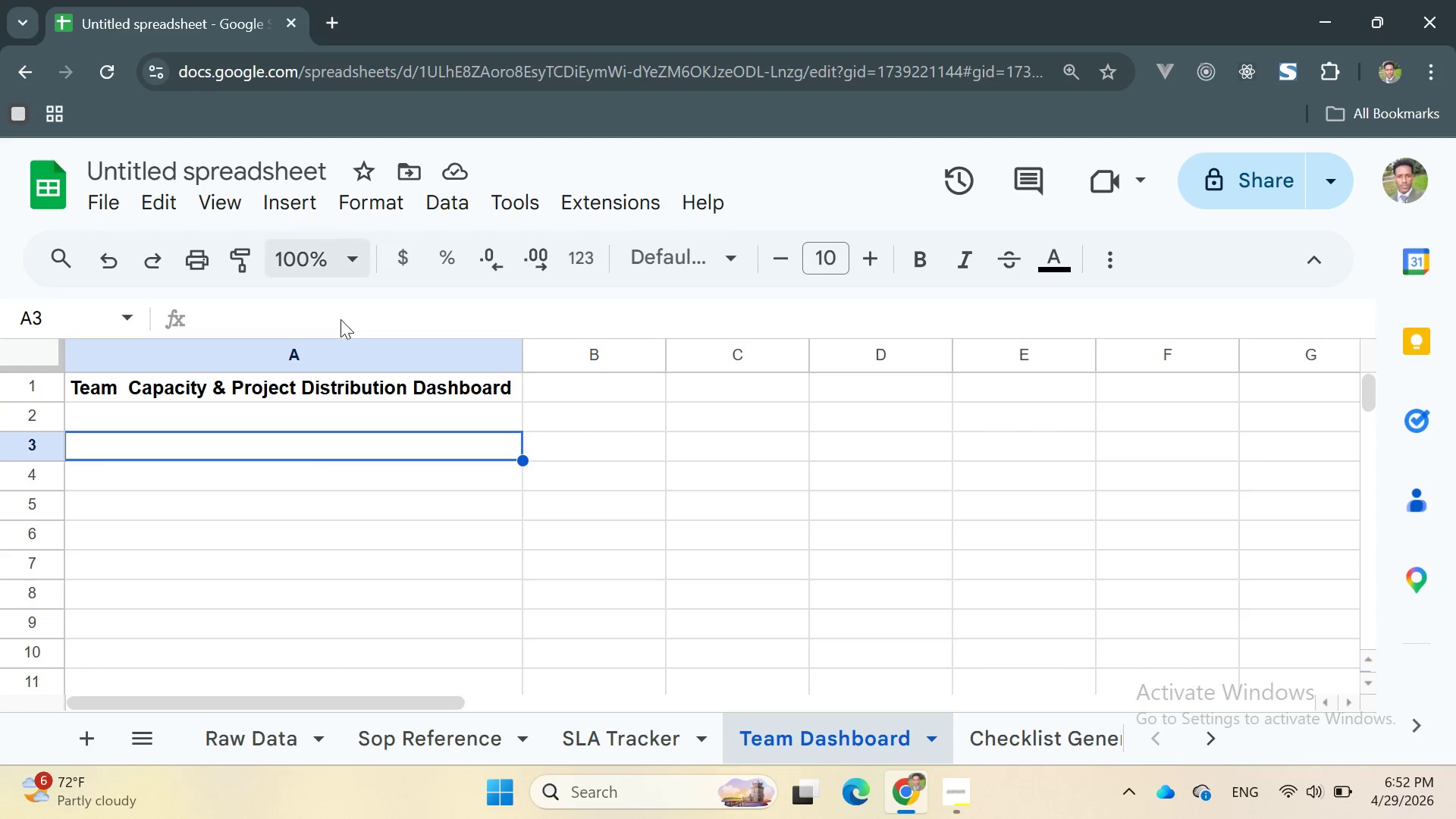 
left_click([250, 733])
 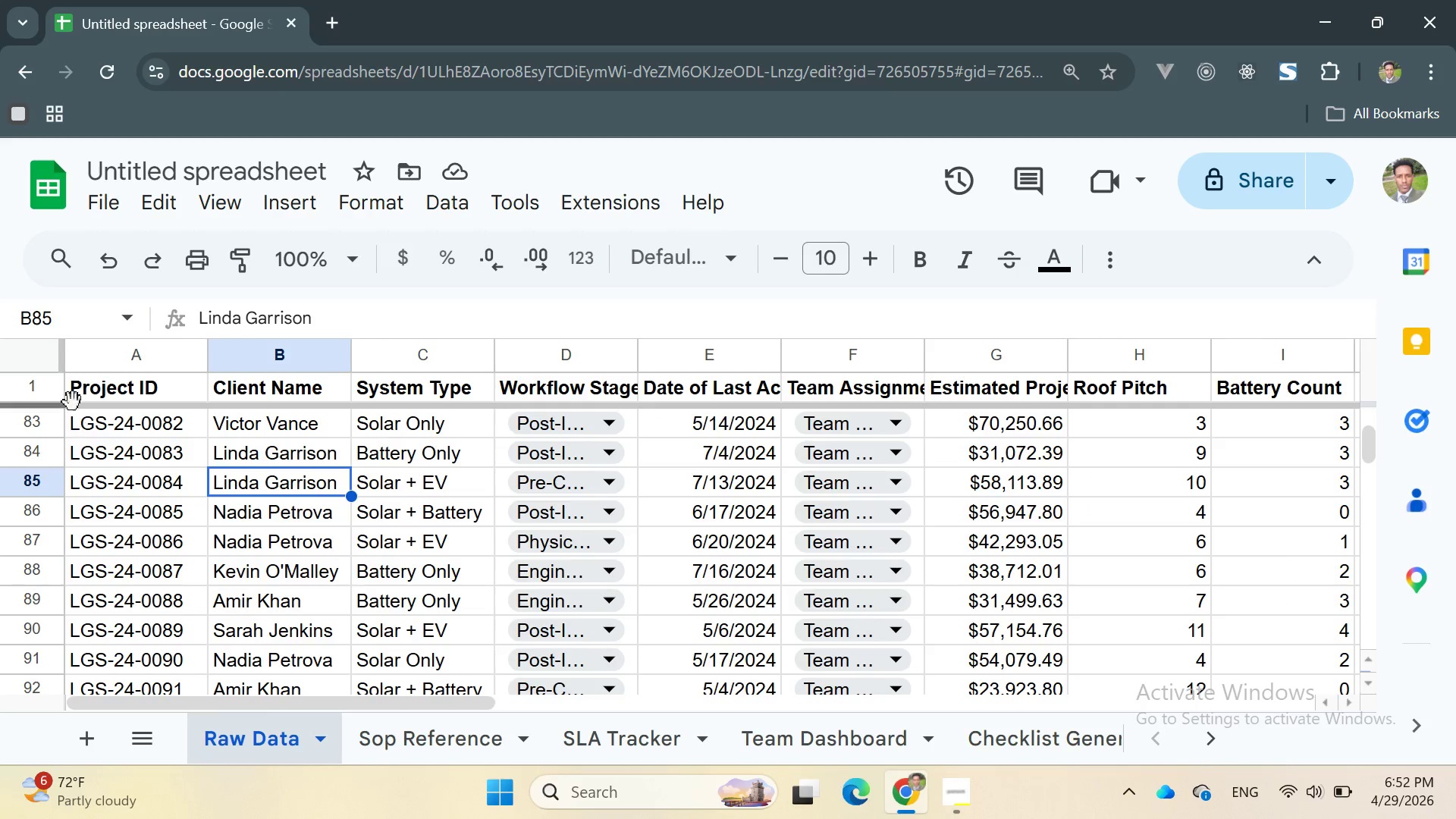 
left_click_drag(start_coordinate=[72, 383], to_coordinate=[1124, 621])
 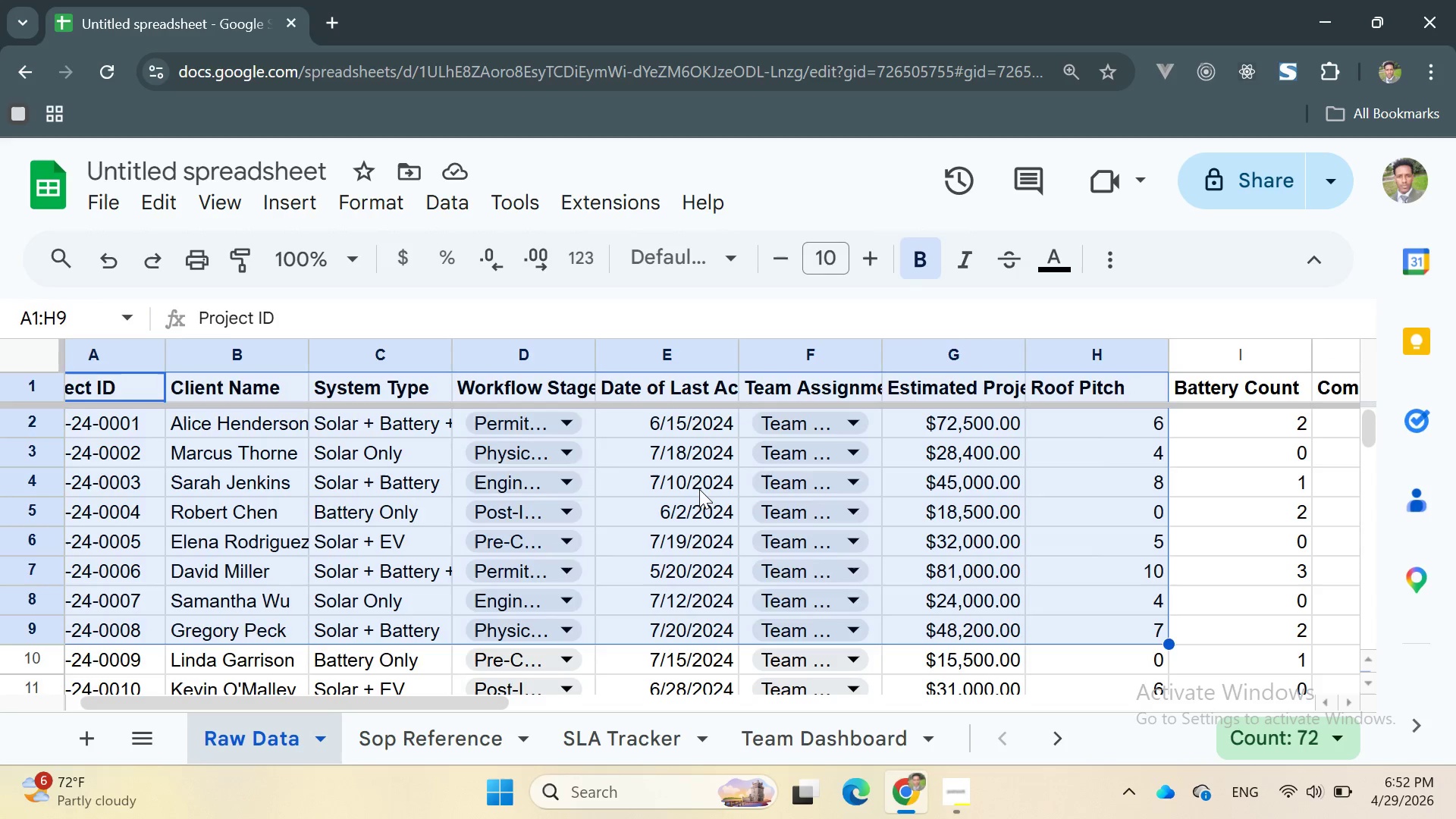 
left_click([698, 489])
 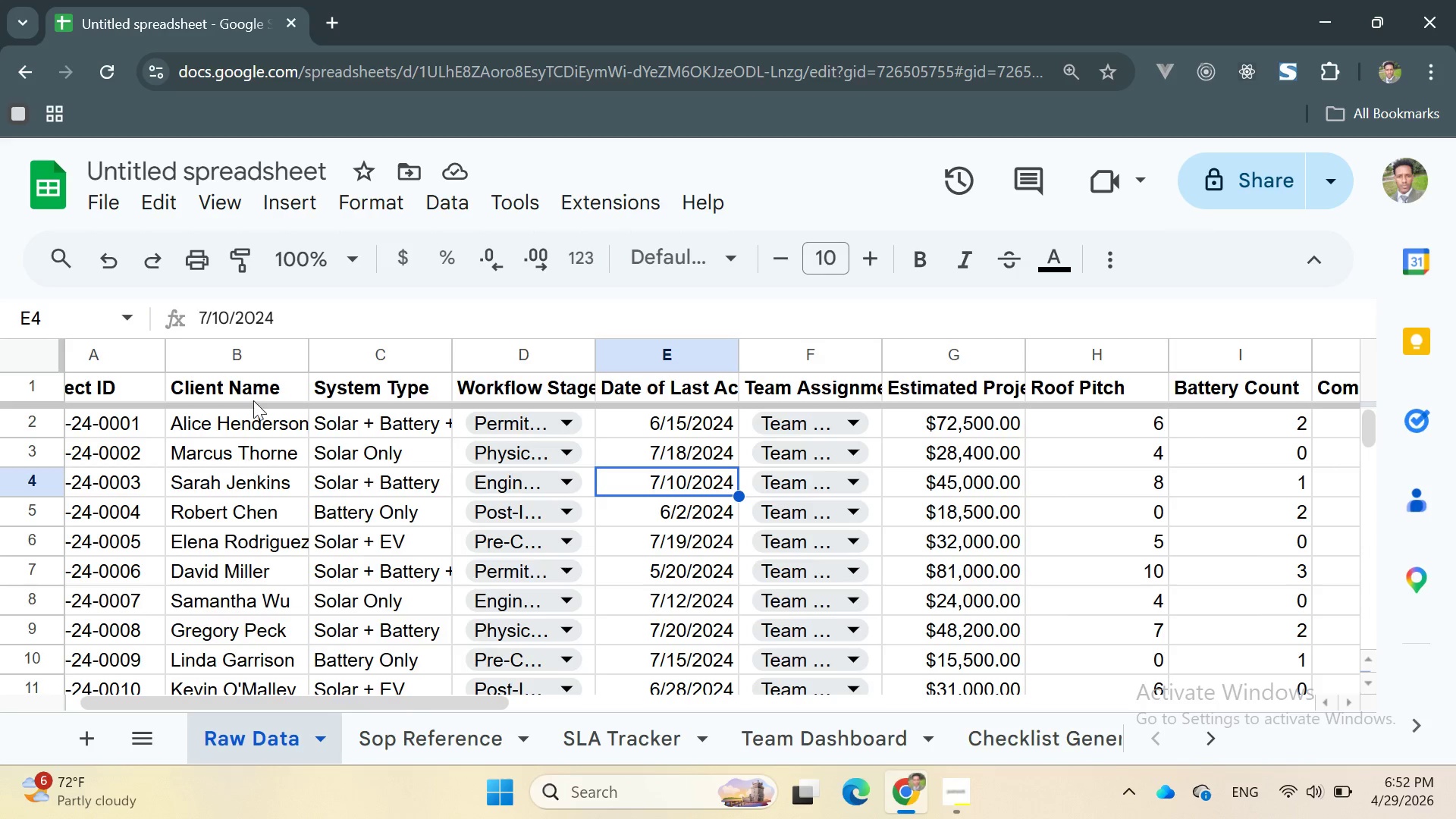 
wait(7.33)
 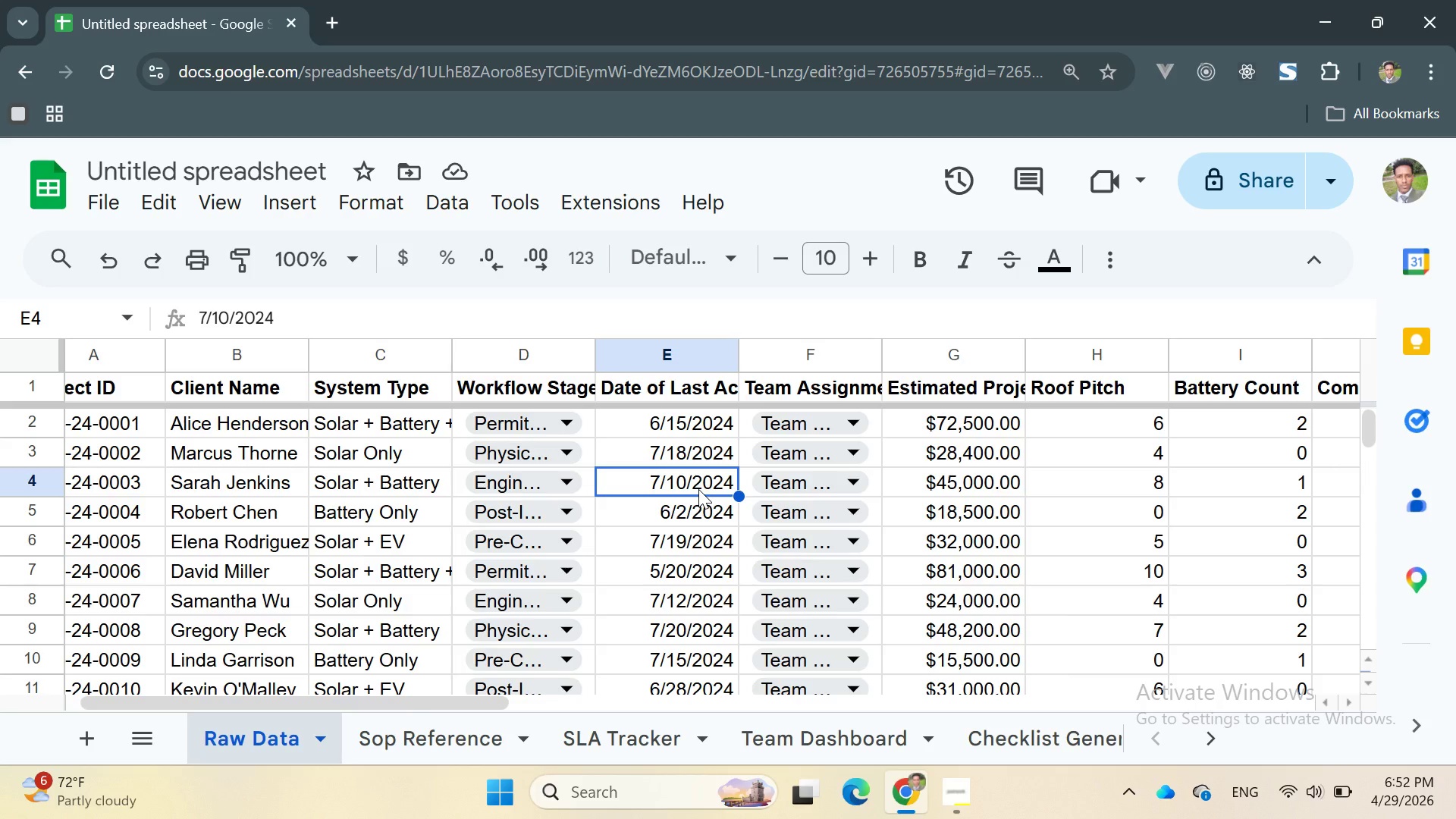 
left_click_drag(start_coordinate=[69, 386], to_coordinate=[981, 584])
 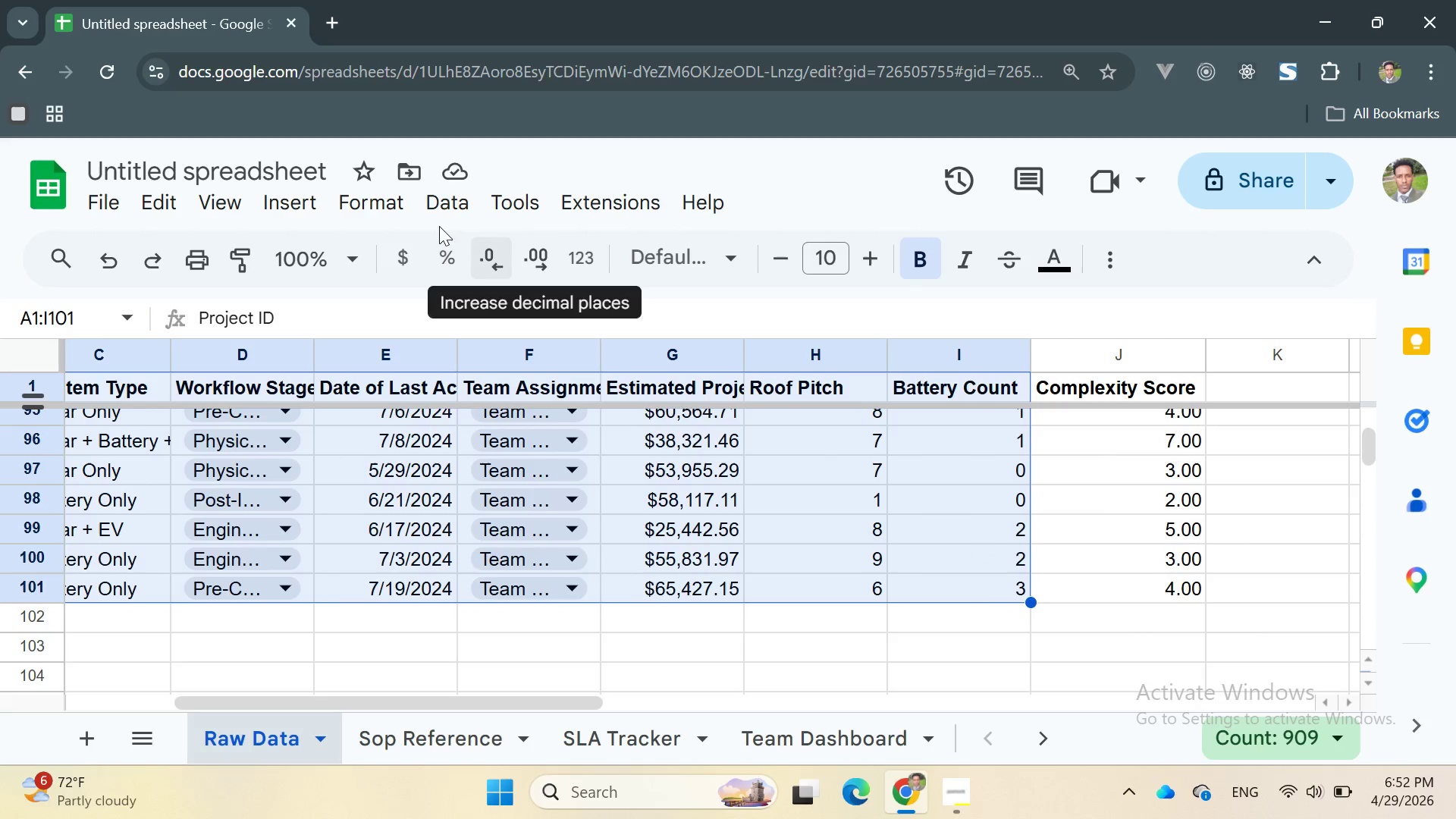 
left_click([275, 196])
 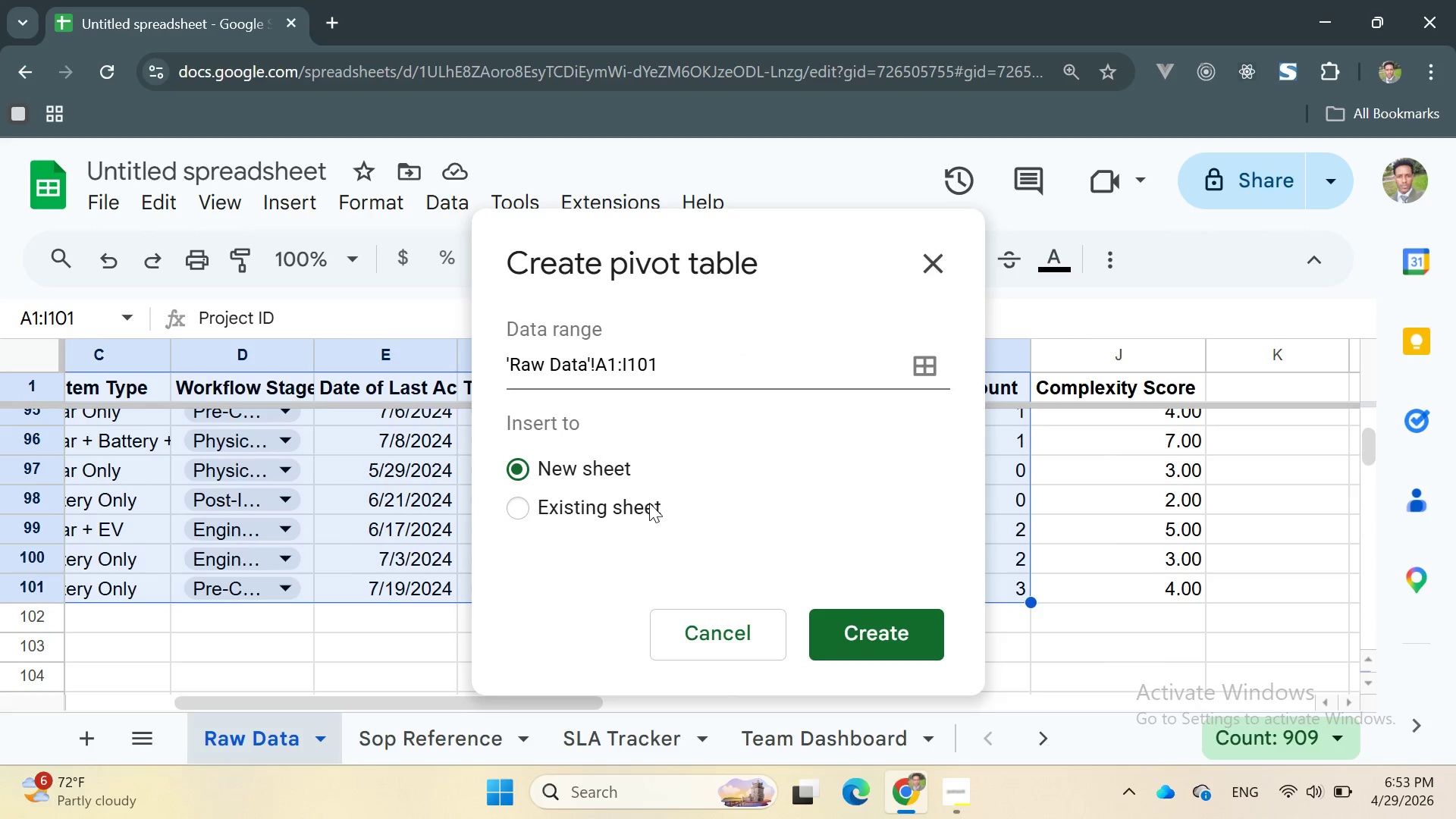 
left_click([639, 504])
 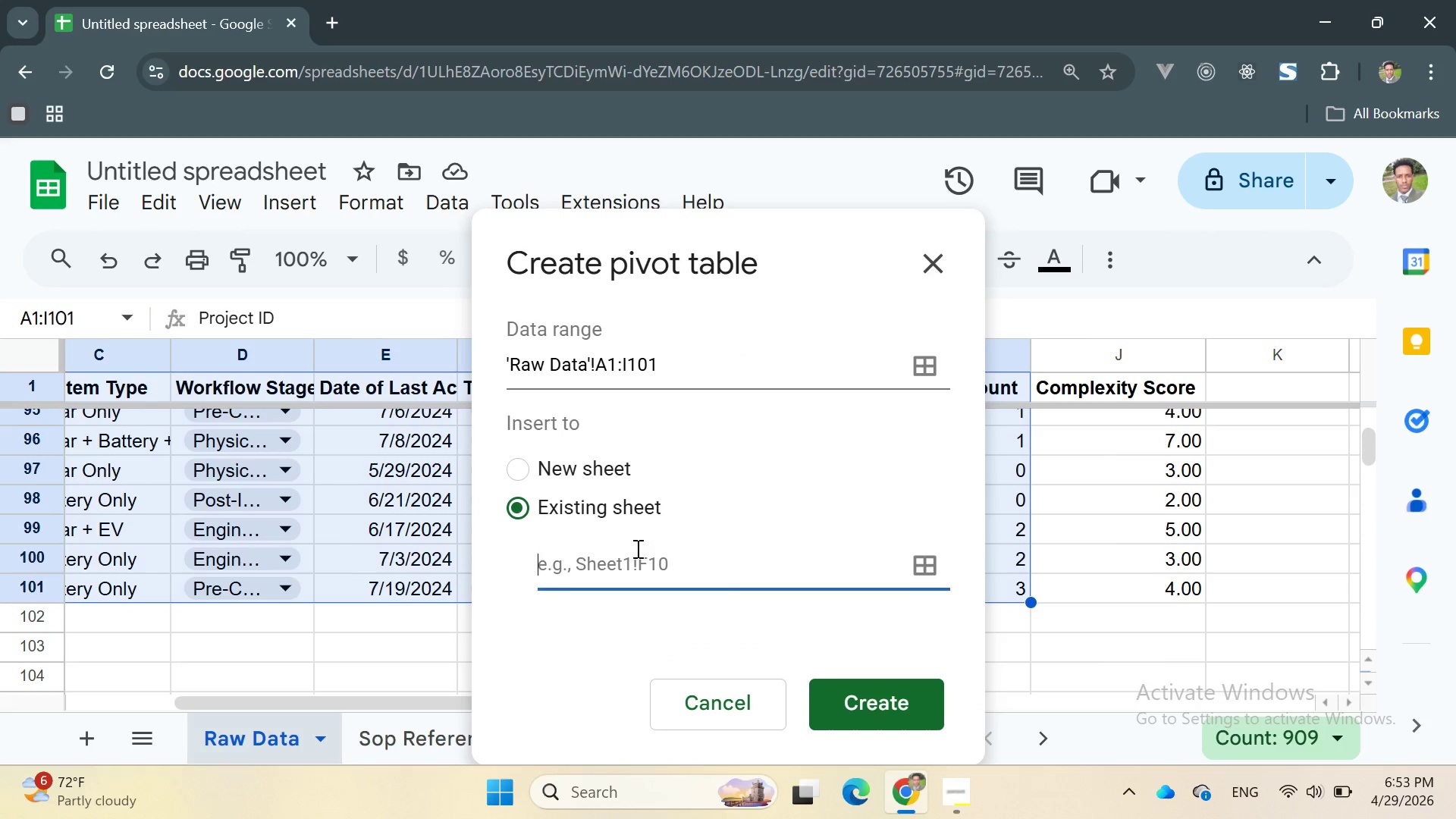 
left_click([632, 560])
 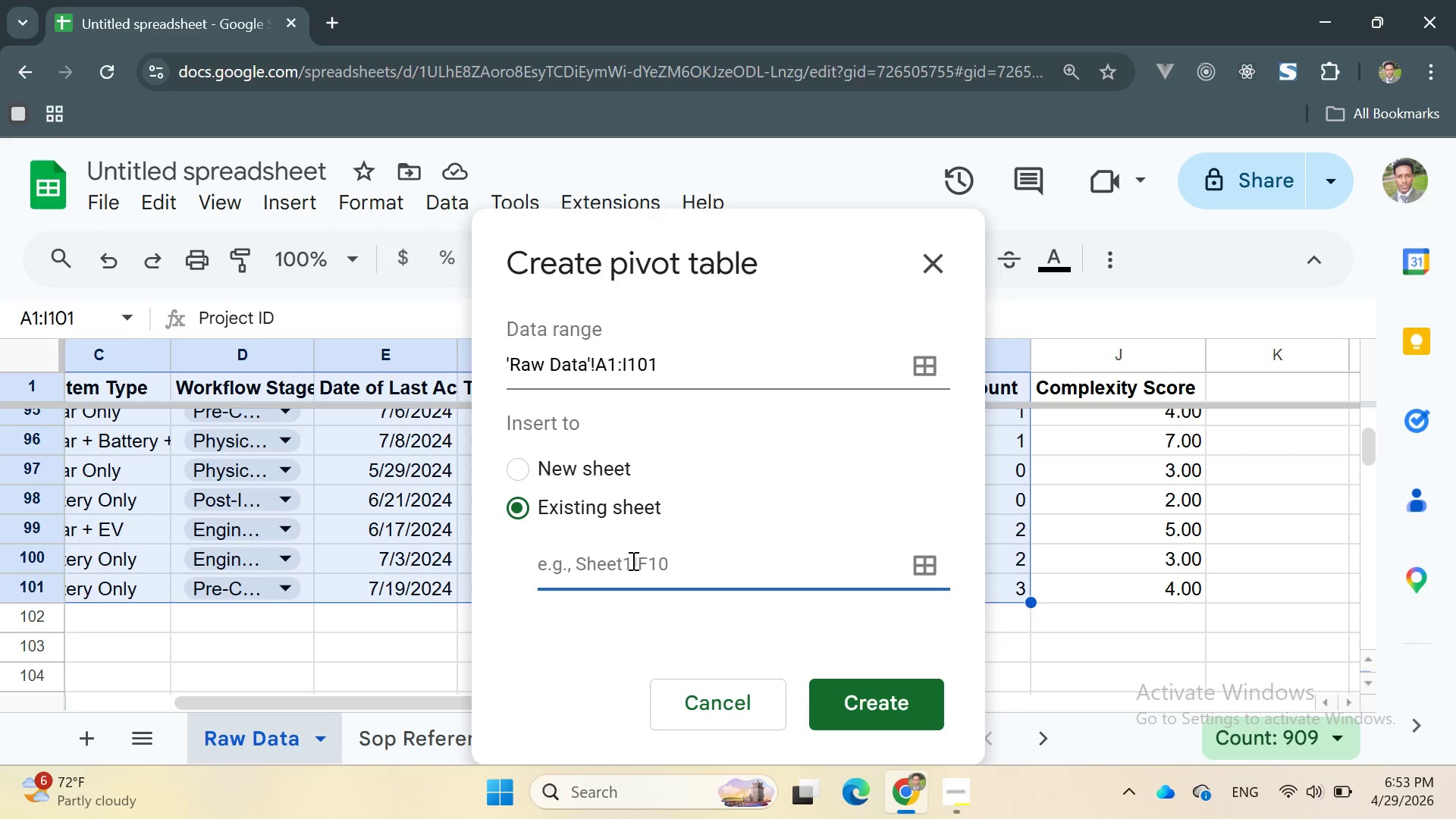 
wait(7.53)
 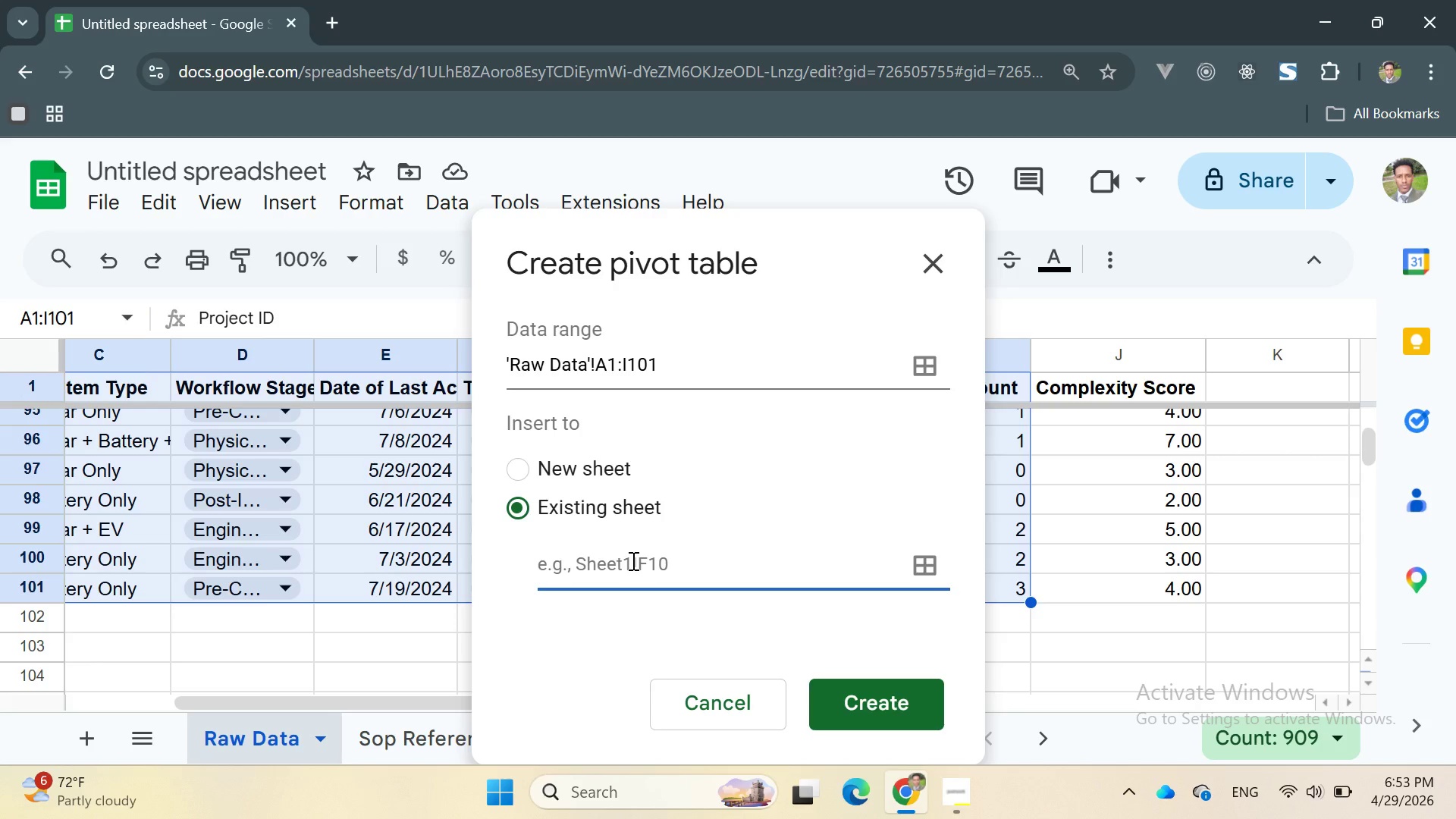 
type(Team )
 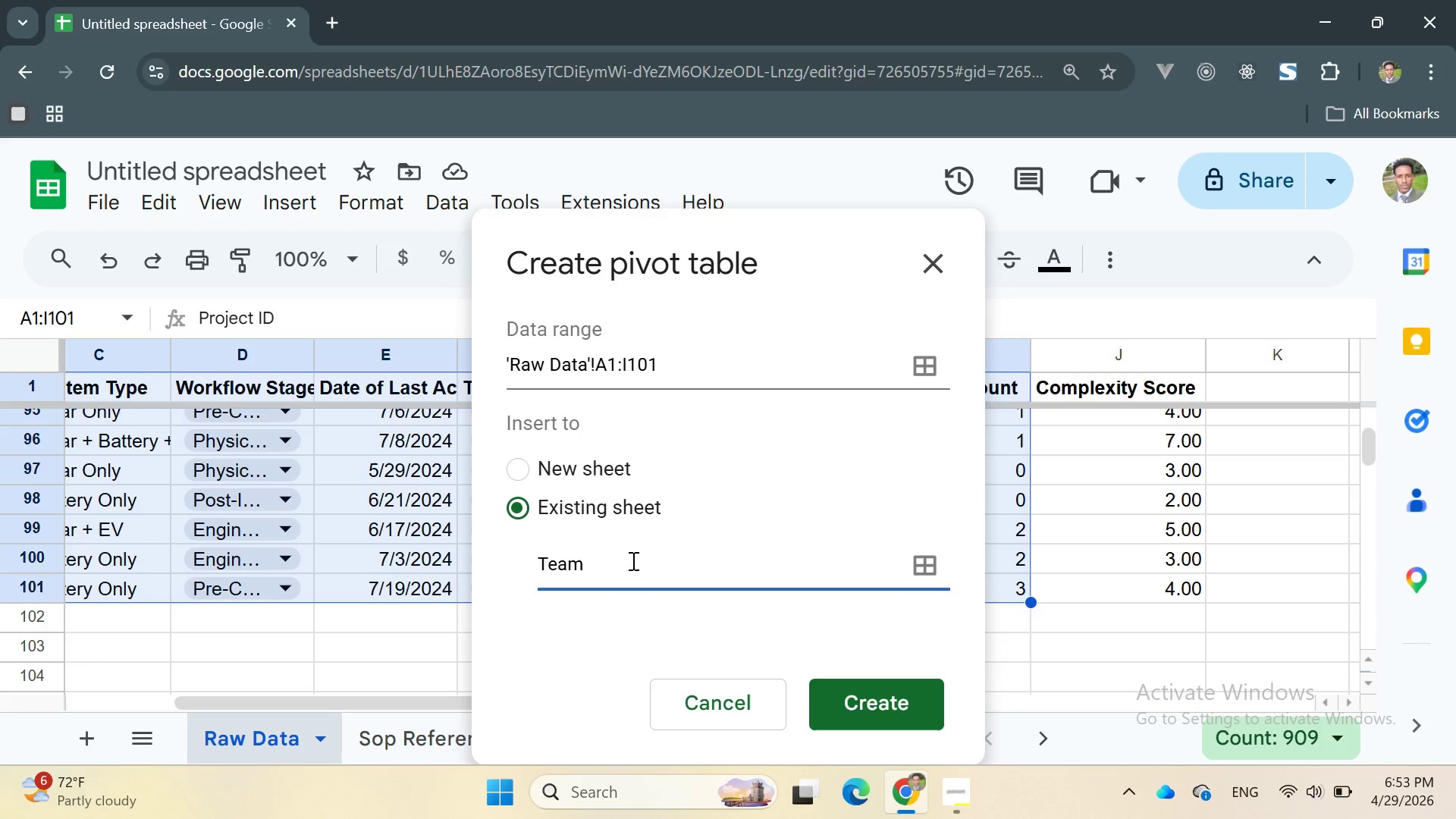 
wait(10.08)
 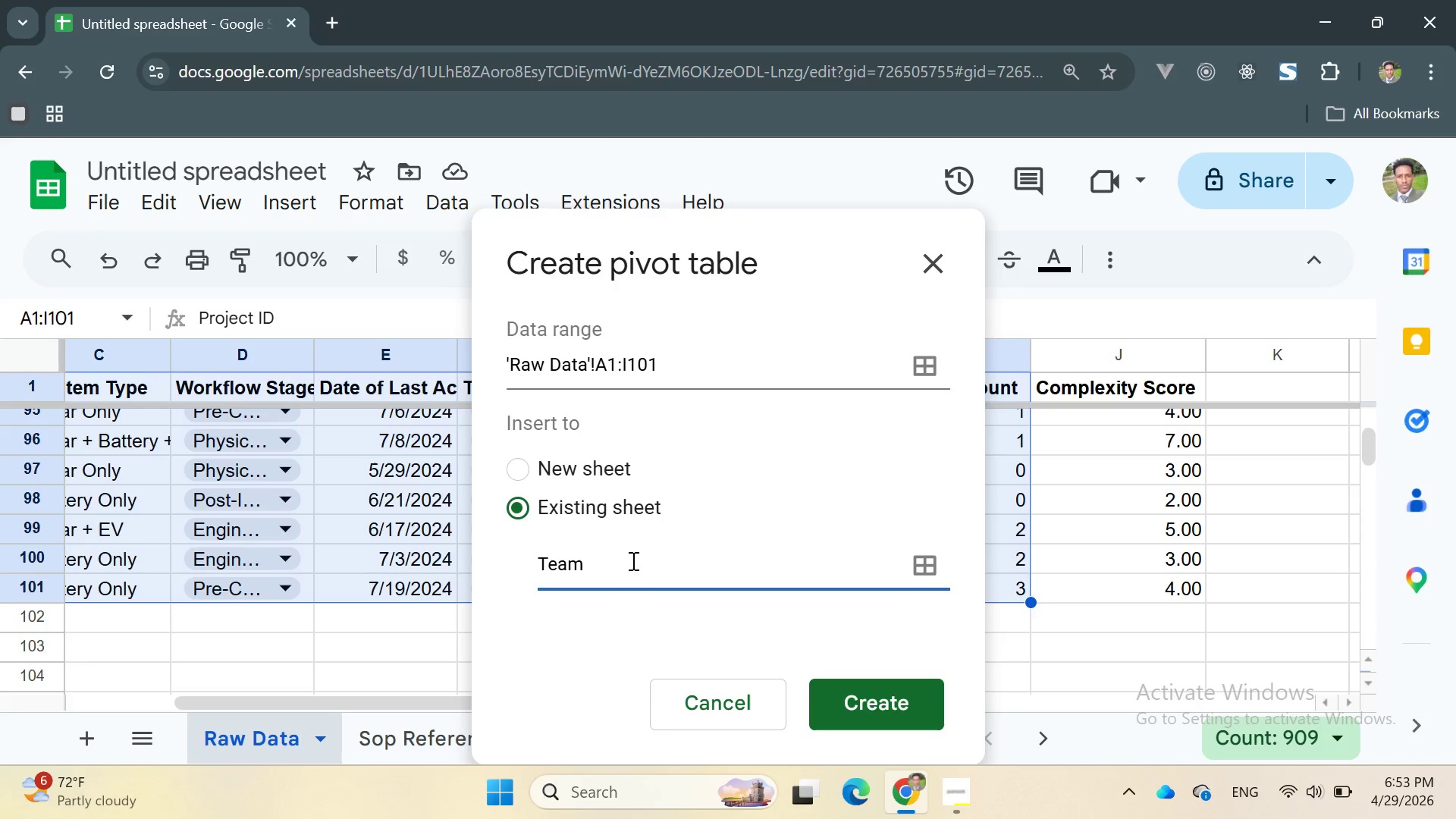 
left_click([526, 466])
 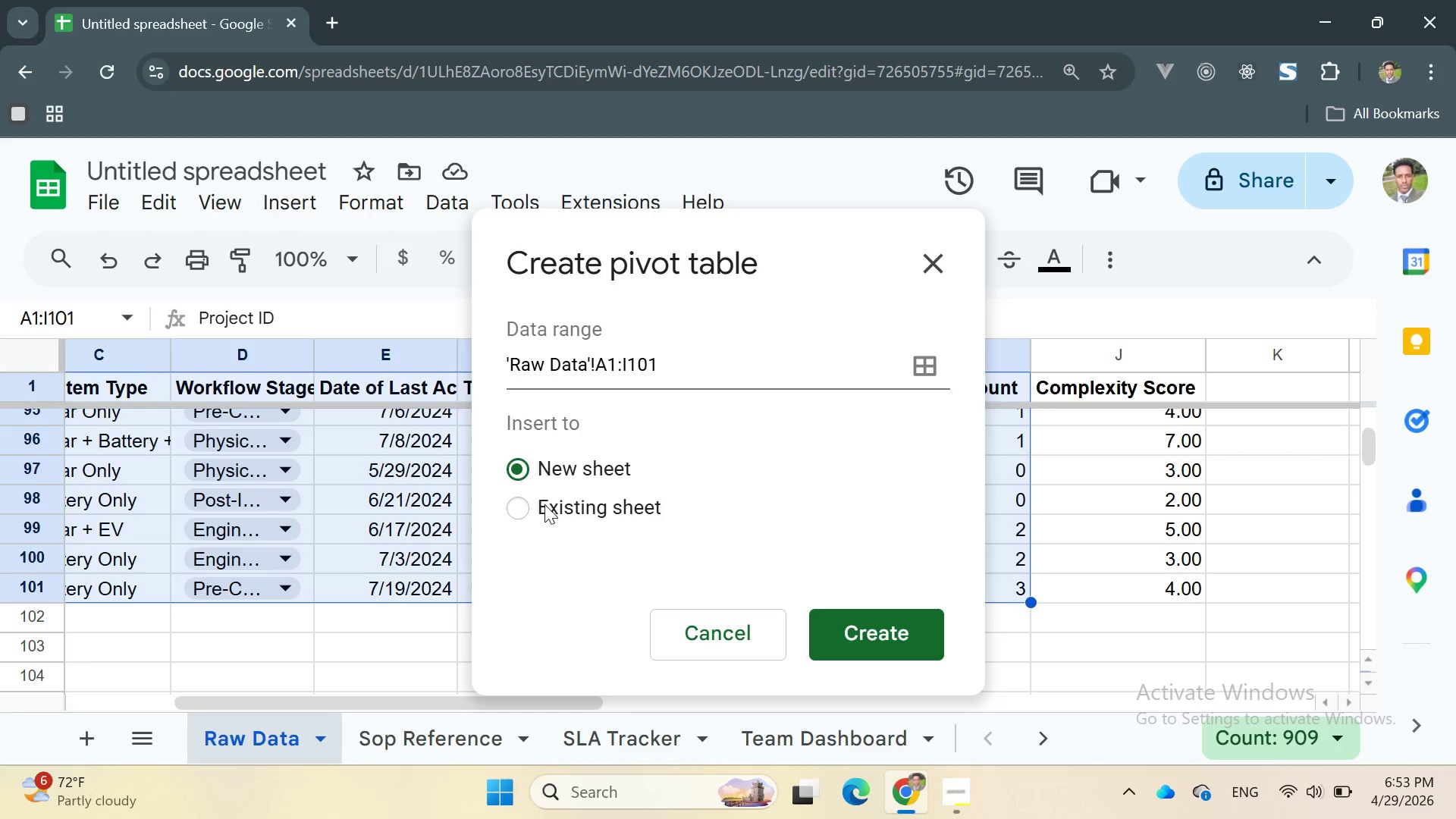 
left_click([544, 510])
 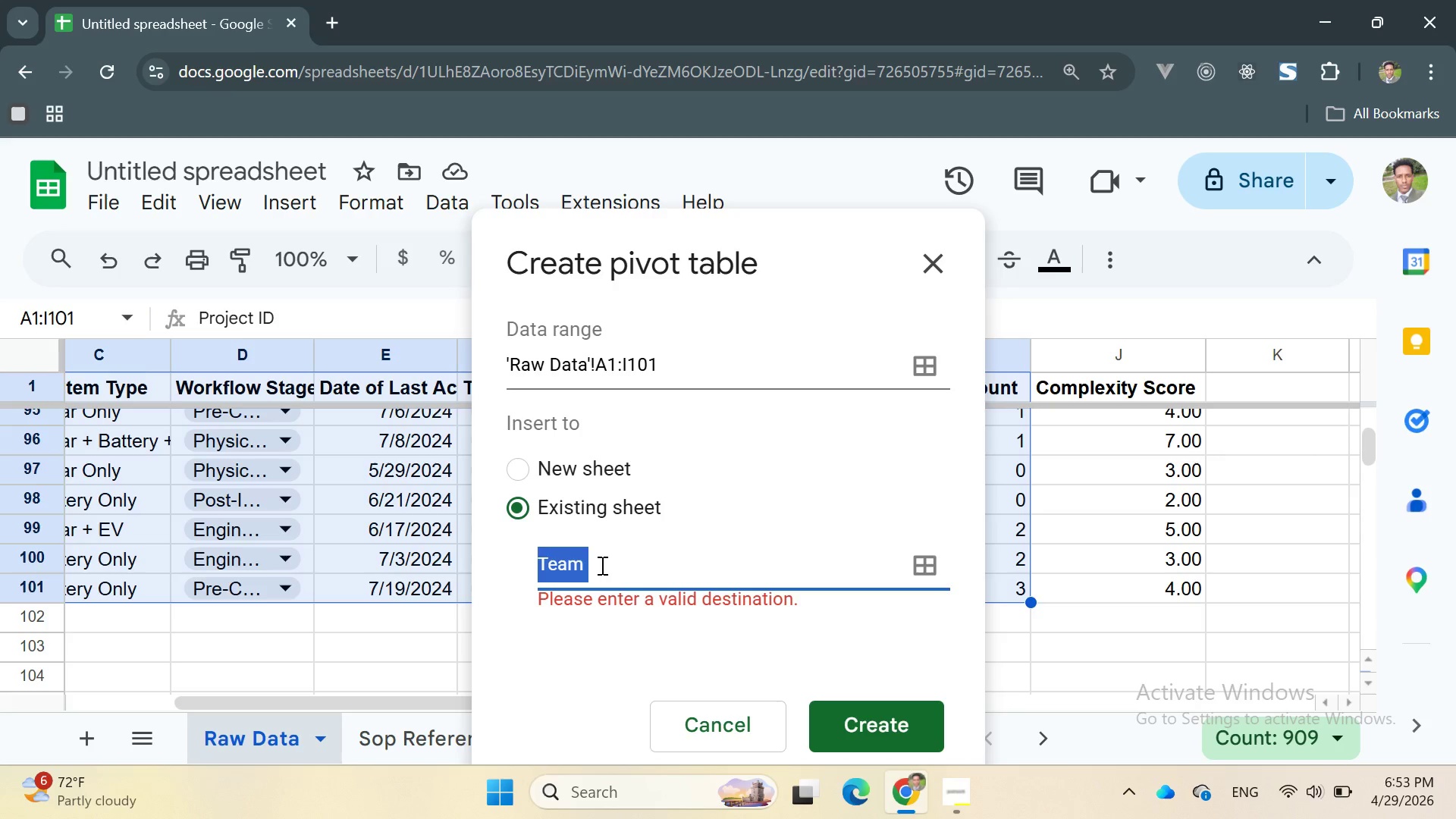 
left_click([613, 571])
 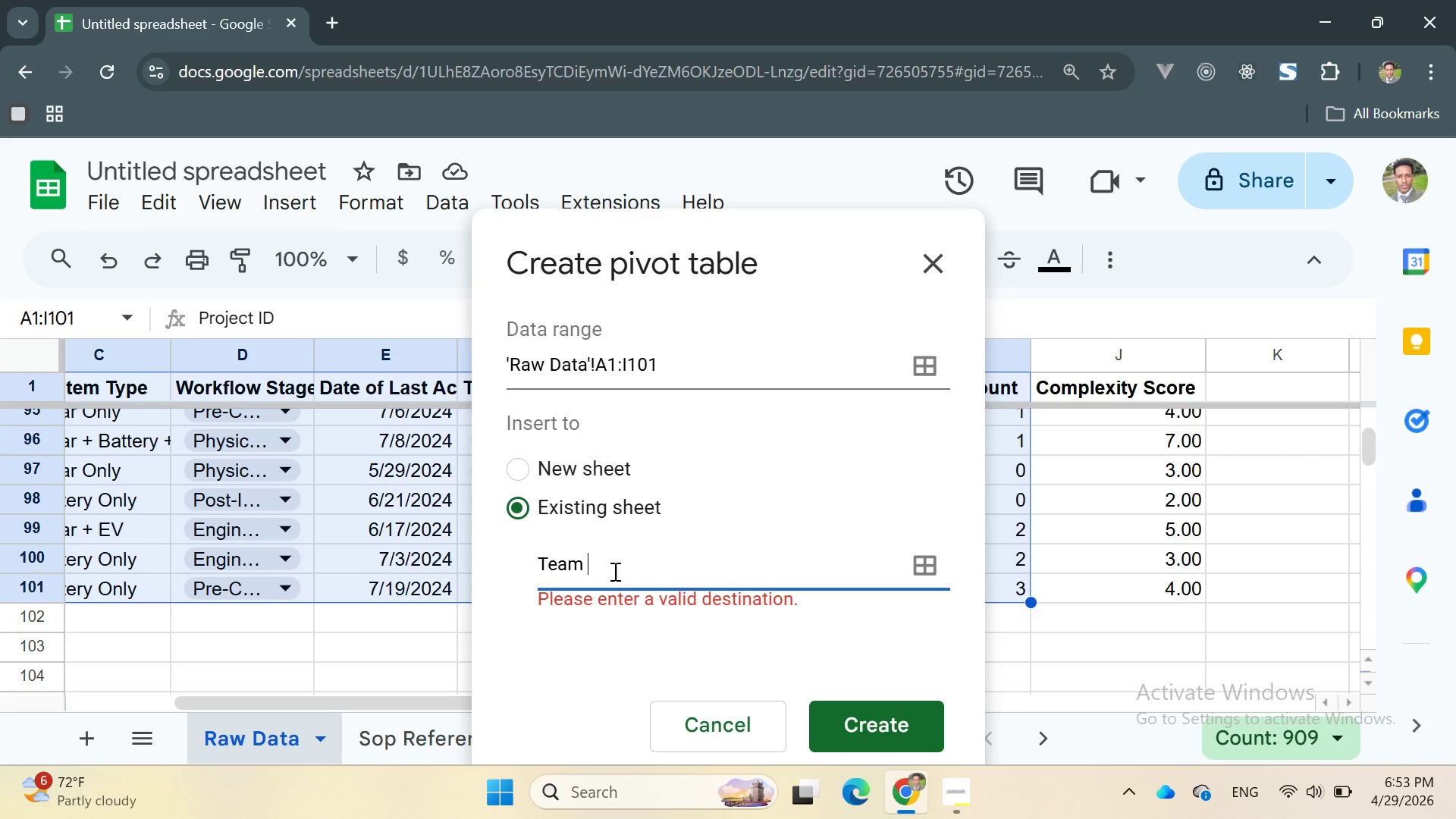 
key(Backspace)
 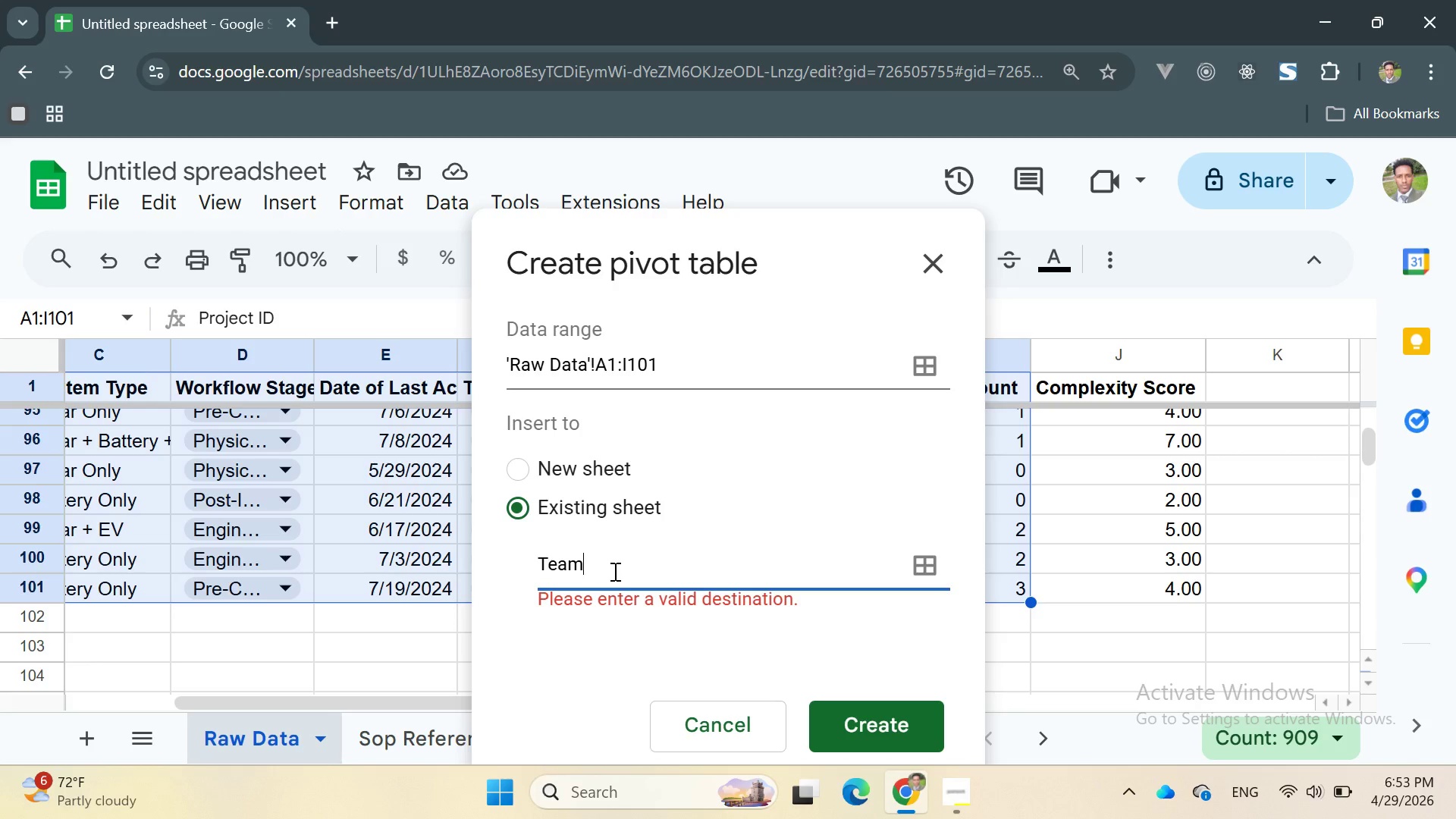 
wait(6.17)
 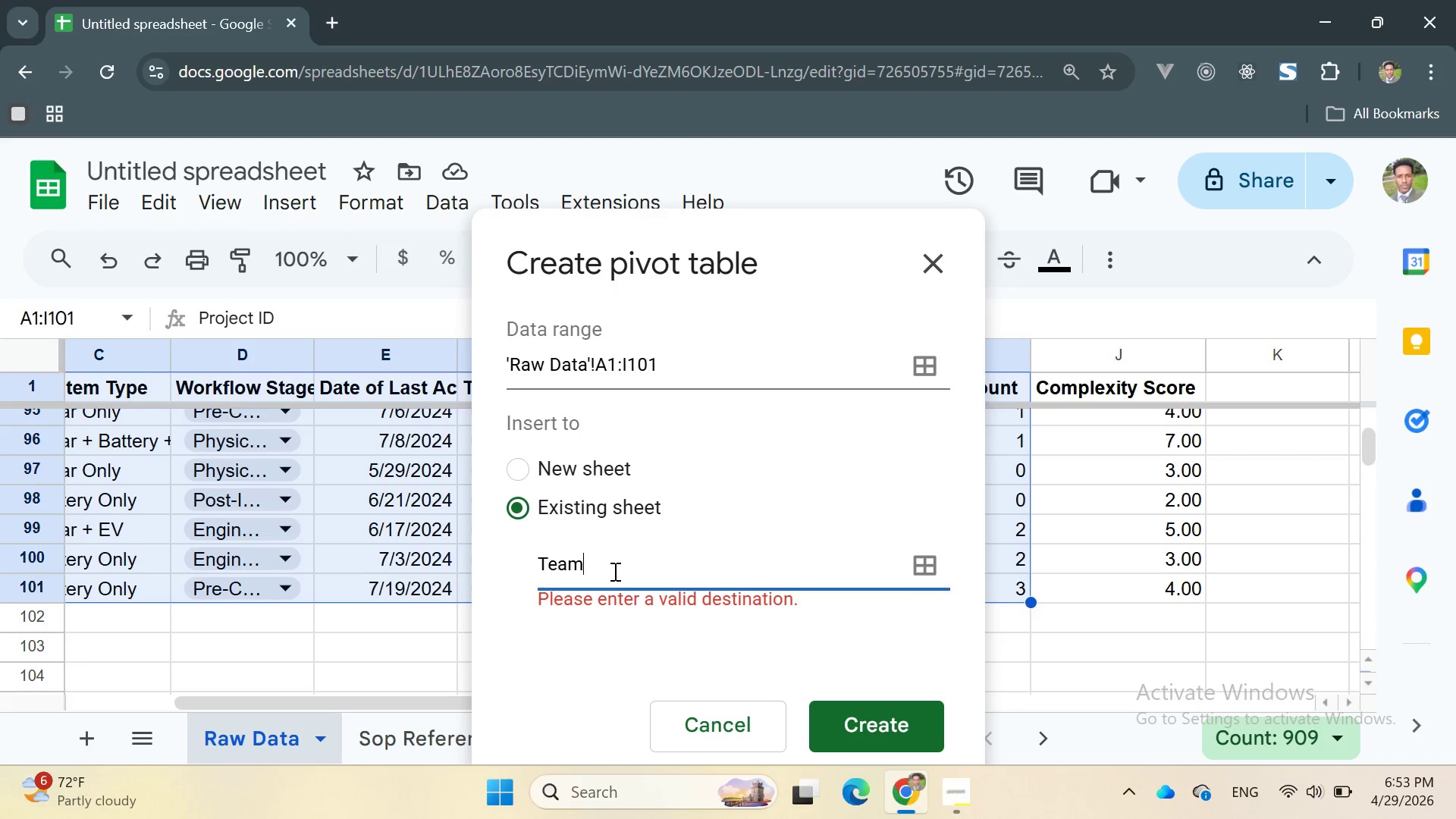 
type( Dsh)
key(Backspace)
key(Backspace)
type(ashboard)
 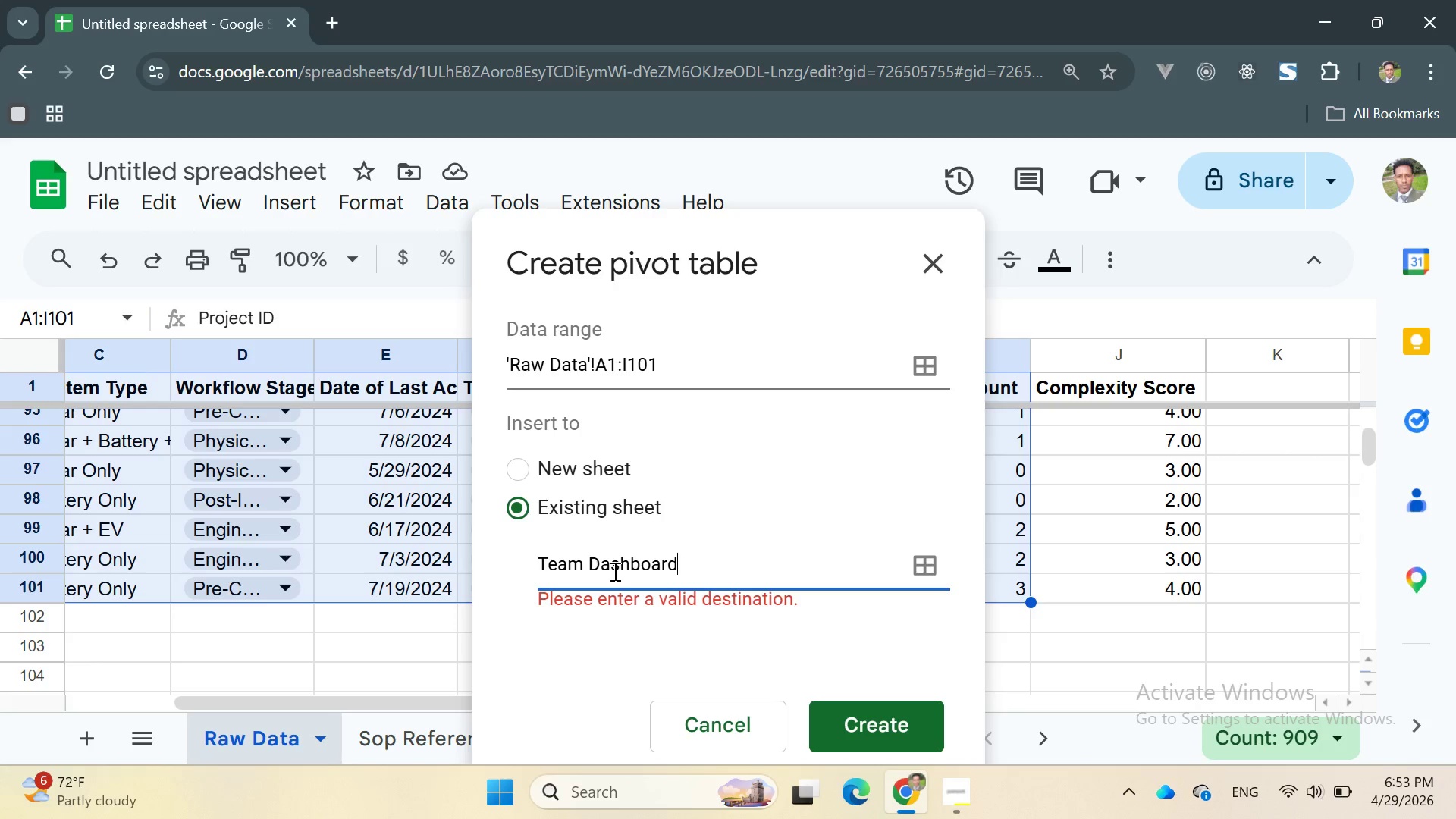 
type(!A3)
 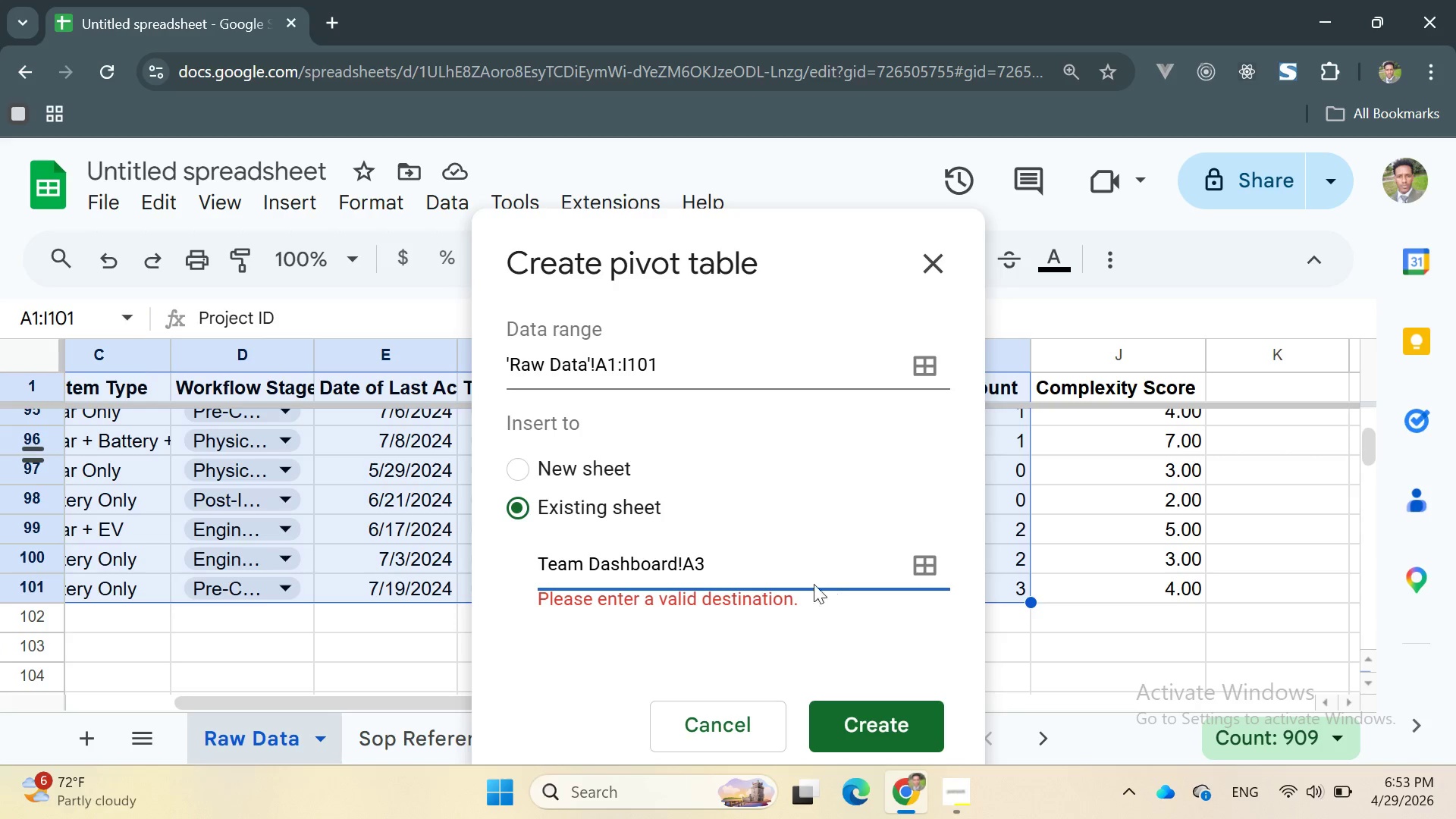 
left_click([846, 722])
 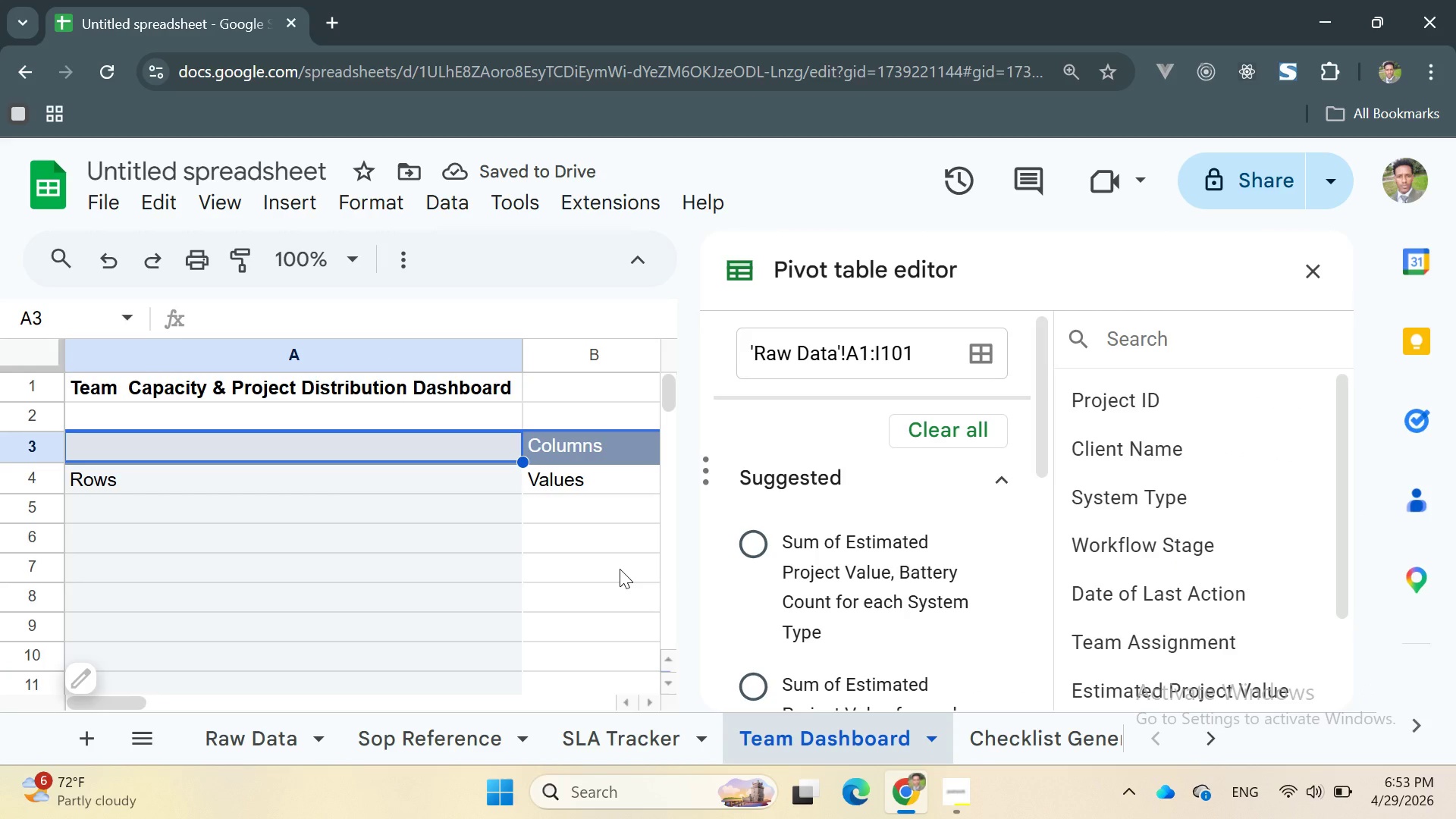 
scroll: coordinate [916, 504], scroll_direction: up, amount: 1.0
 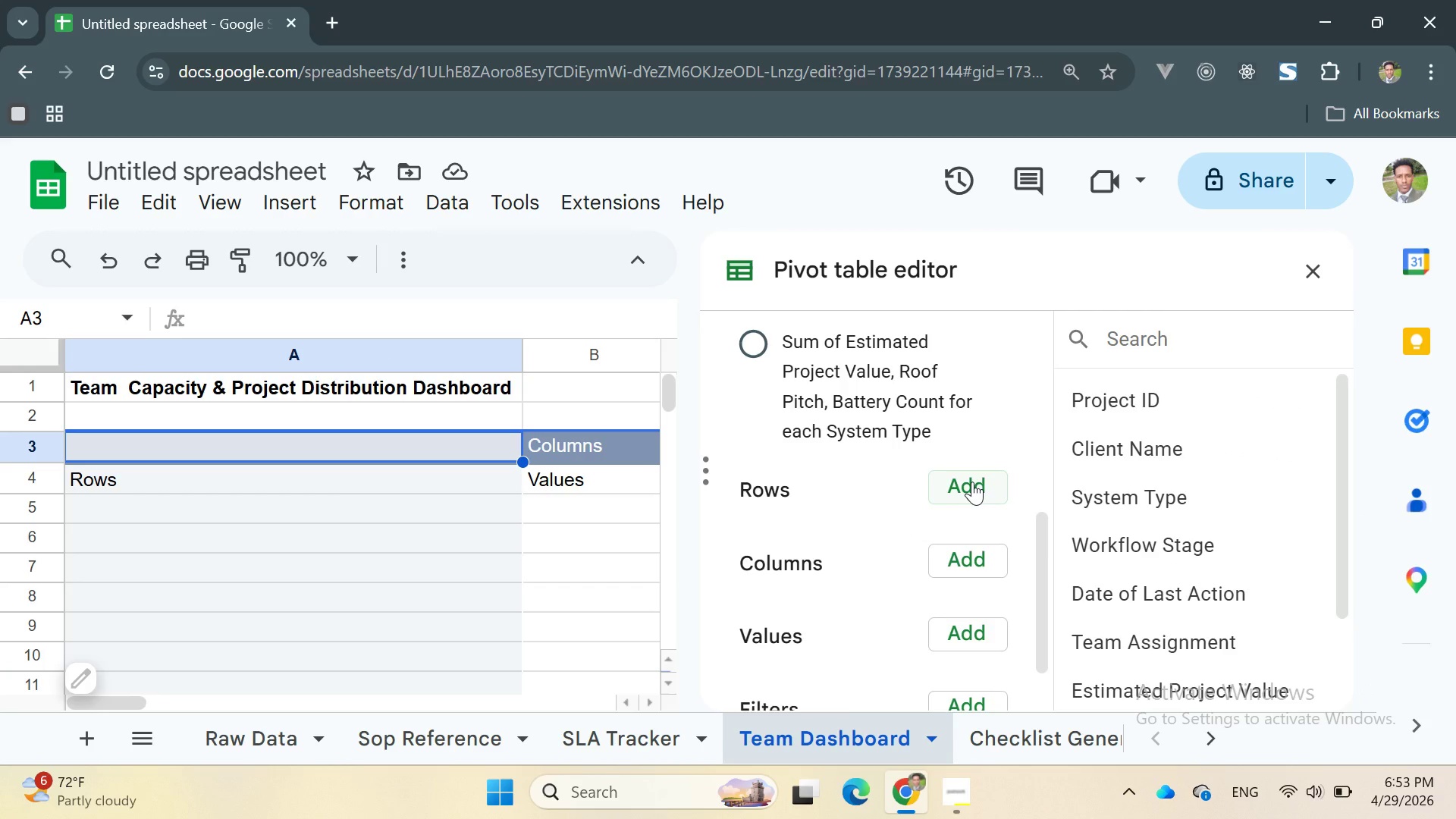 
left_click([972, 482])
 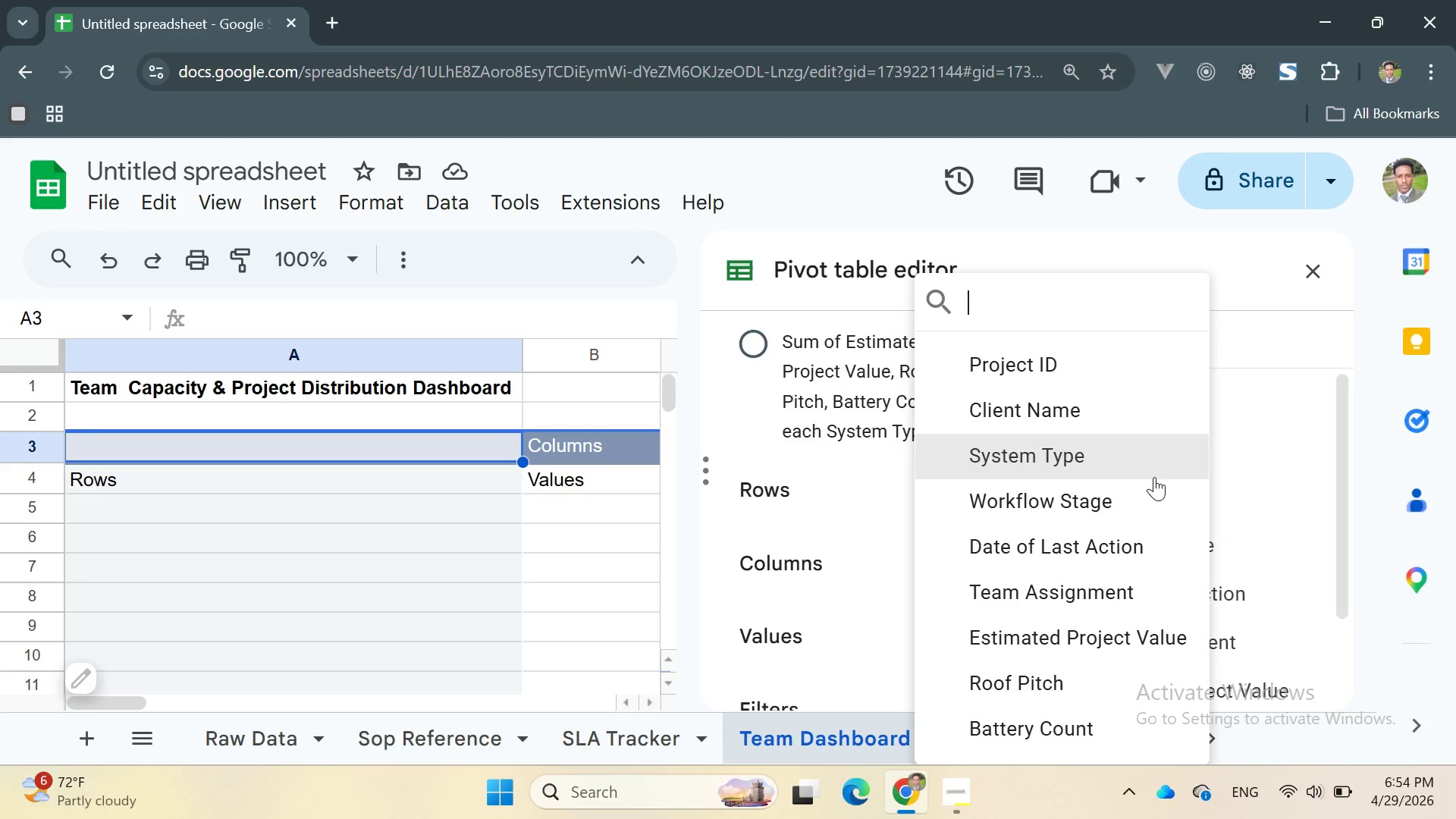 
wait(5.67)
 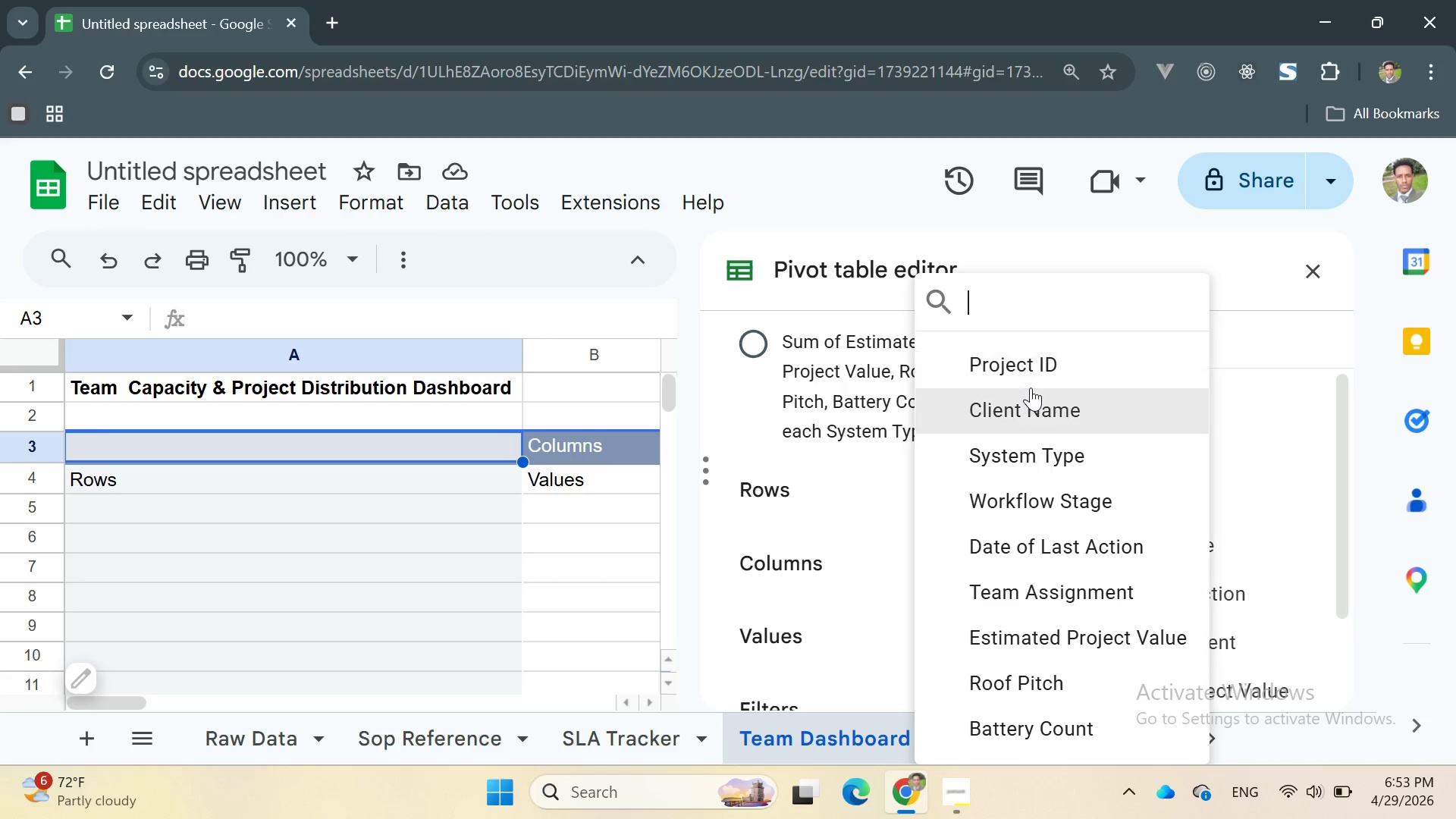 
left_click([1118, 507])
 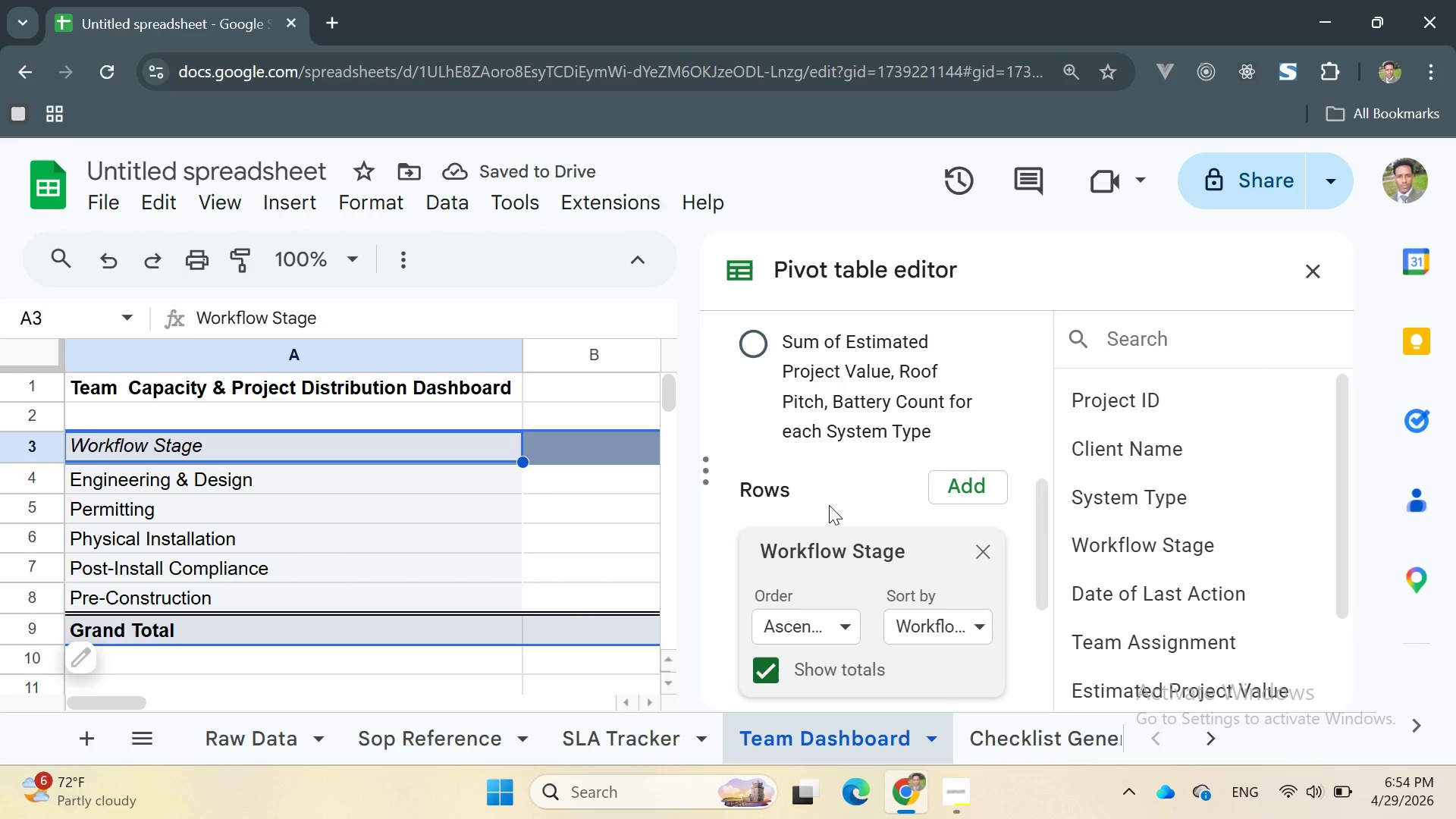 
scroll: coordinate [877, 479], scroll_direction: down, amount: 10.0
 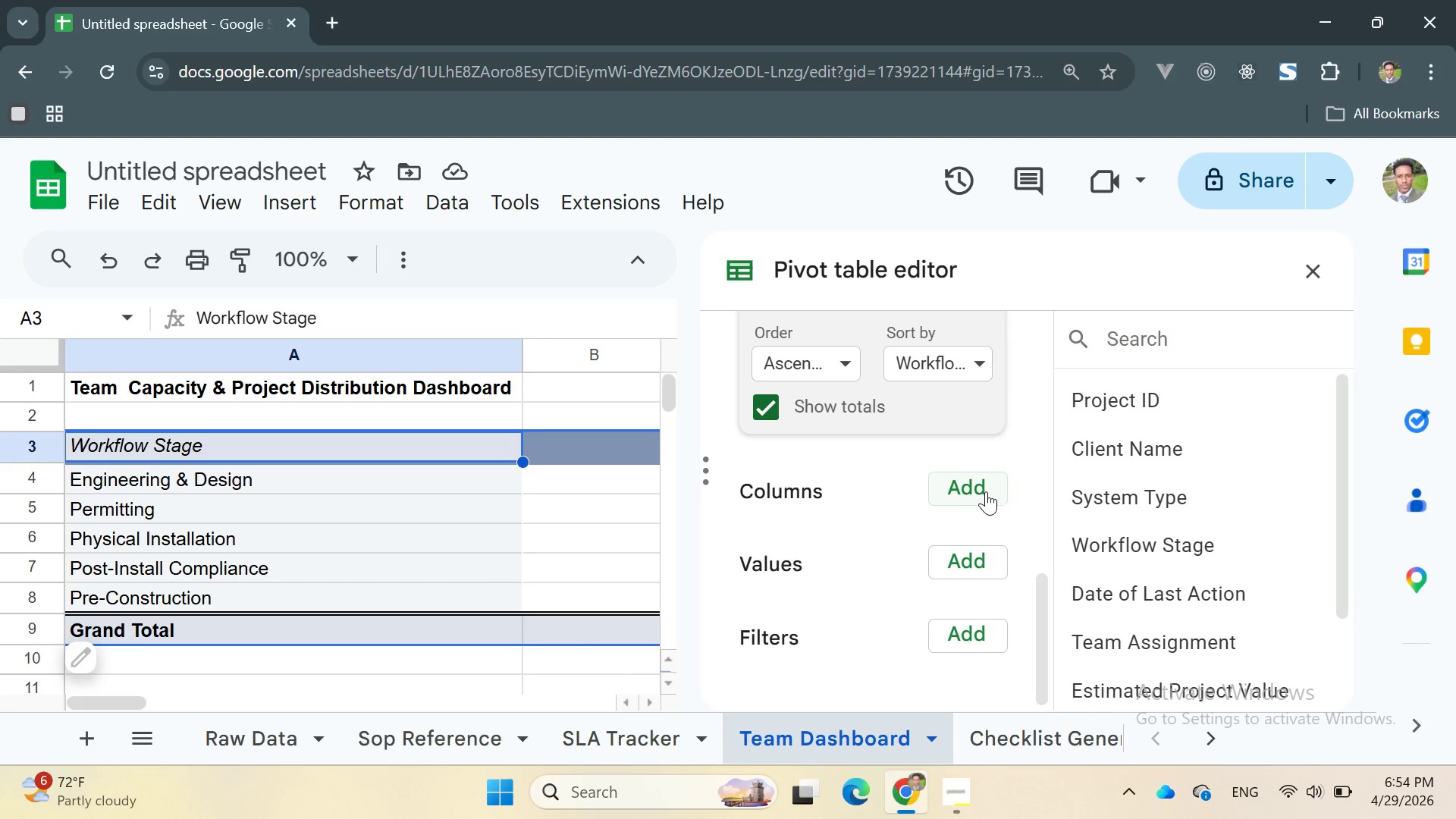 
left_click([980, 491])
 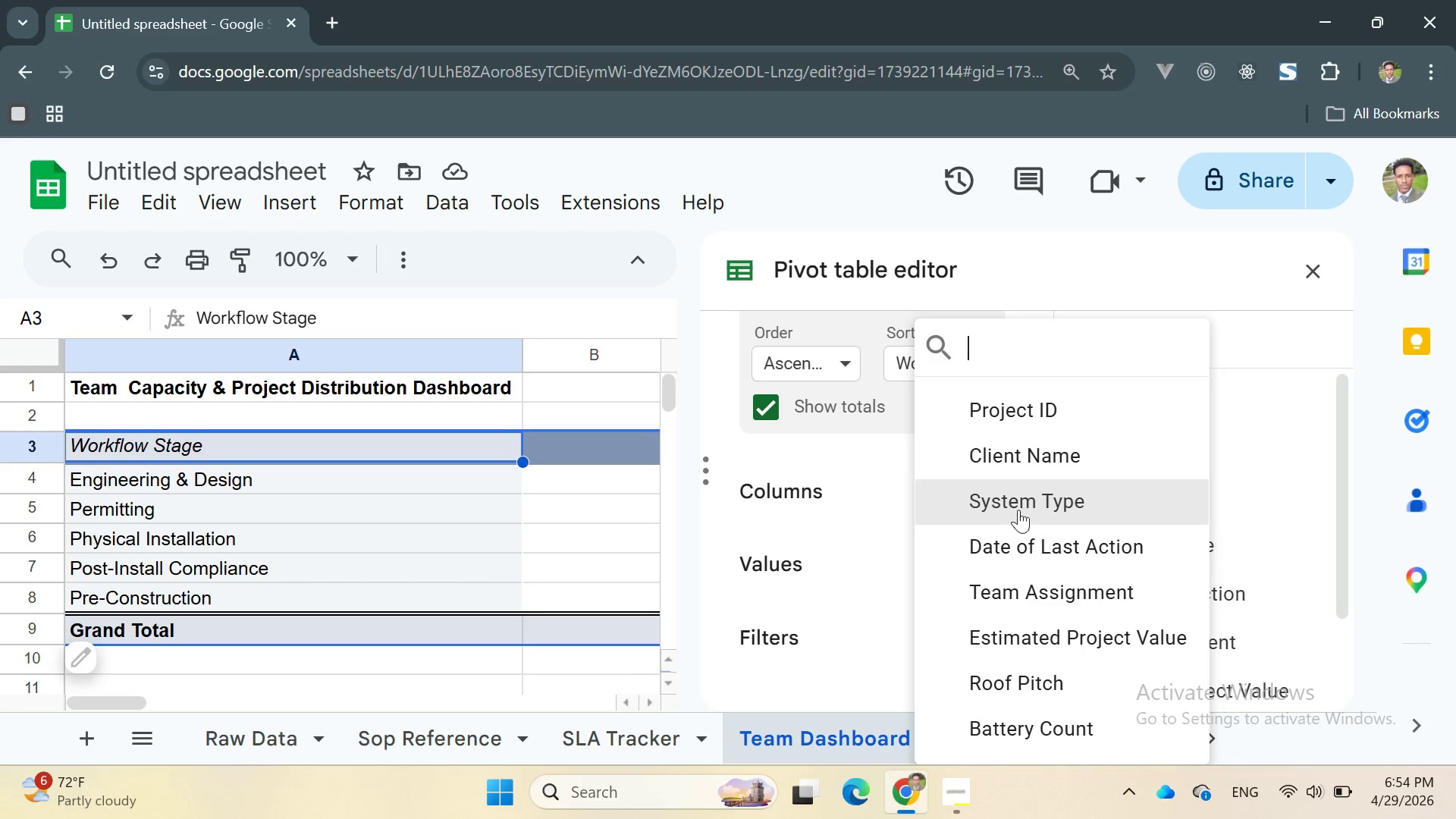 
left_click([1029, 406])
 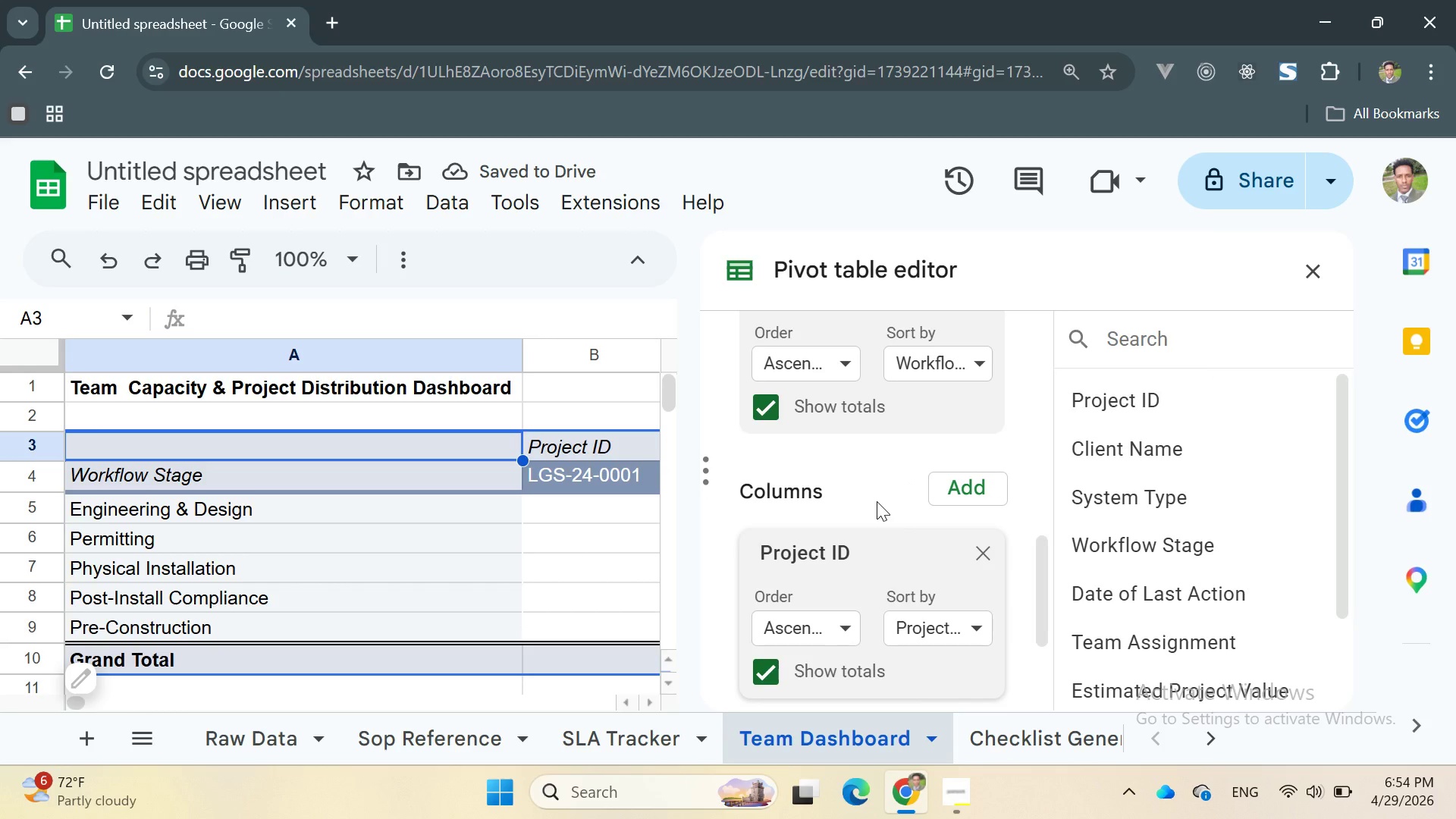 
wait(6.08)
 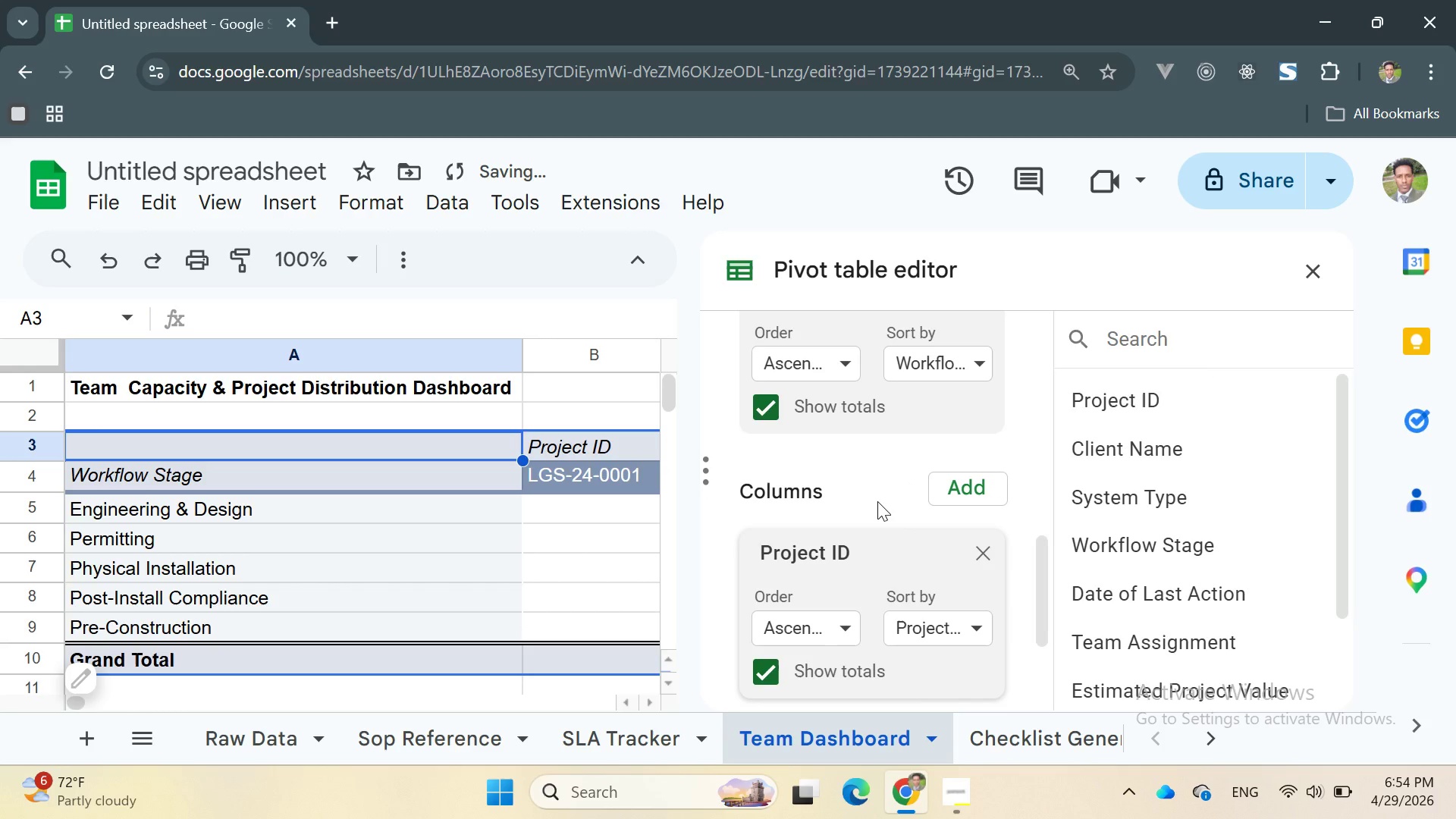 
scroll: coordinate [877, 494], scroll_direction: down, amount: 1.0
 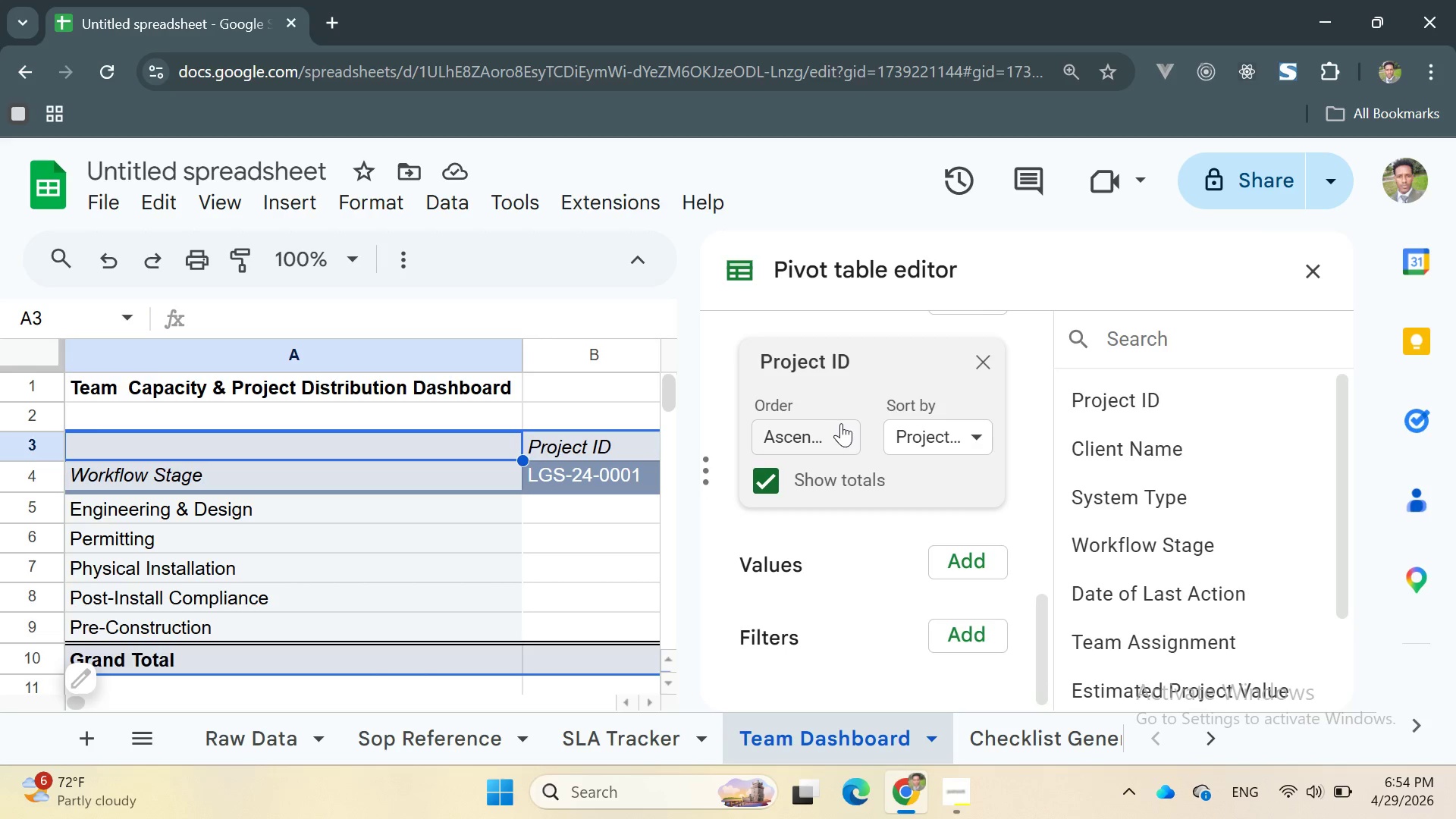 
left_click([838, 440])
 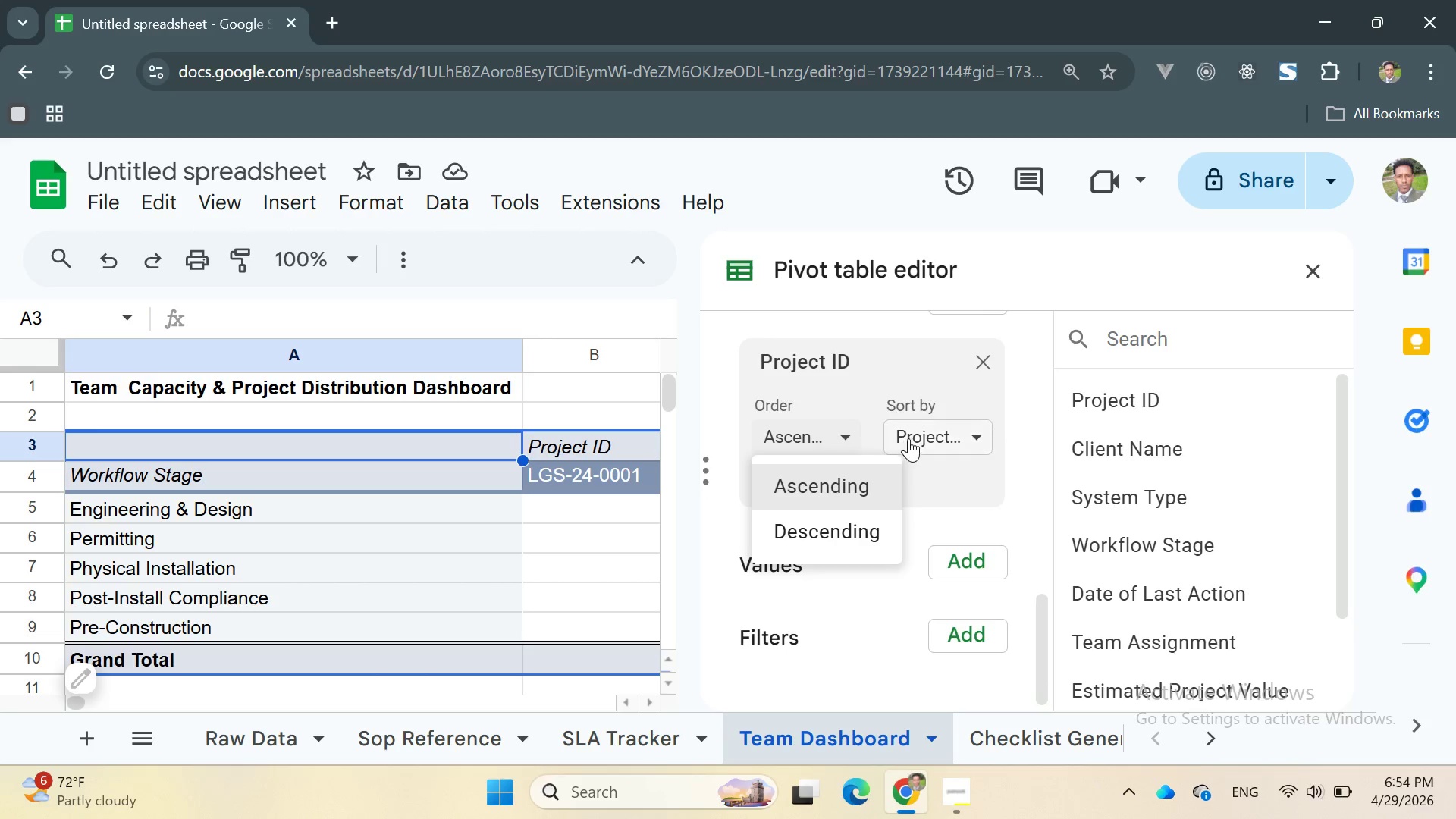 
left_click([936, 432])
 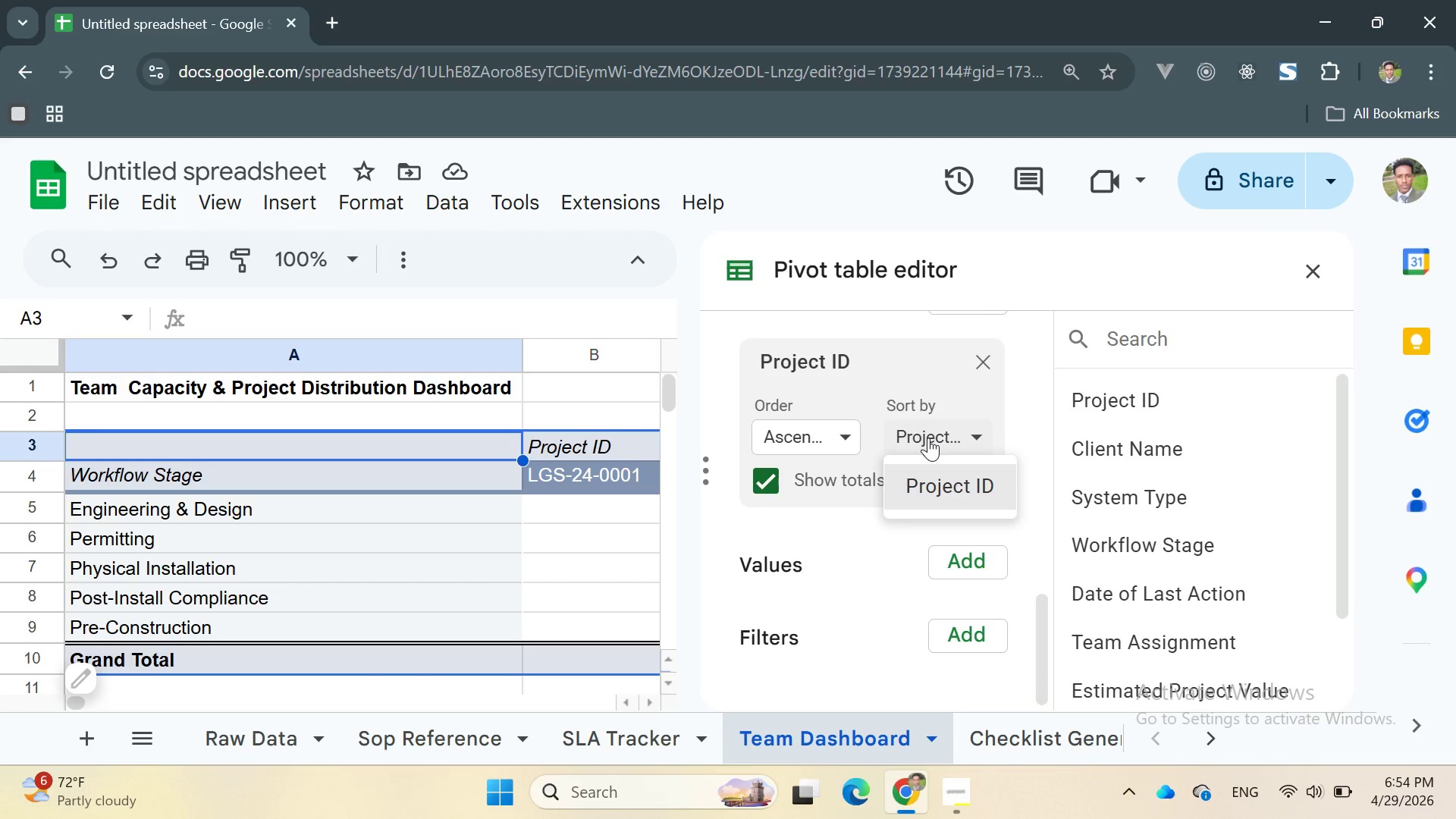 
left_click([928, 438])
 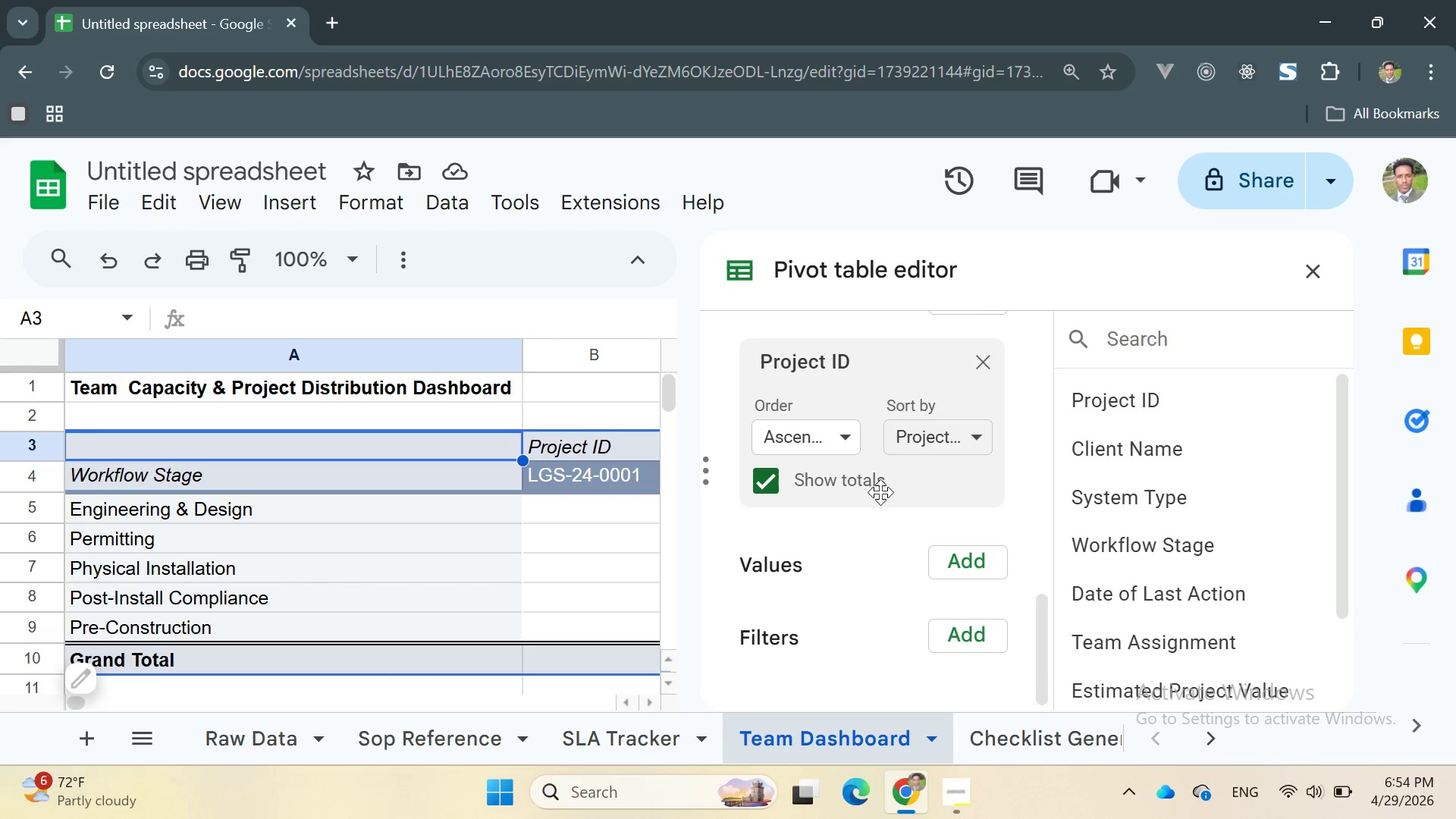 
scroll: coordinate [879, 492], scroll_direction: up, amount: 2.0
 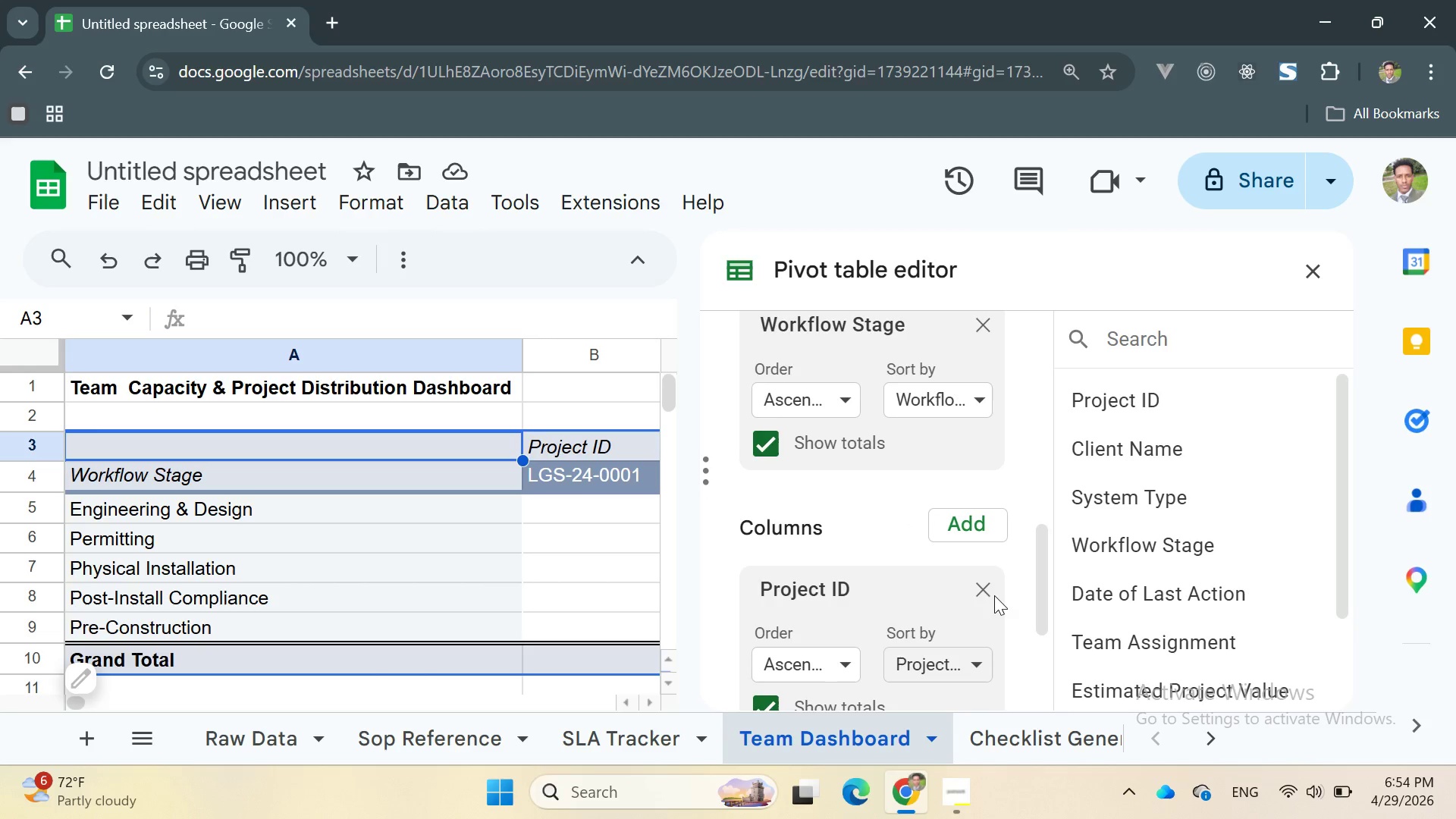 
left_click([981, 589])
 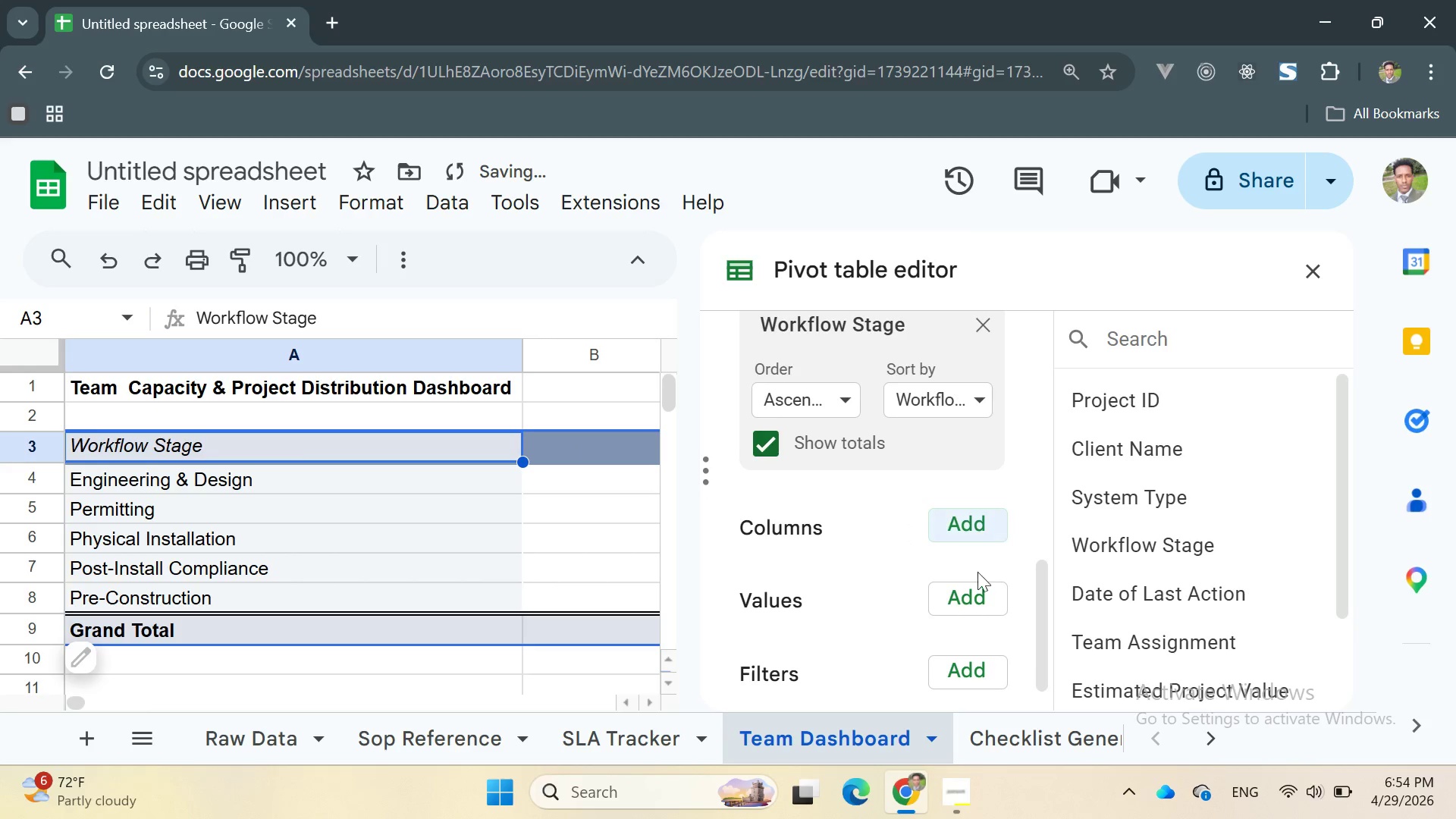 
left_click([974, 587])
 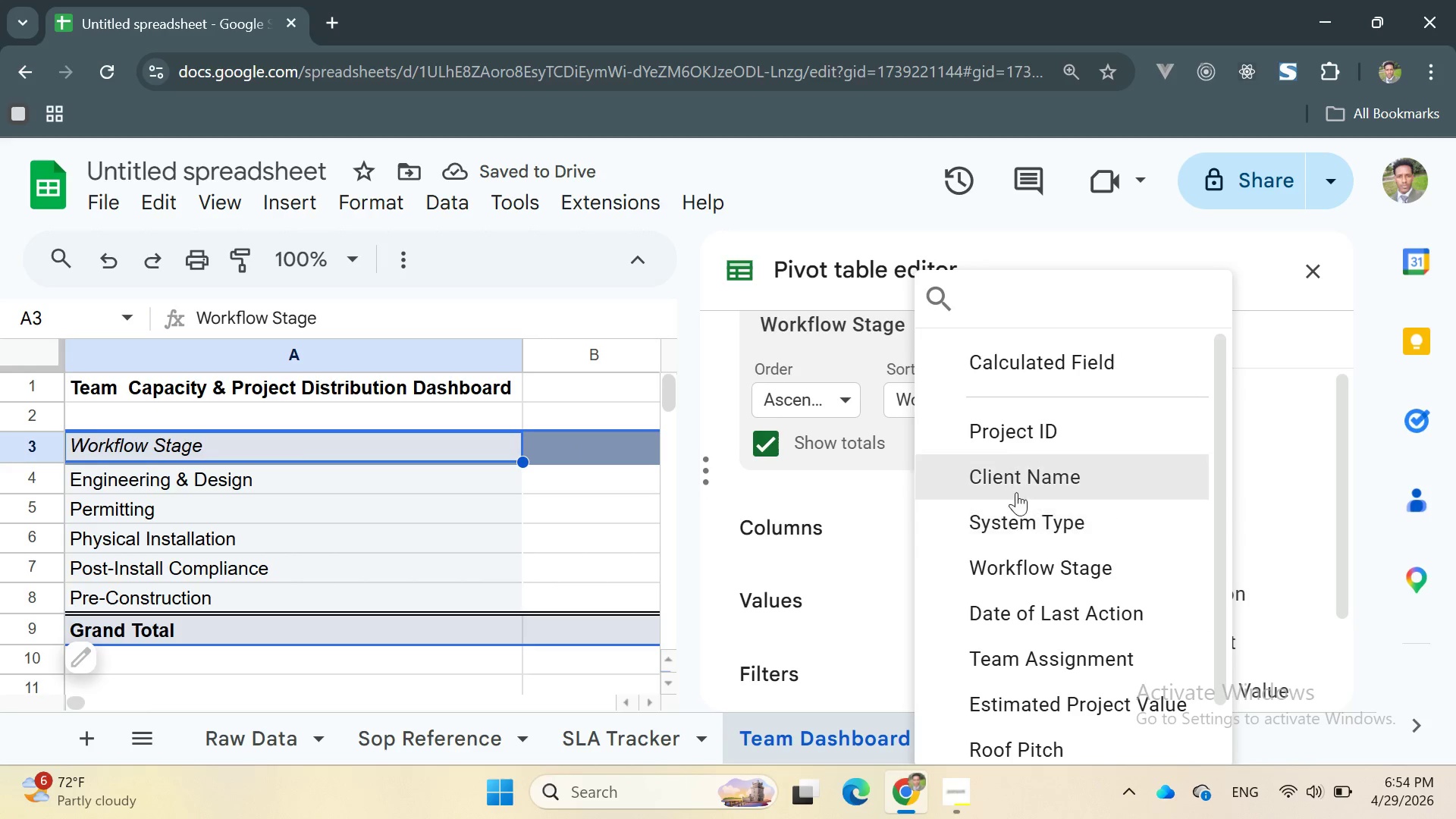 
left_click([1002, 430])
 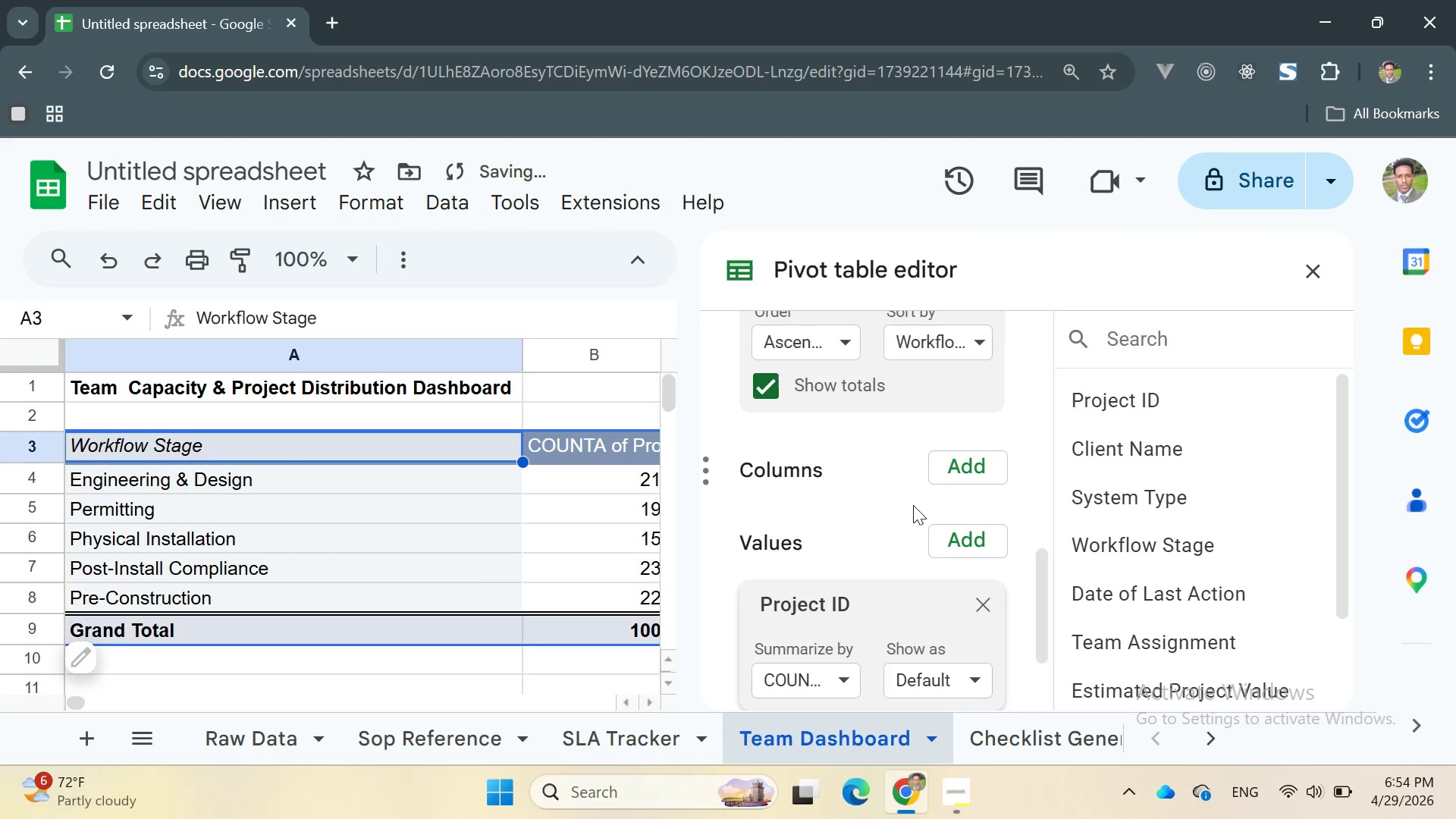 
scroll: coordinate [914, 491], scroll_direction: down, amount: 1.0
 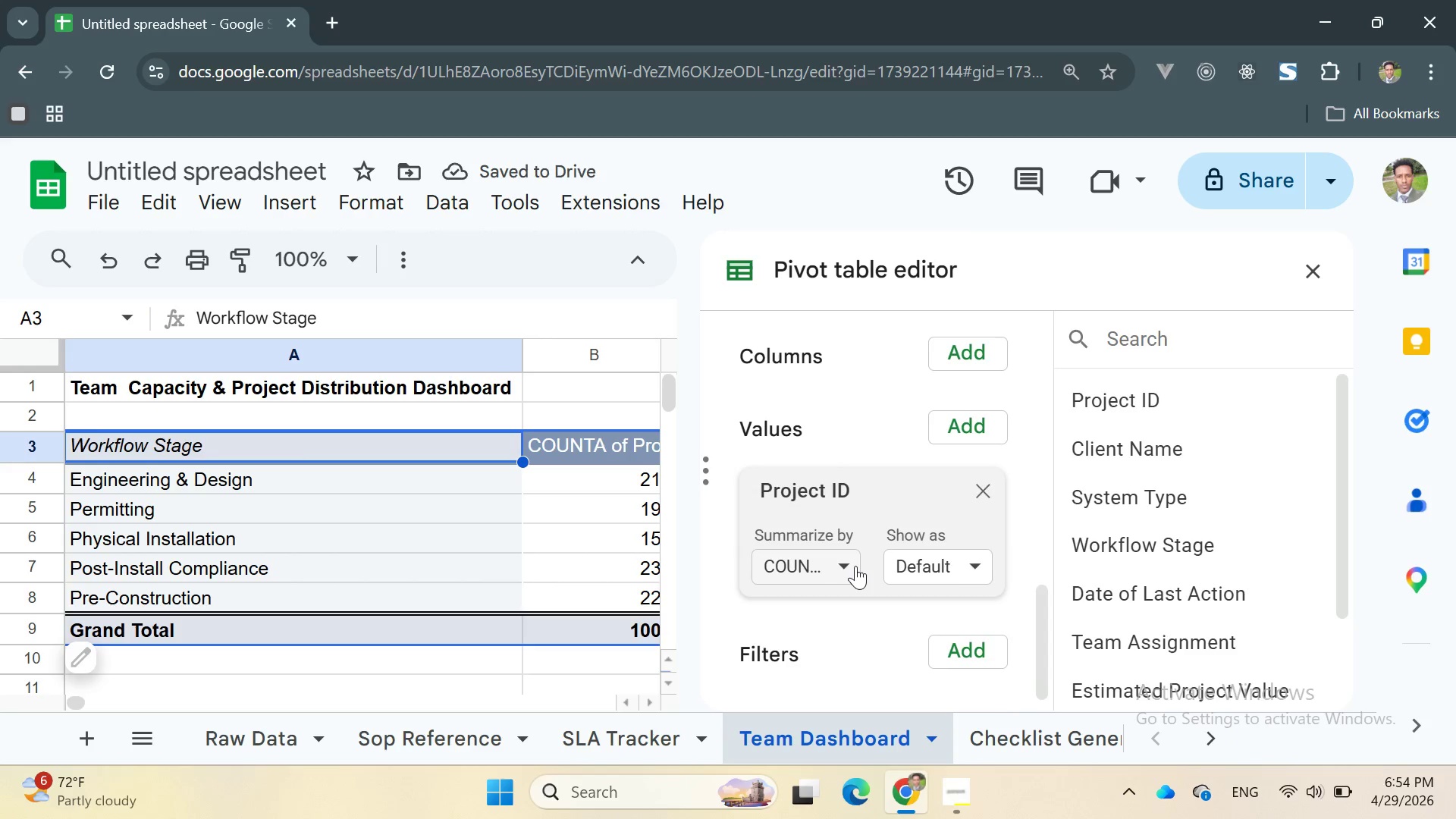 
left_click([848, 567])
 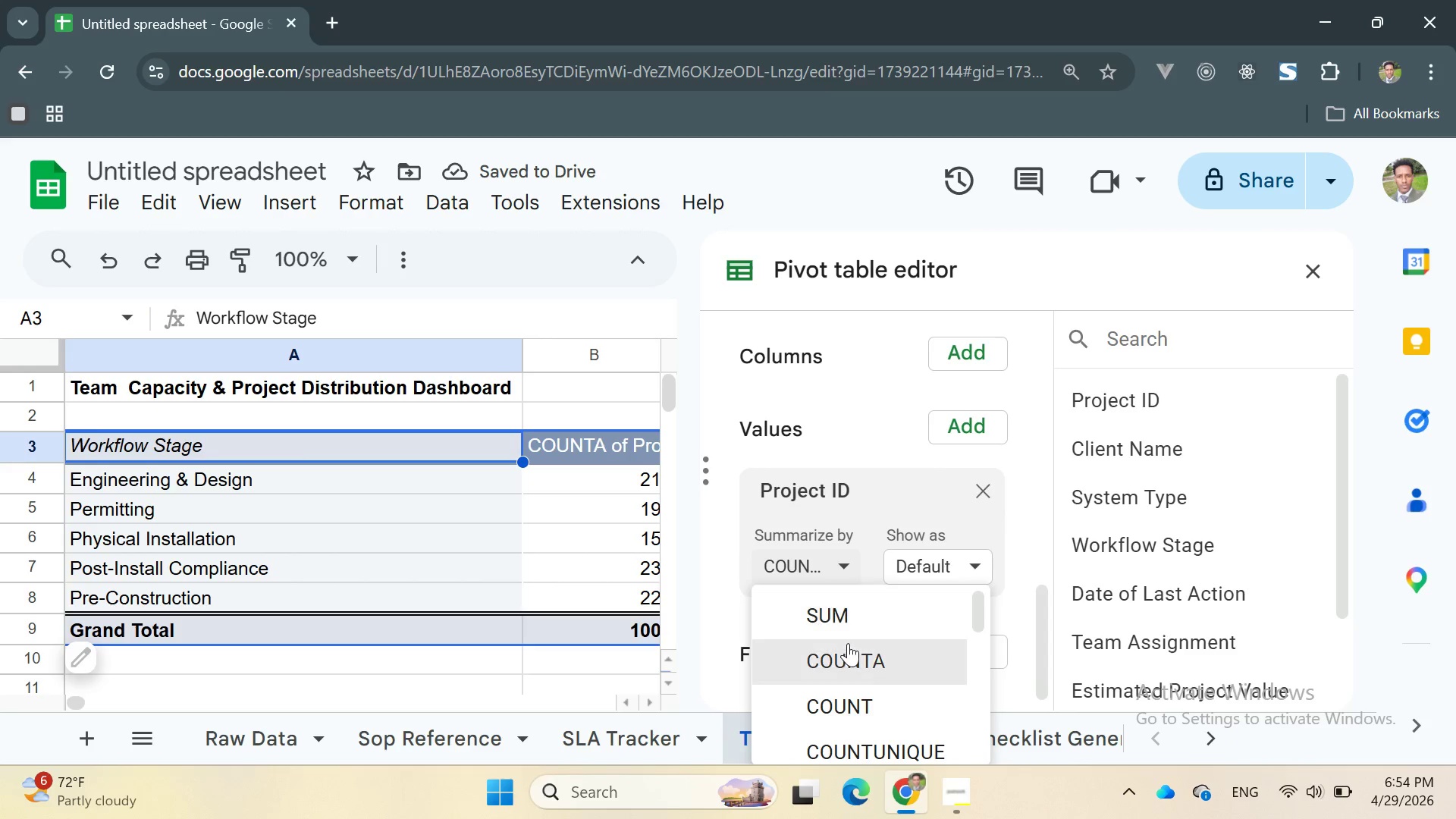 
left_click([848, 654])
 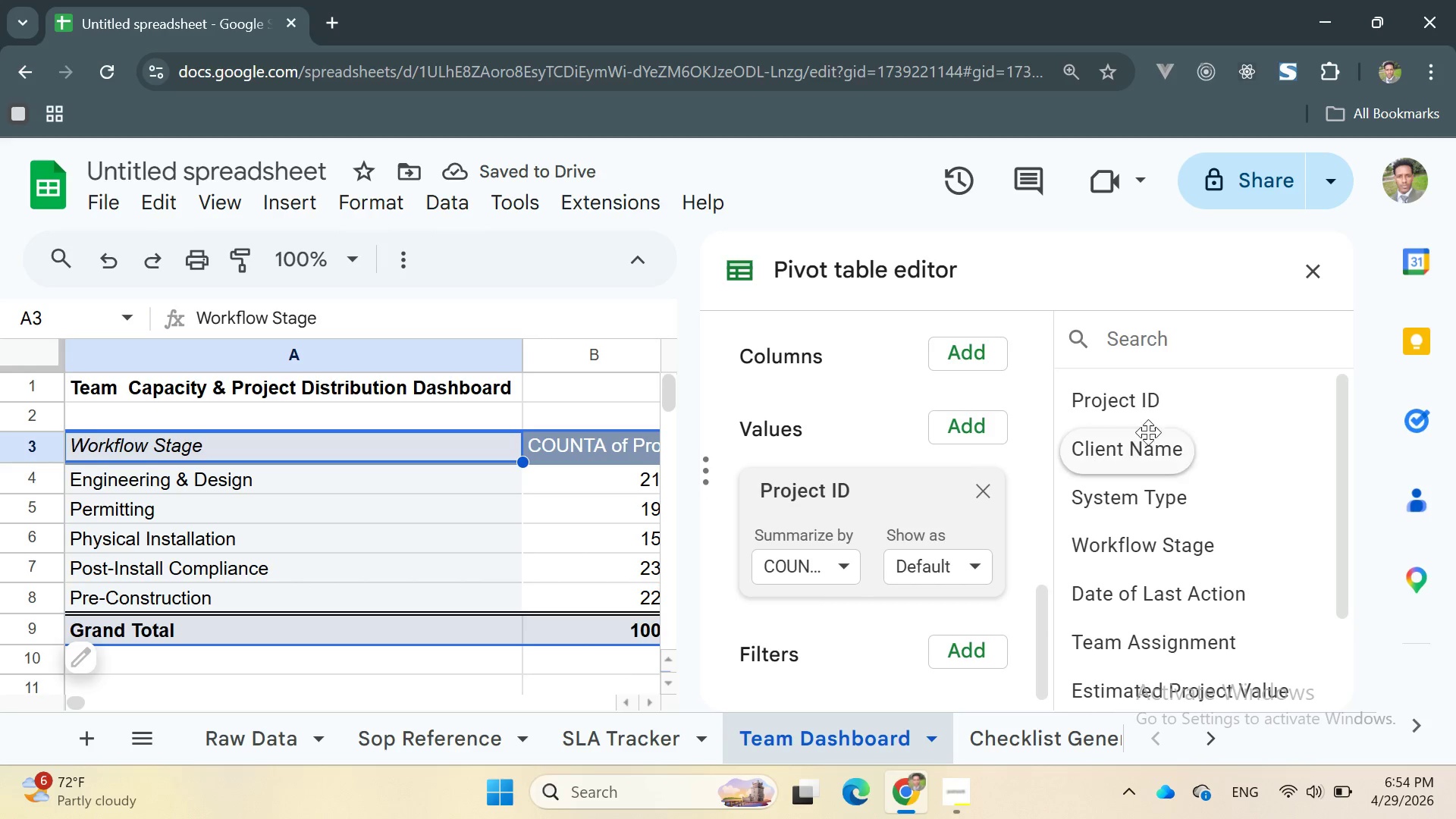 
left_click([1307, 272])
 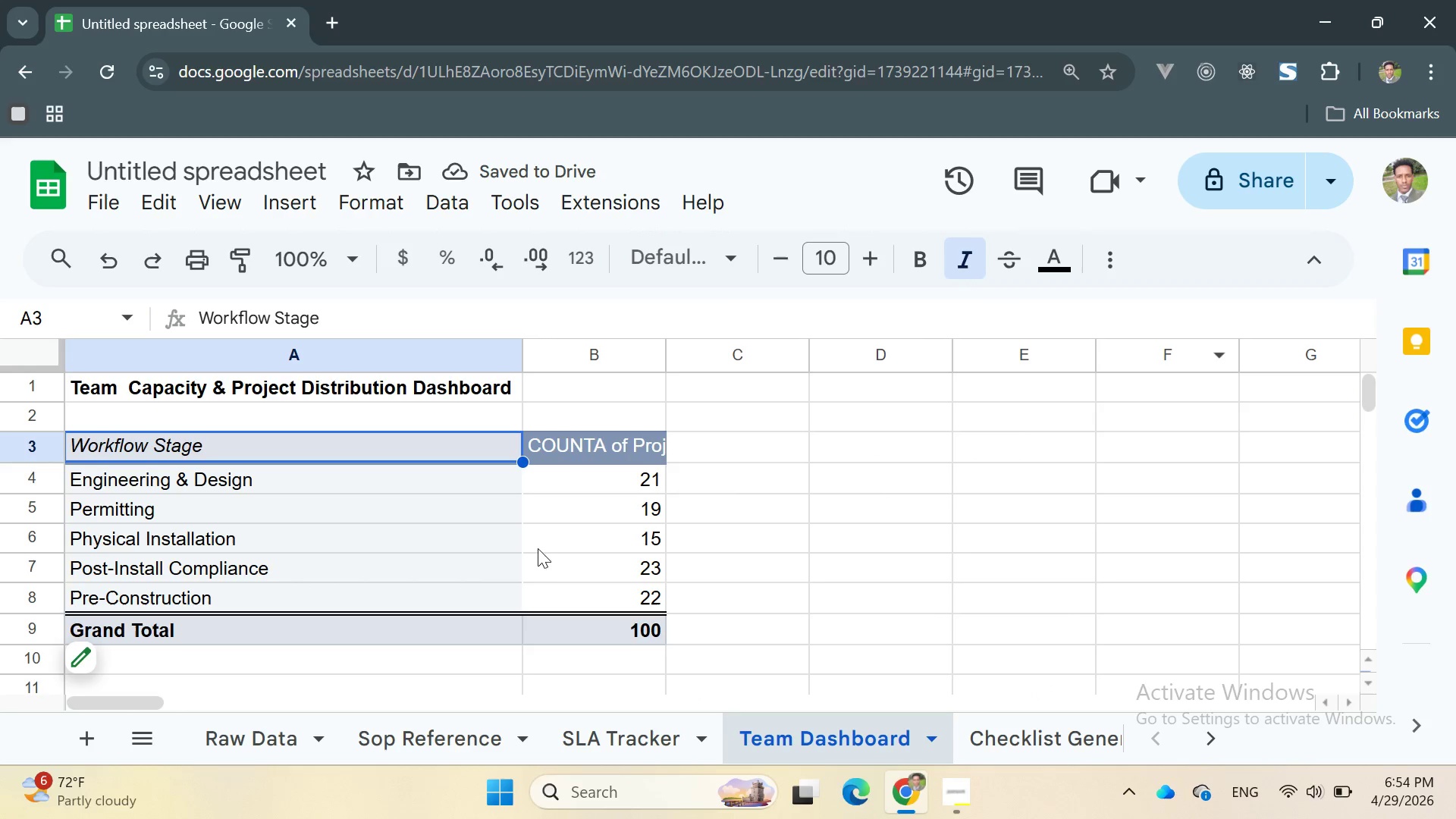 
scroll: coordinate [595, 506], scroll_direction: down, amount: 2.0
 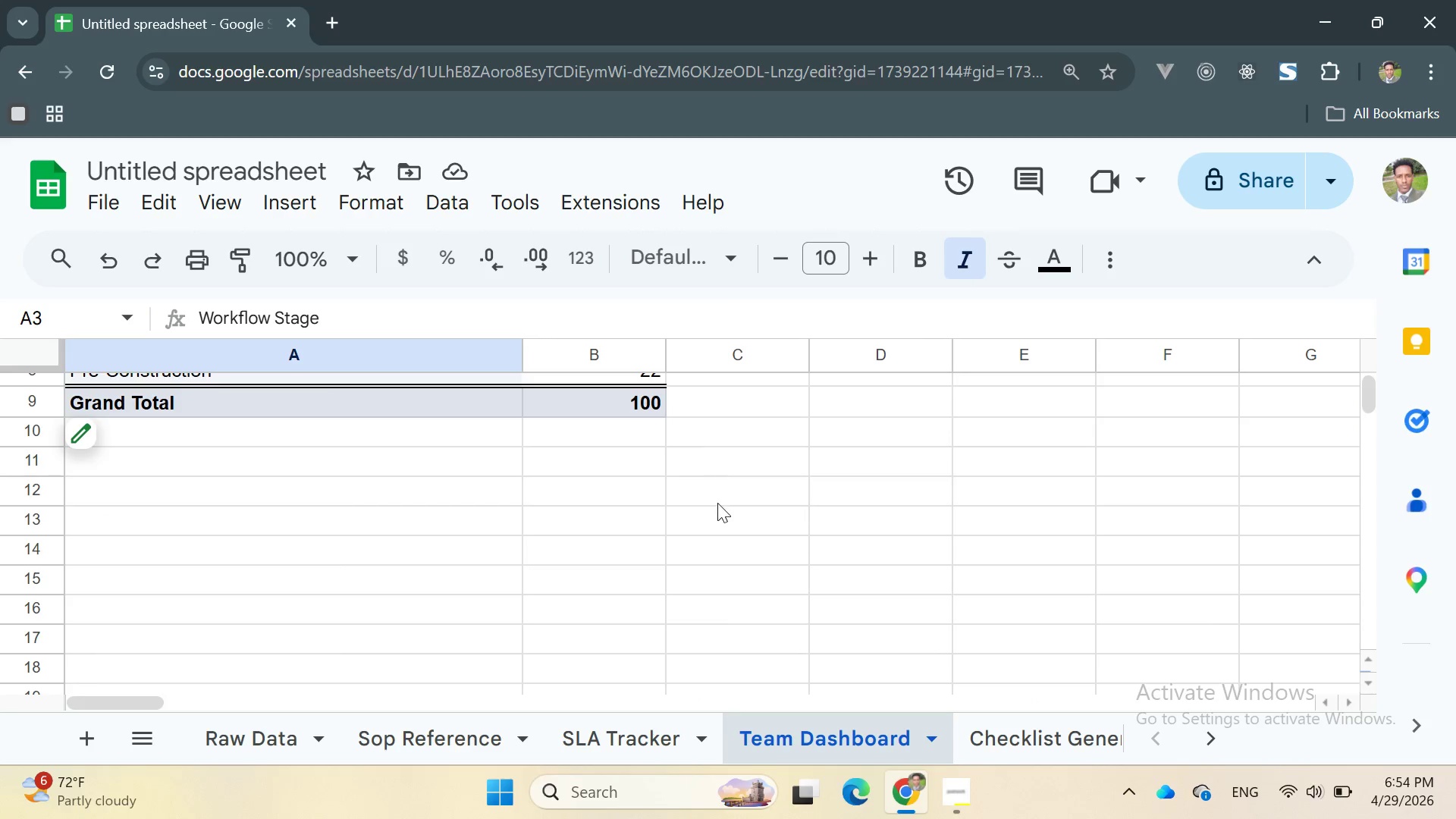 
scroll: coordinate [717, 503], scroll_direction: up, amount: 5.0
 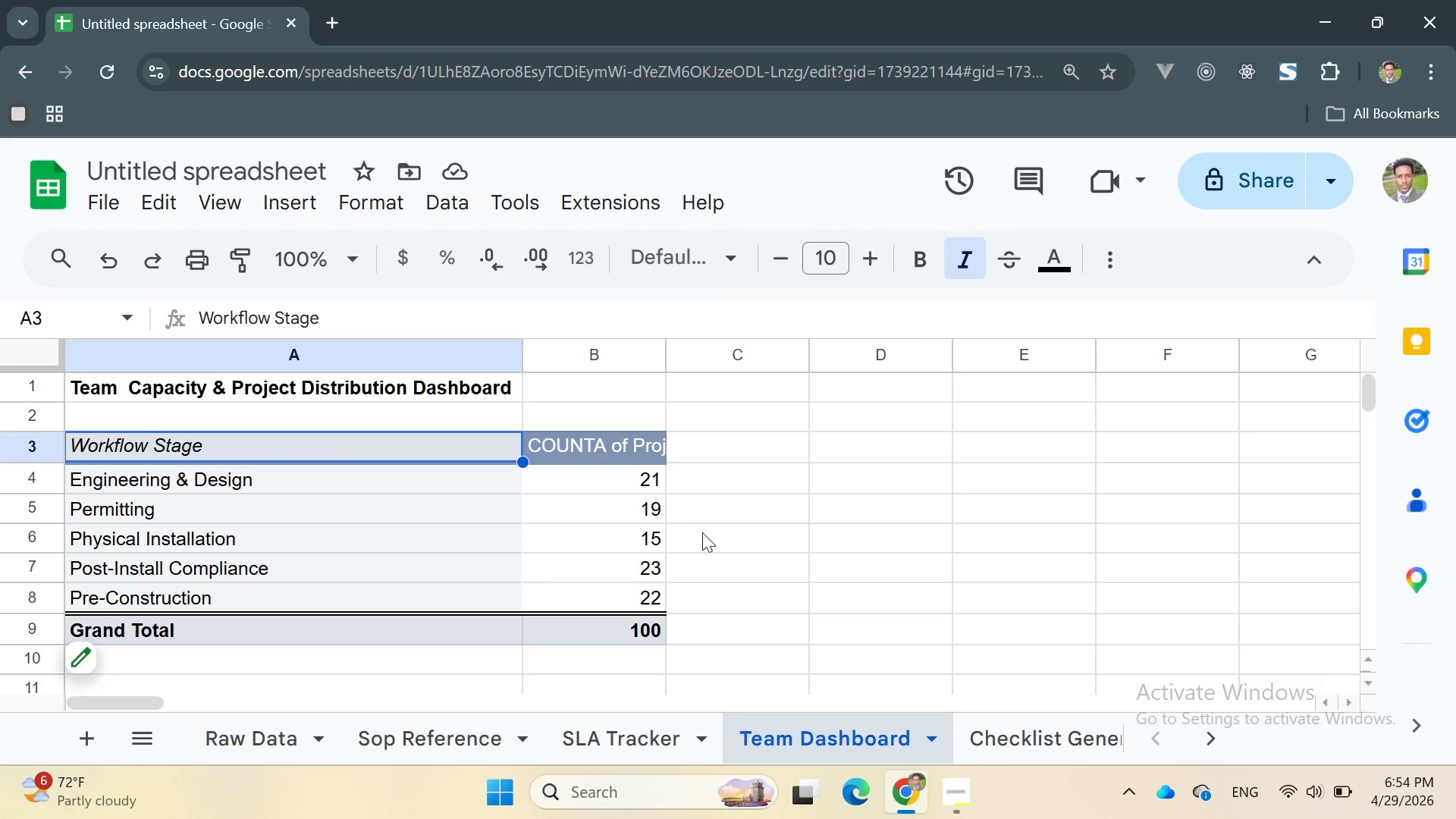 
wait(7.48)
 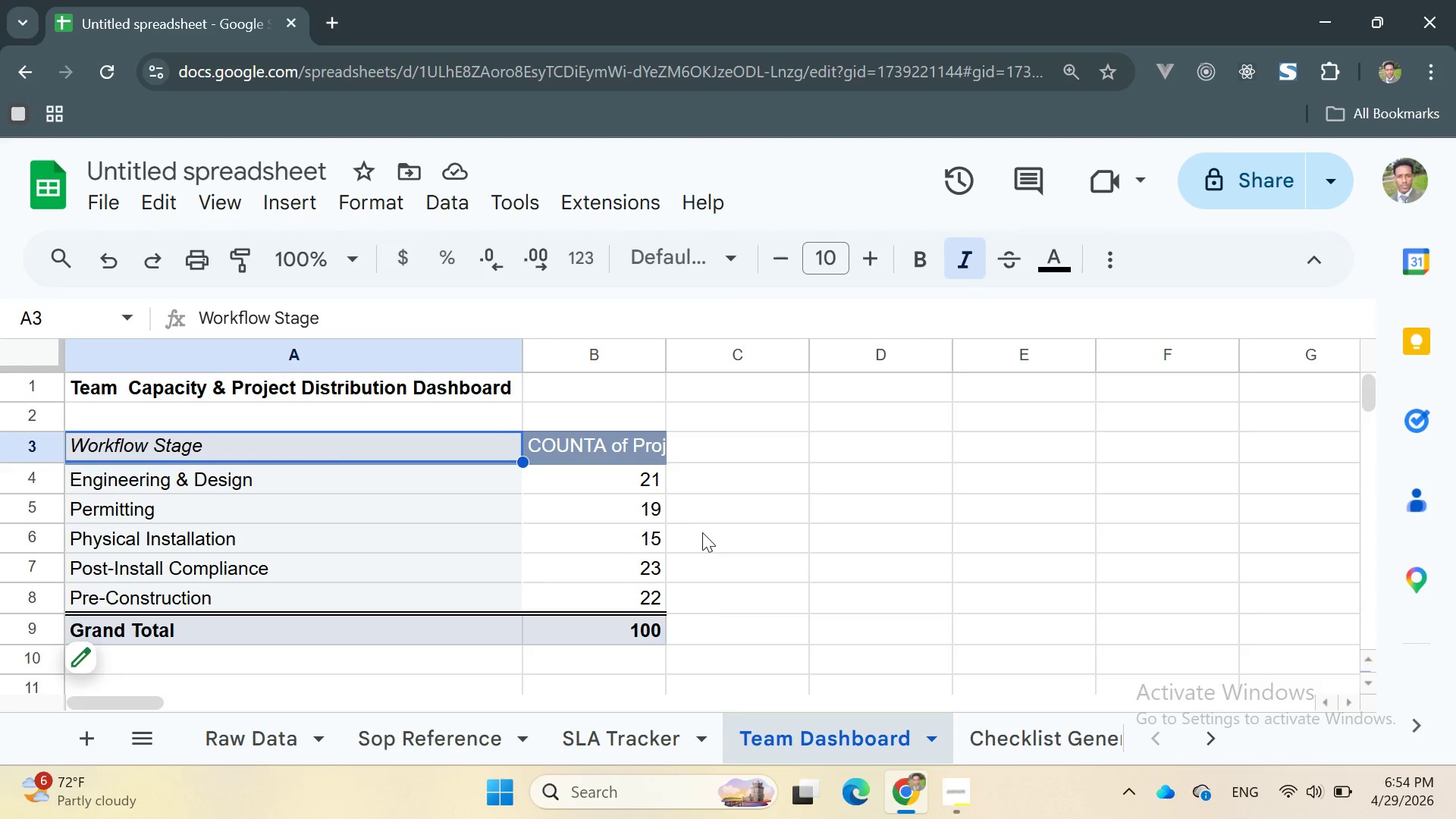 
left_click([220, 198])
 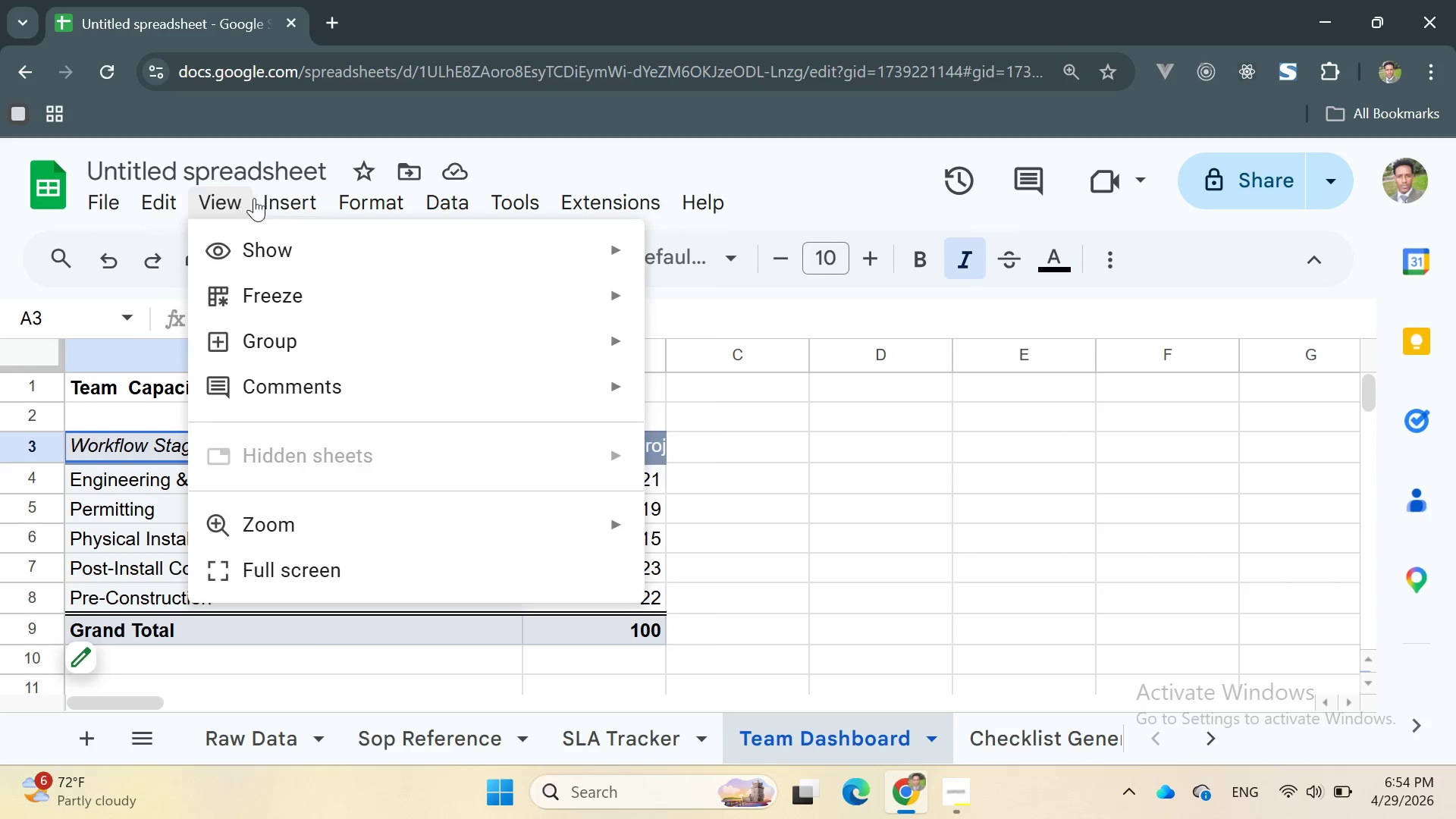 
double_click([270, 206])
 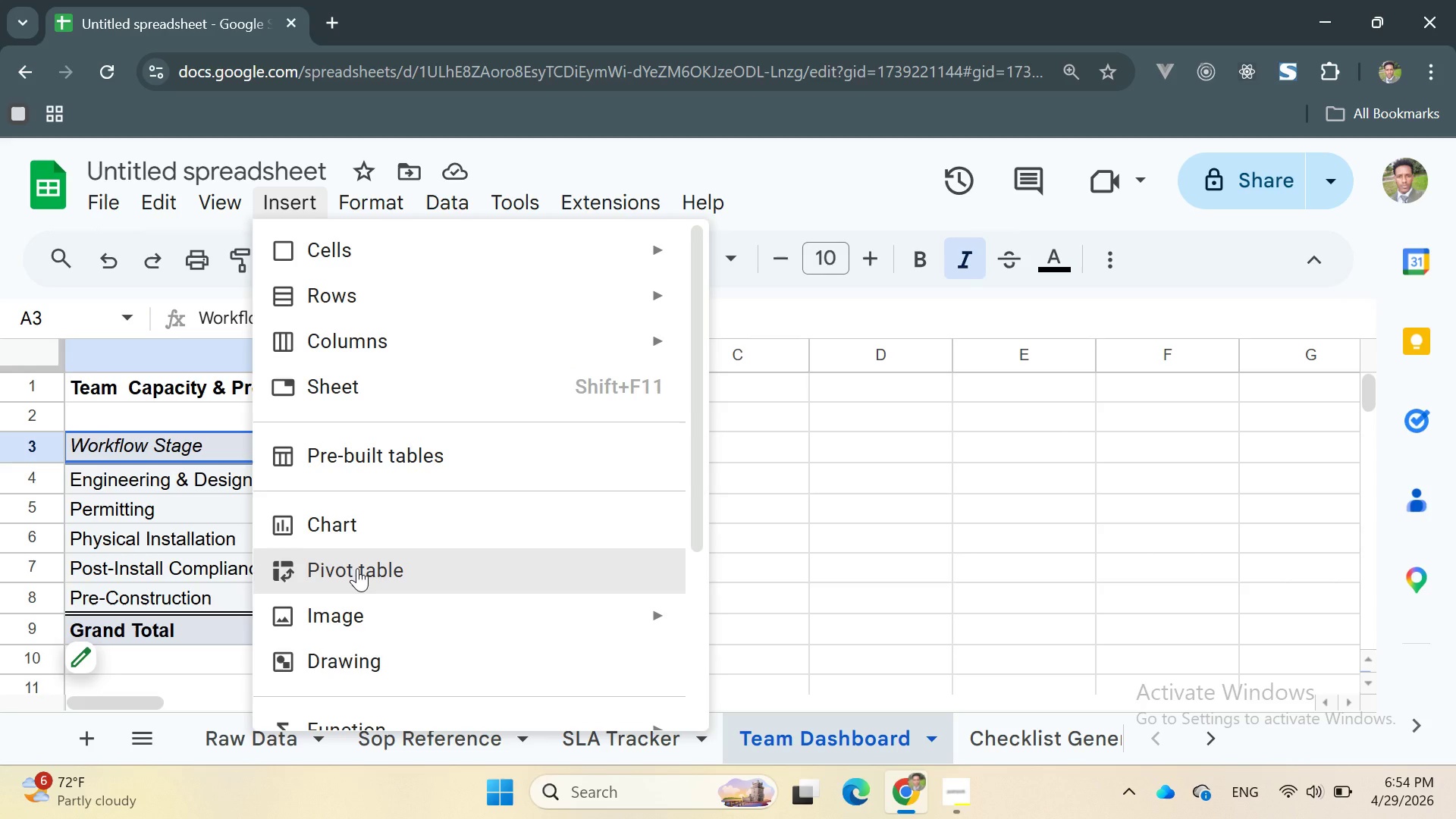 
left_click([357, 568])
 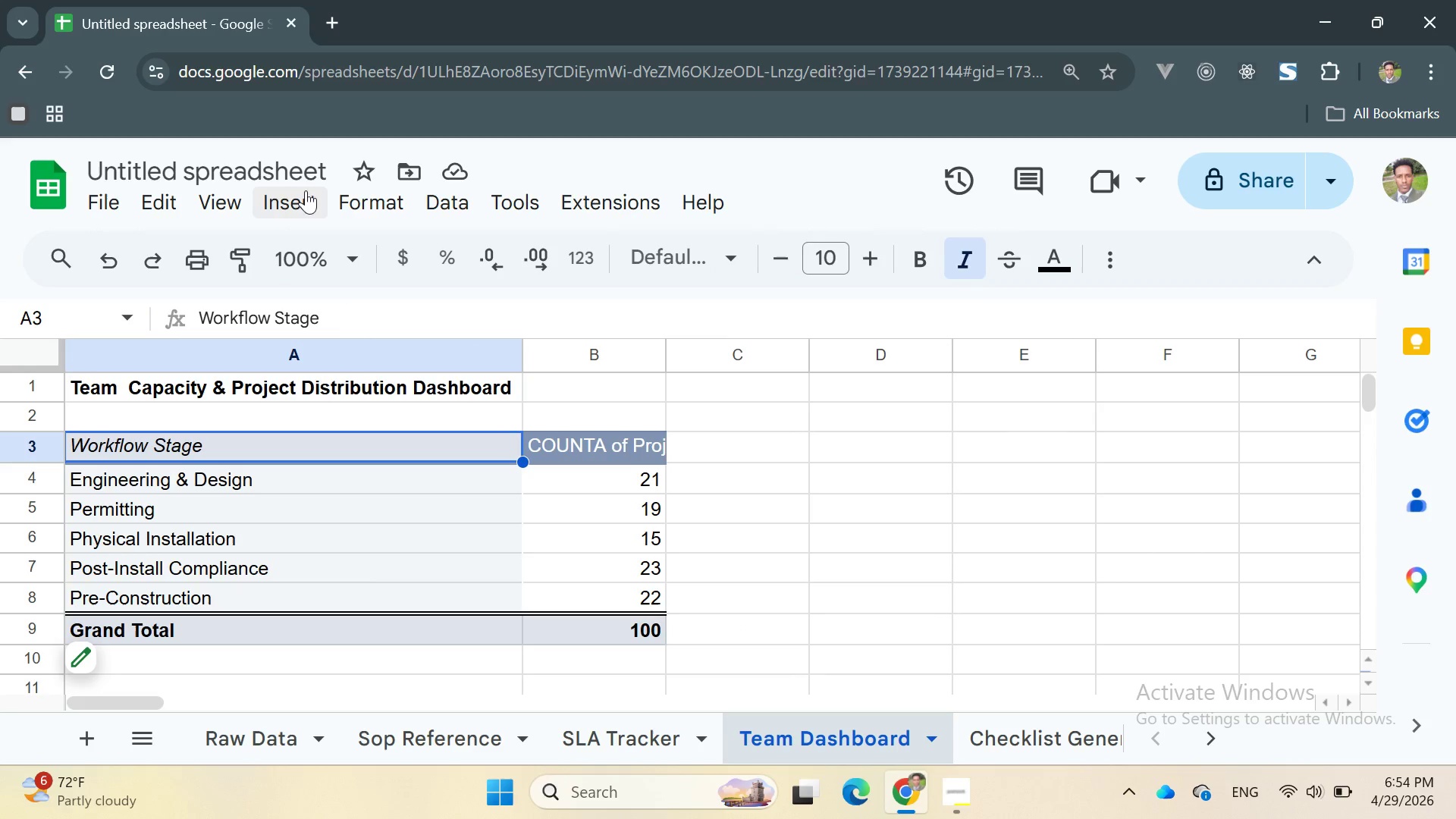 
left_click([266, 199])
 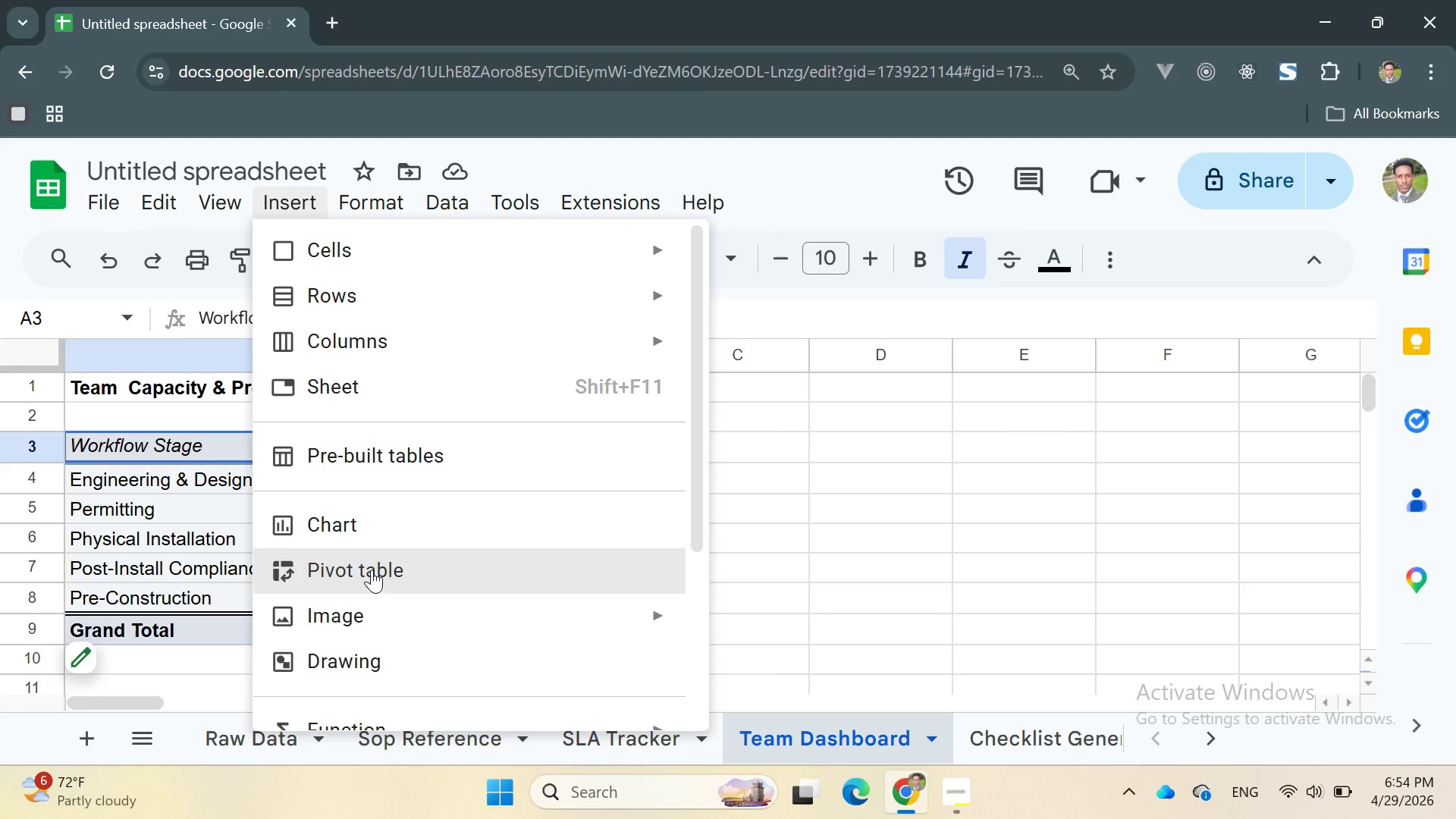 
left_click([334, 526])
 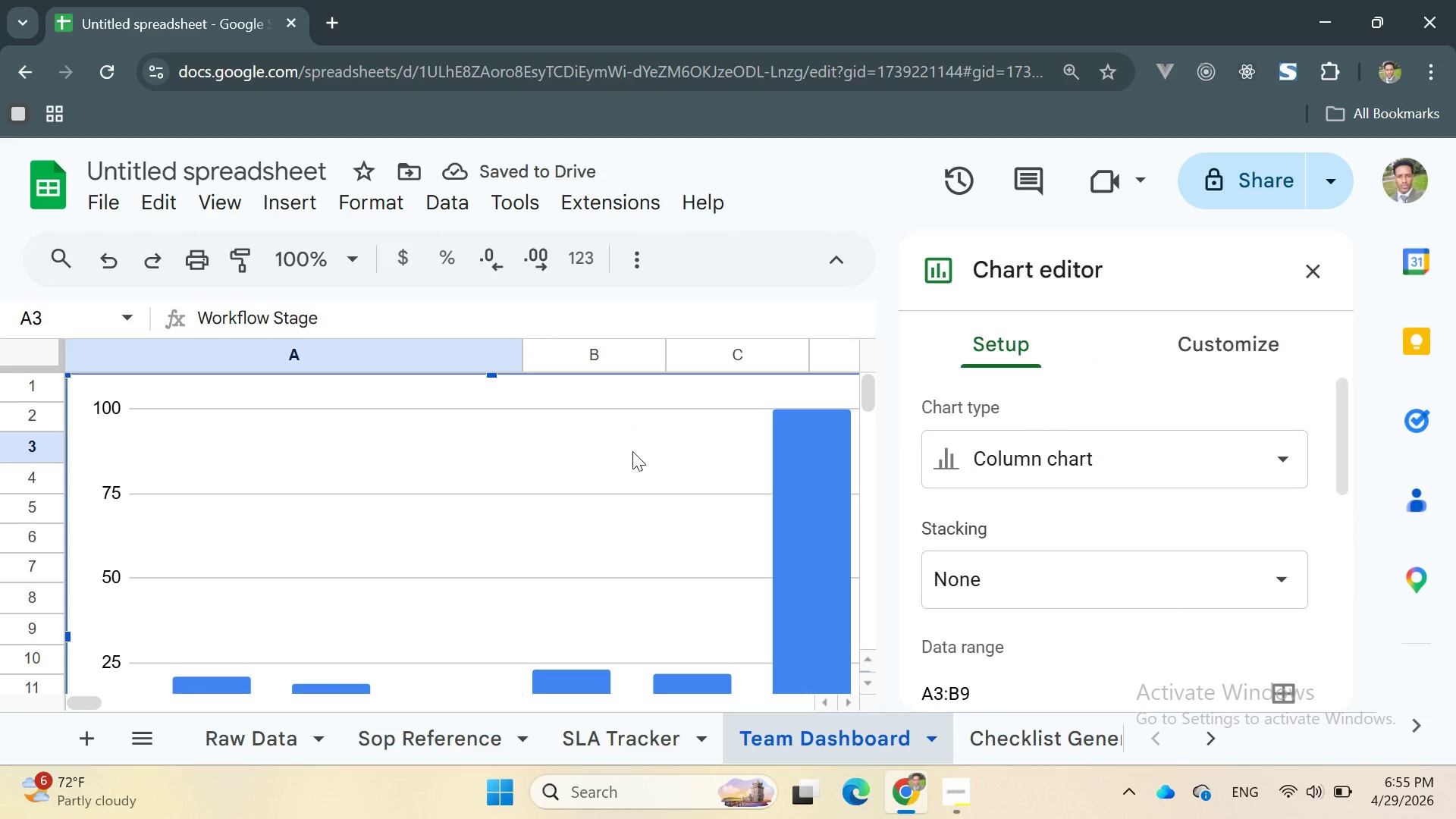 
wait(10.58)
 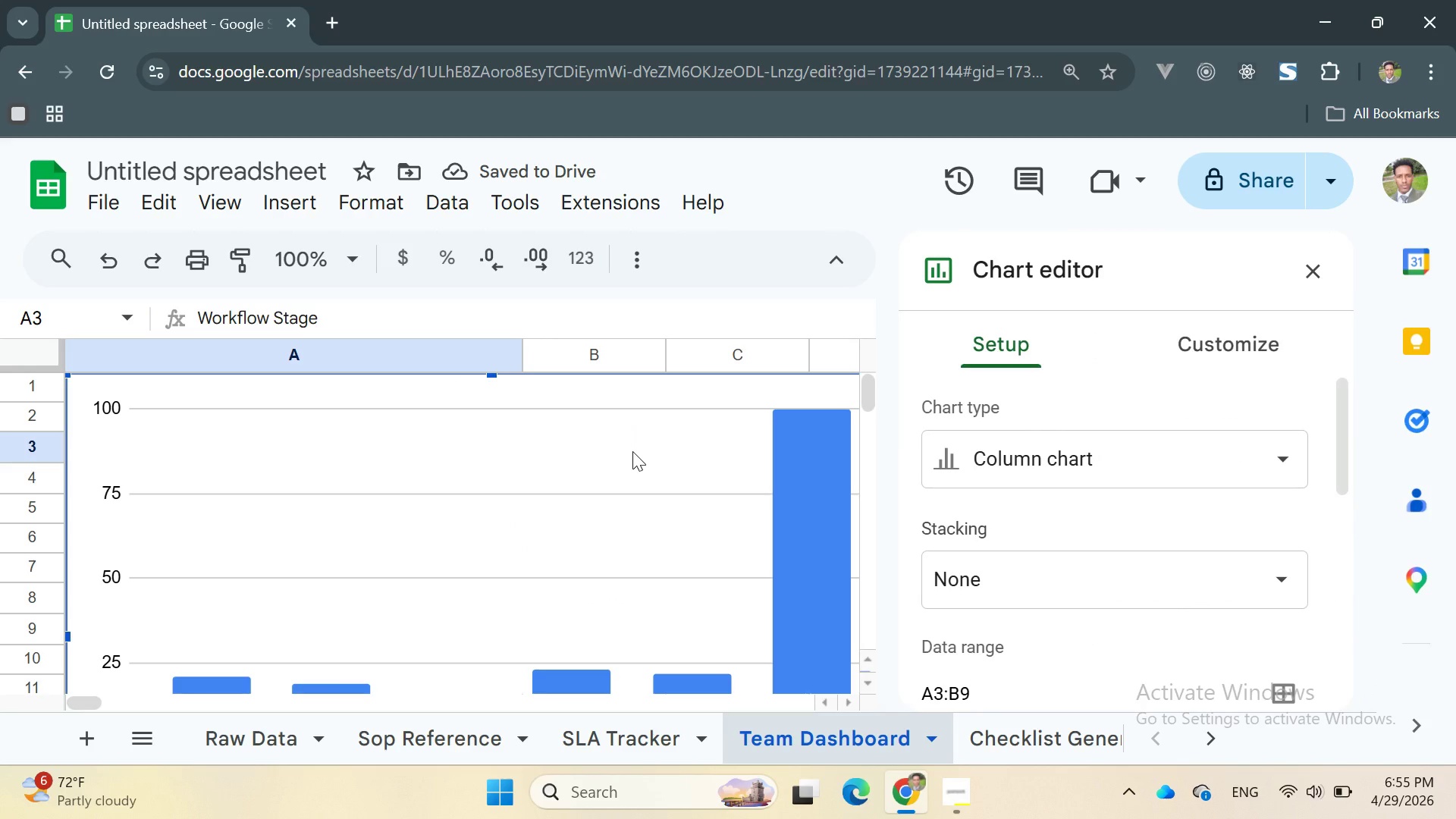 
left_click([1310, 277])
 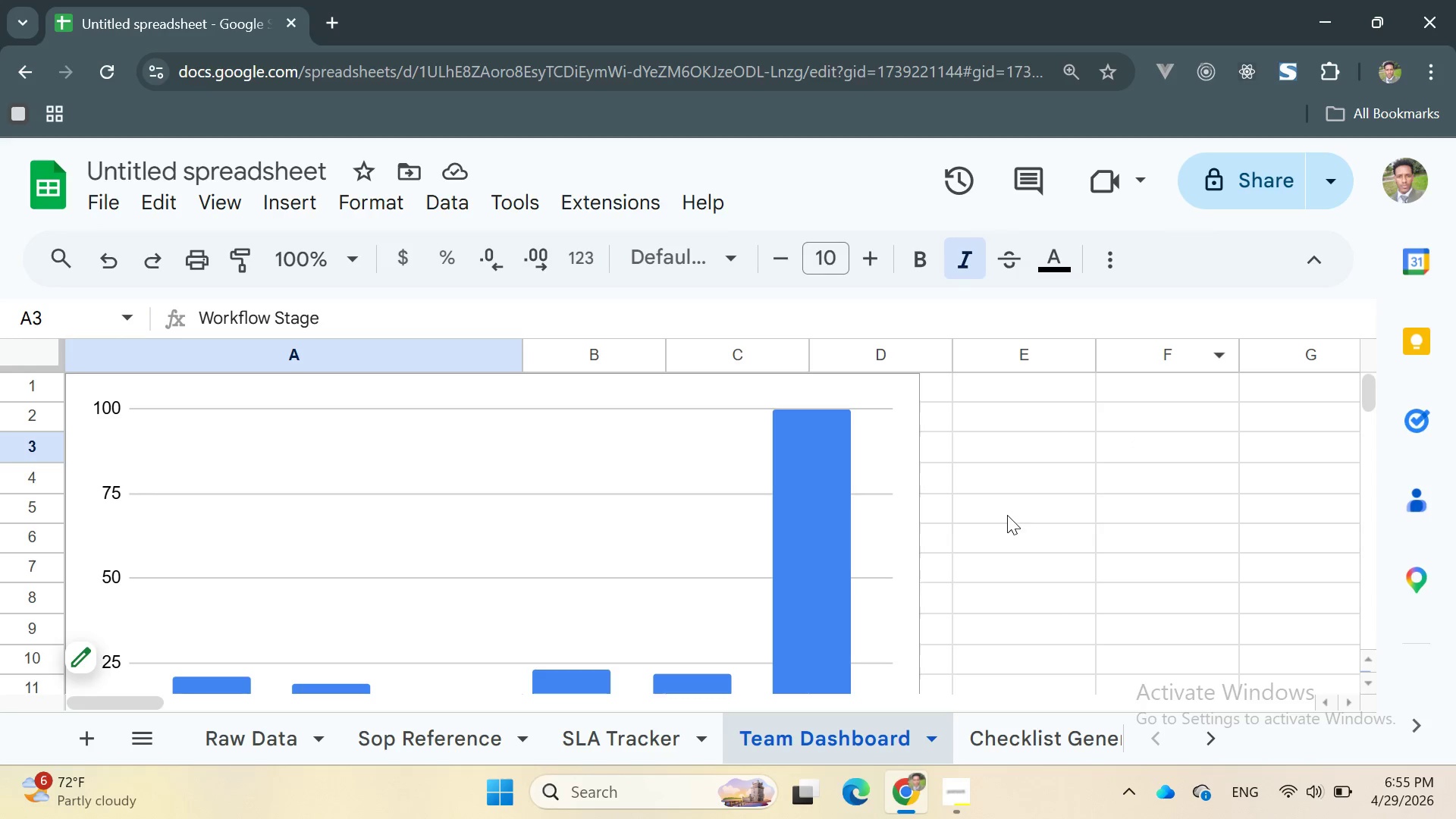 
key(Control+Z)
 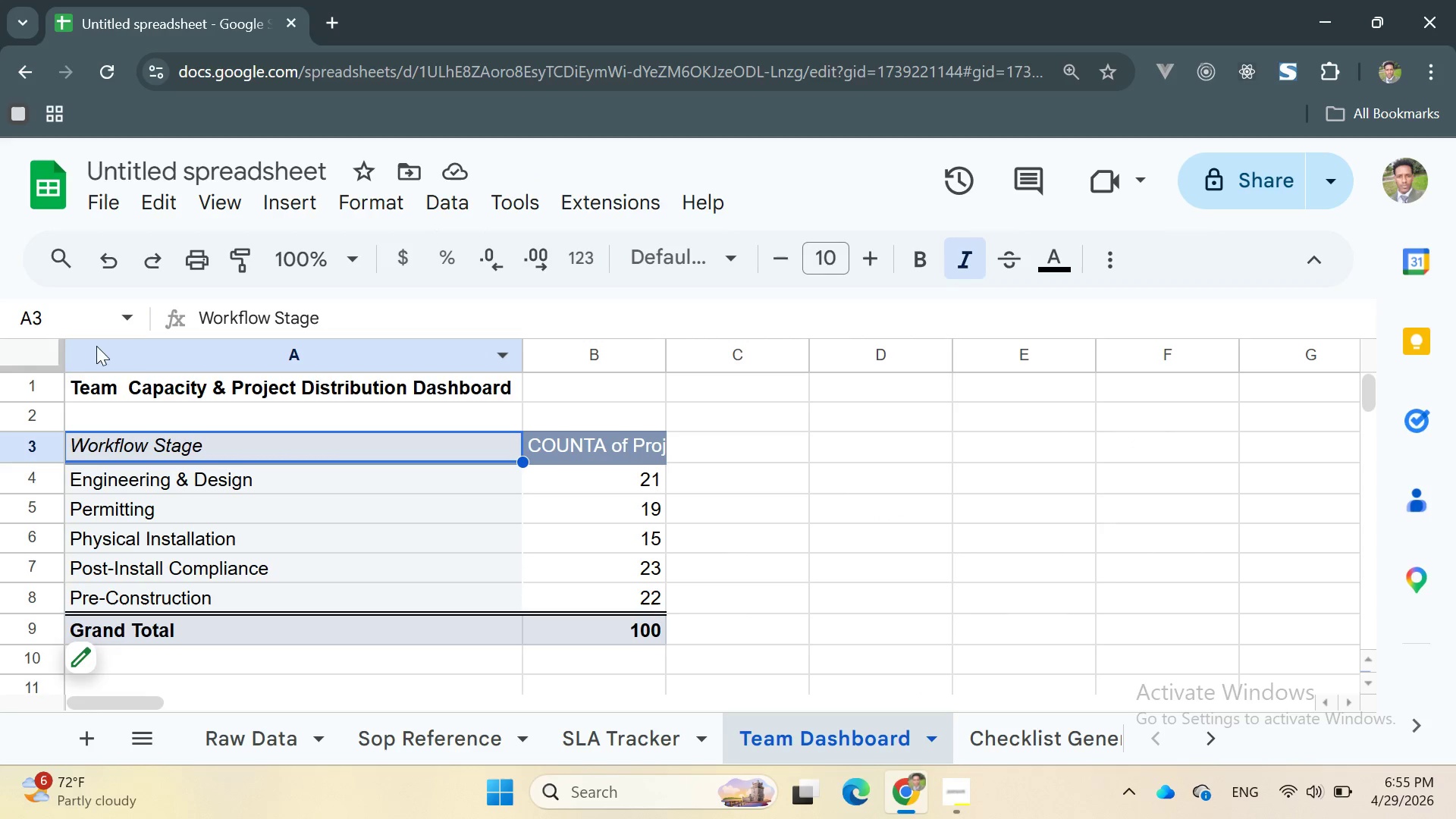 
wait(7.16)
 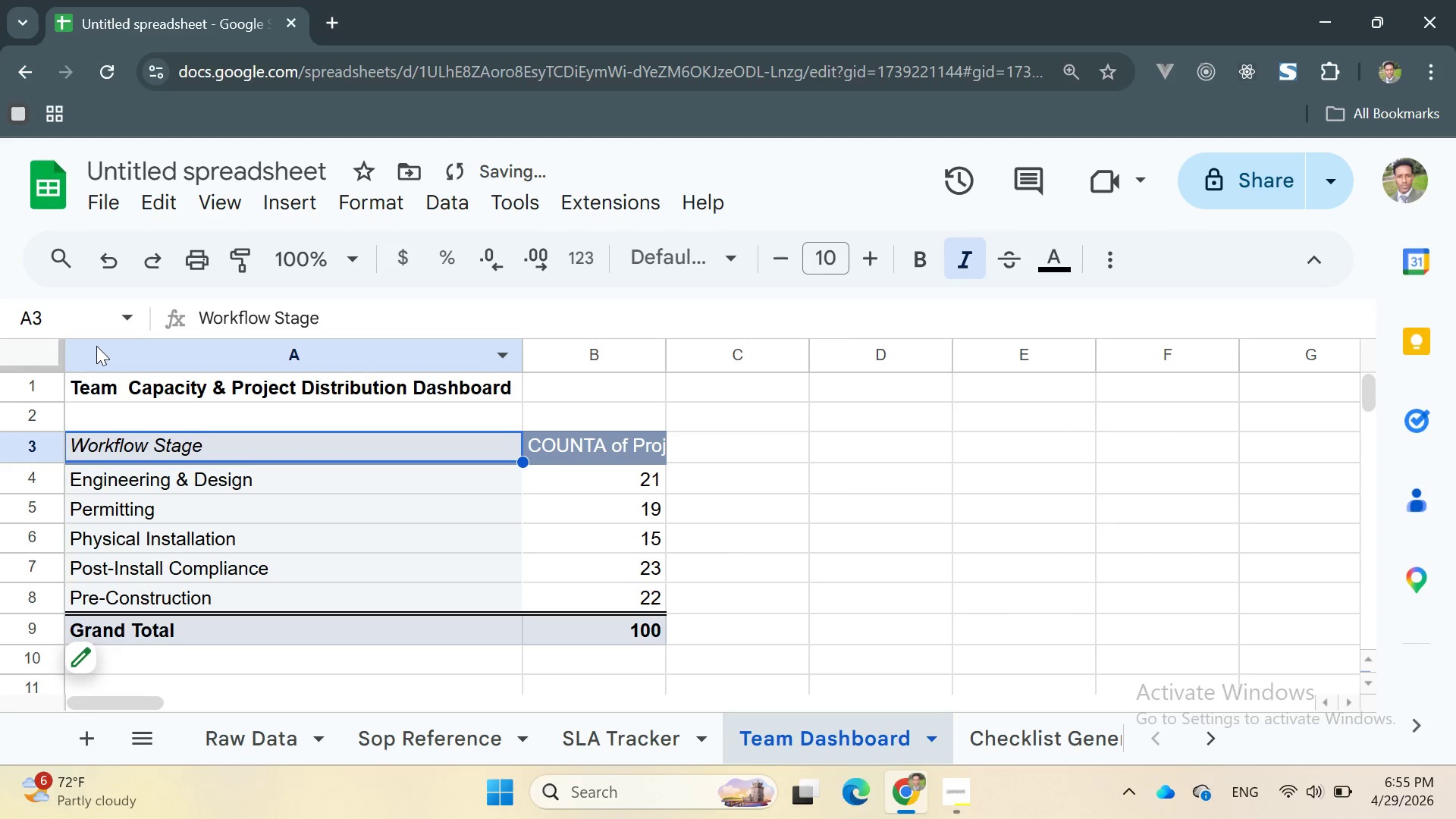 
left_click([272, 209])
 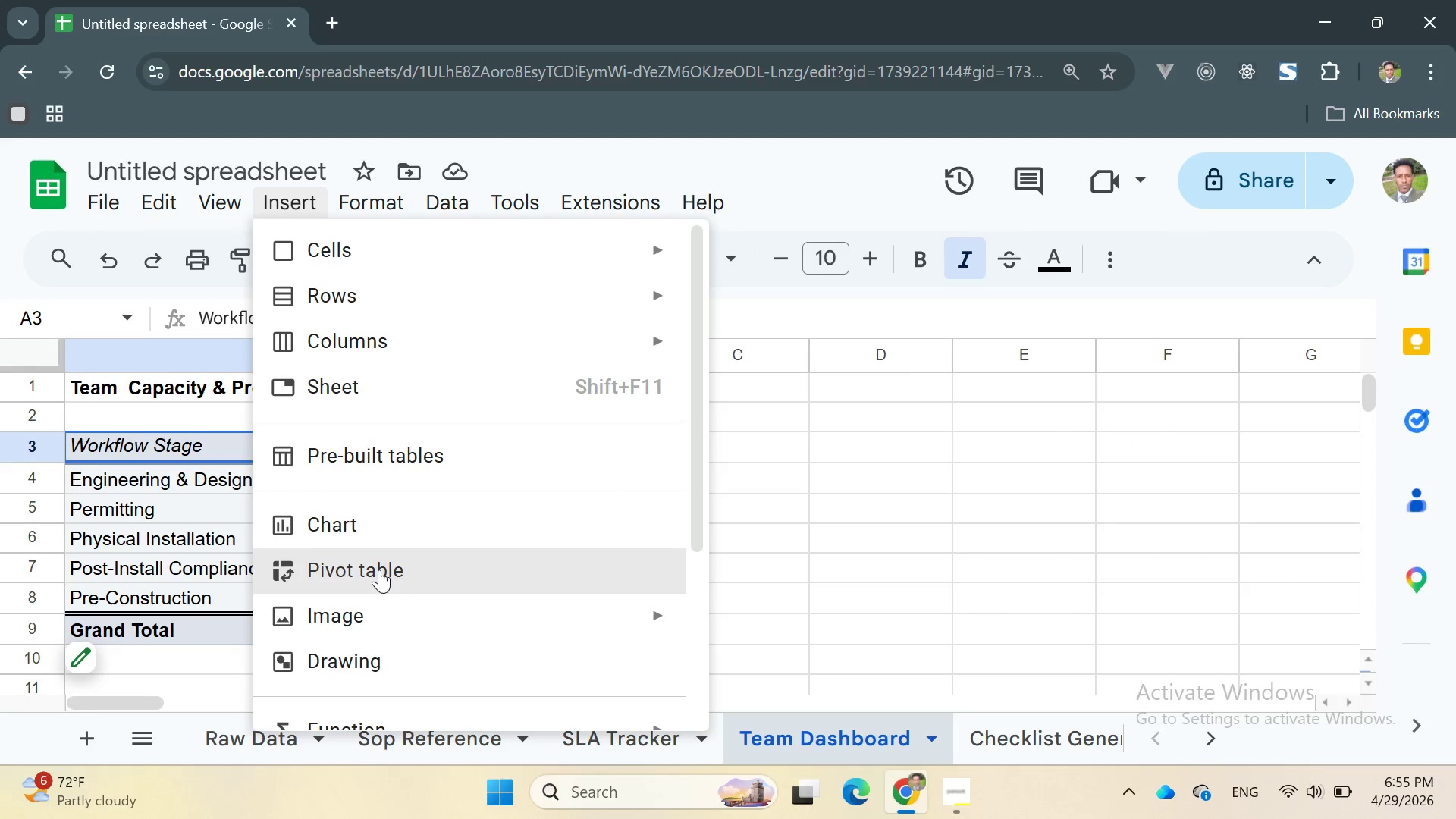 
left_click([379, 570])
 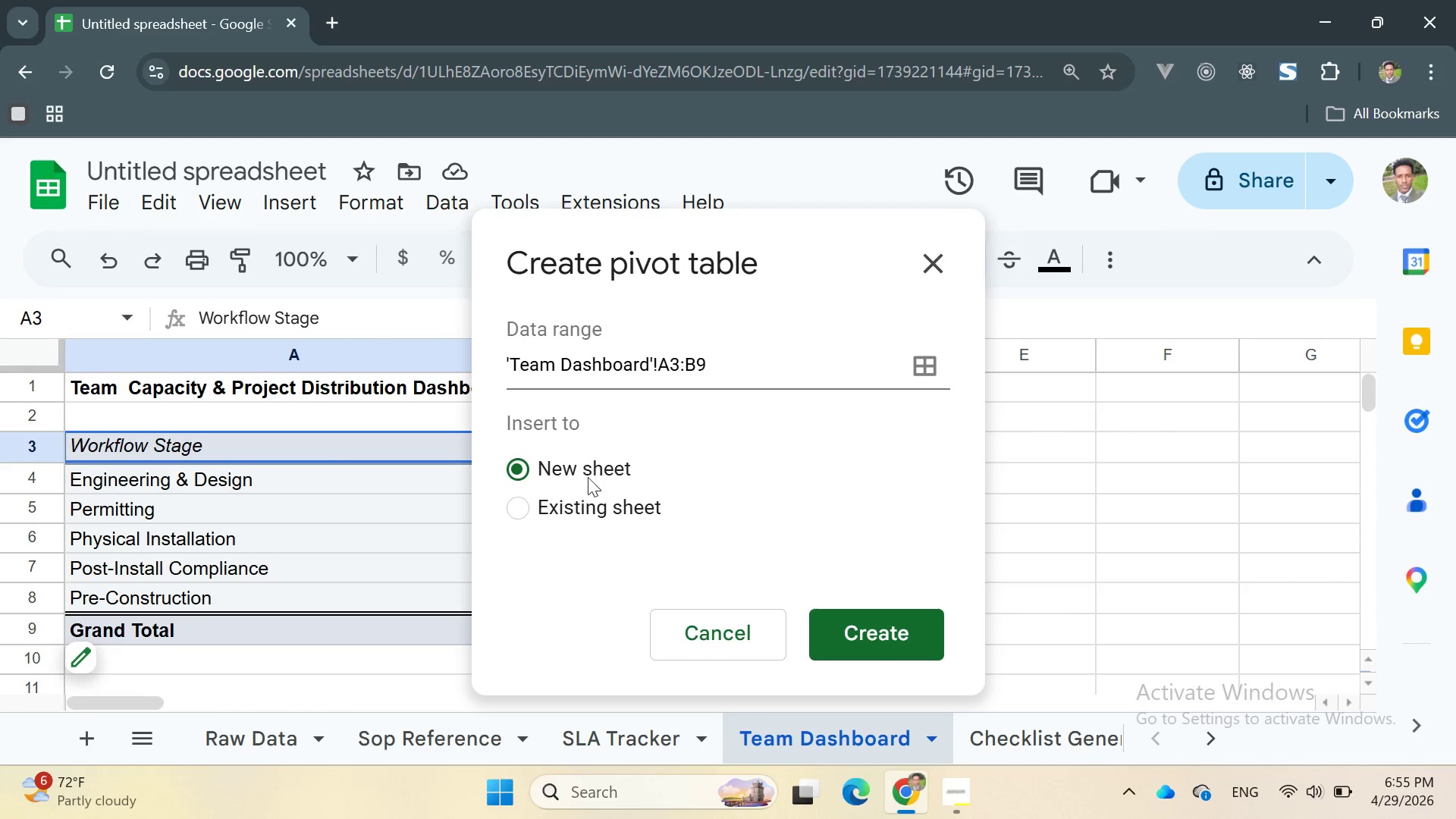 
left_click([587, 513])
 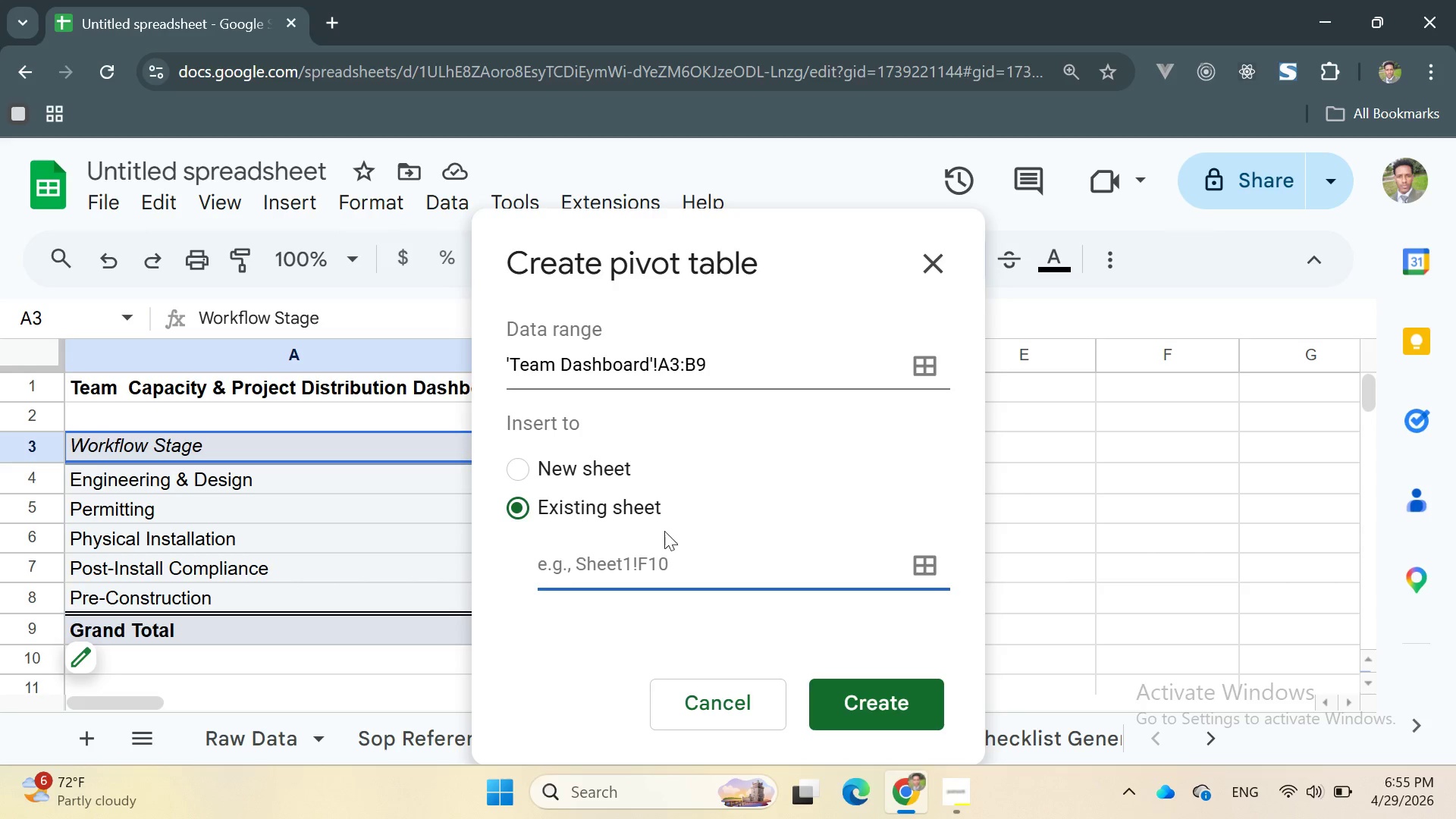 
left_click([655, 564])
 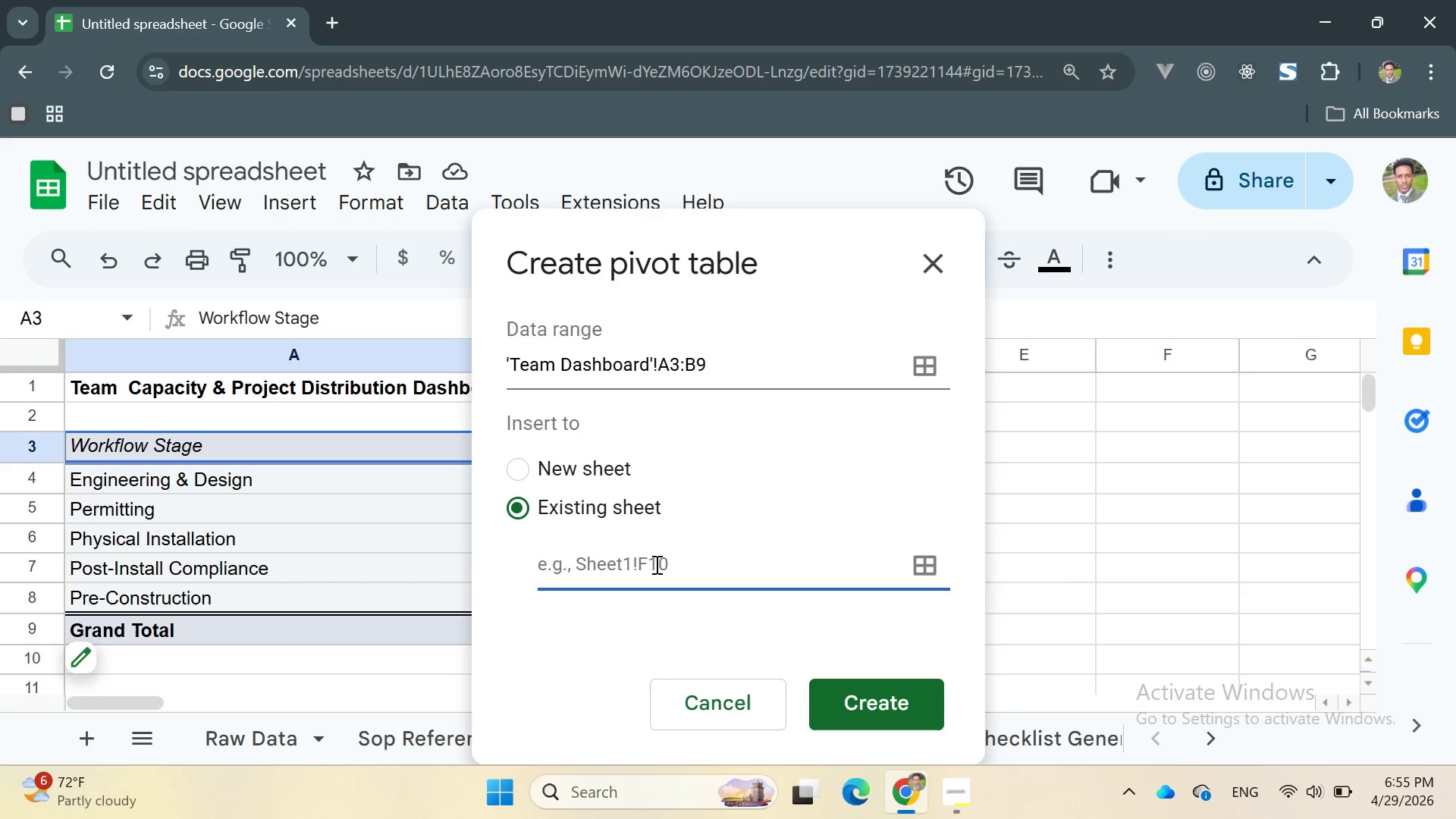 
wait(11.98)
 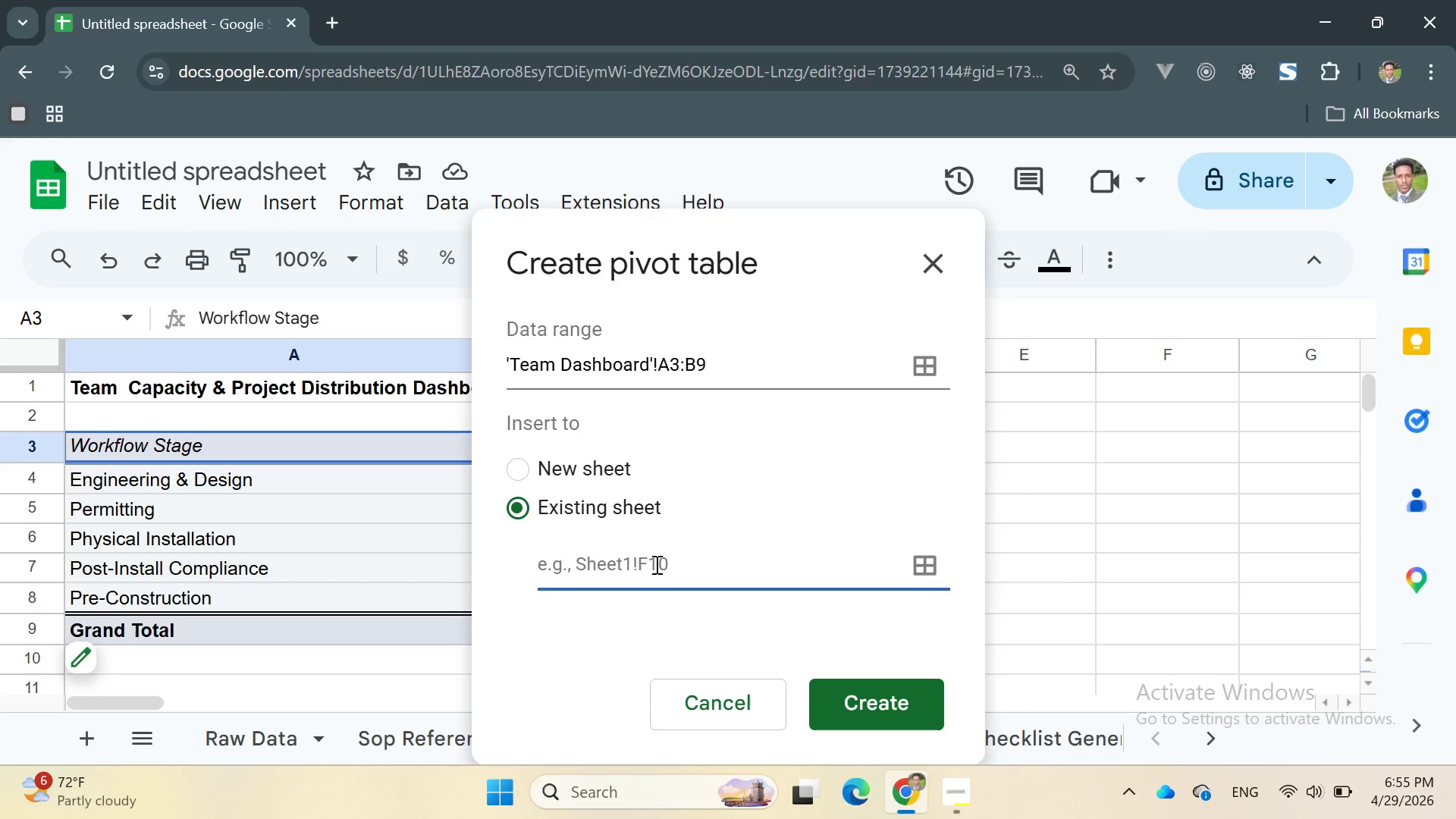 
type(Team Dashboard!E3)
 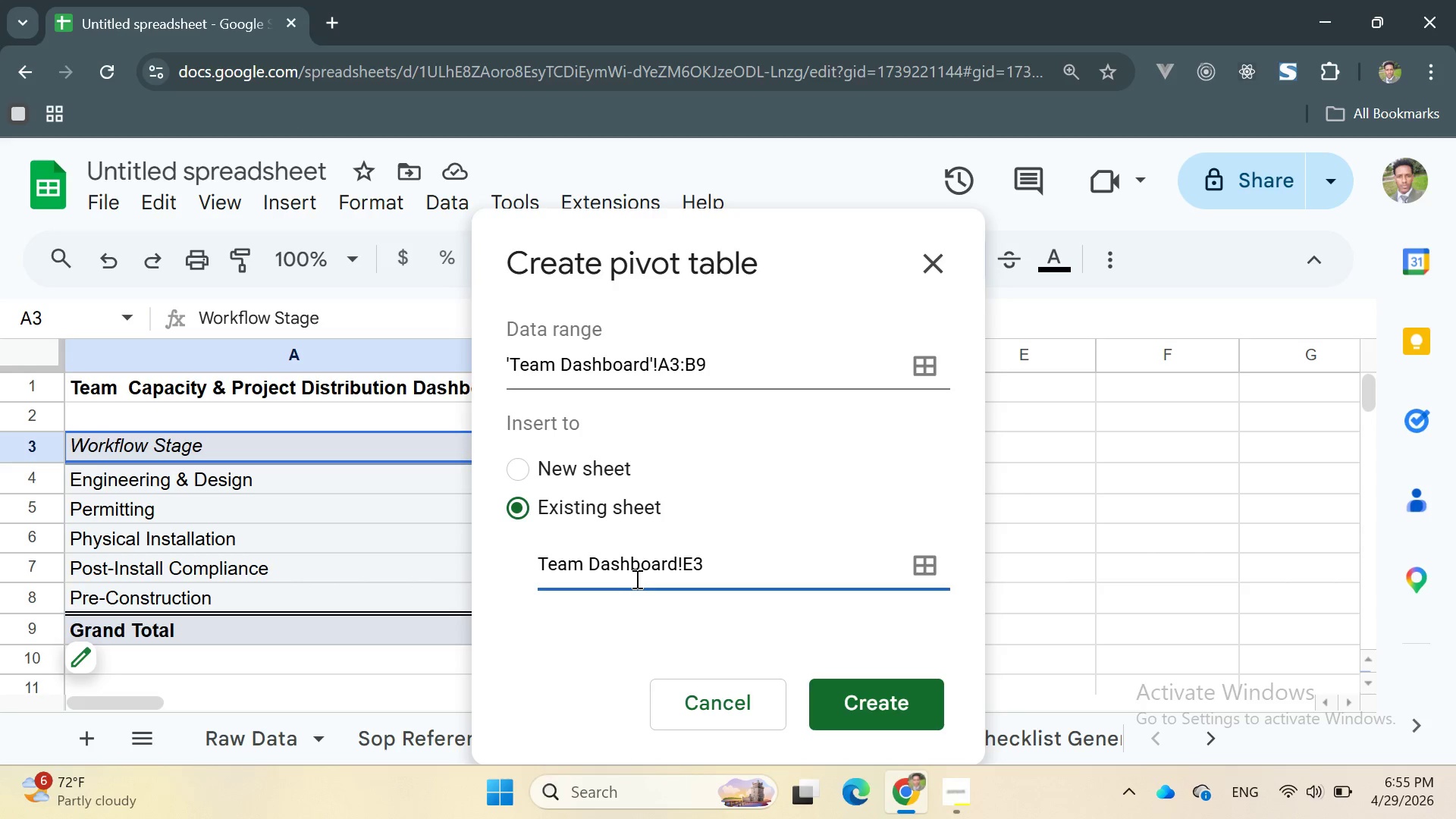 
wait(5.48)
 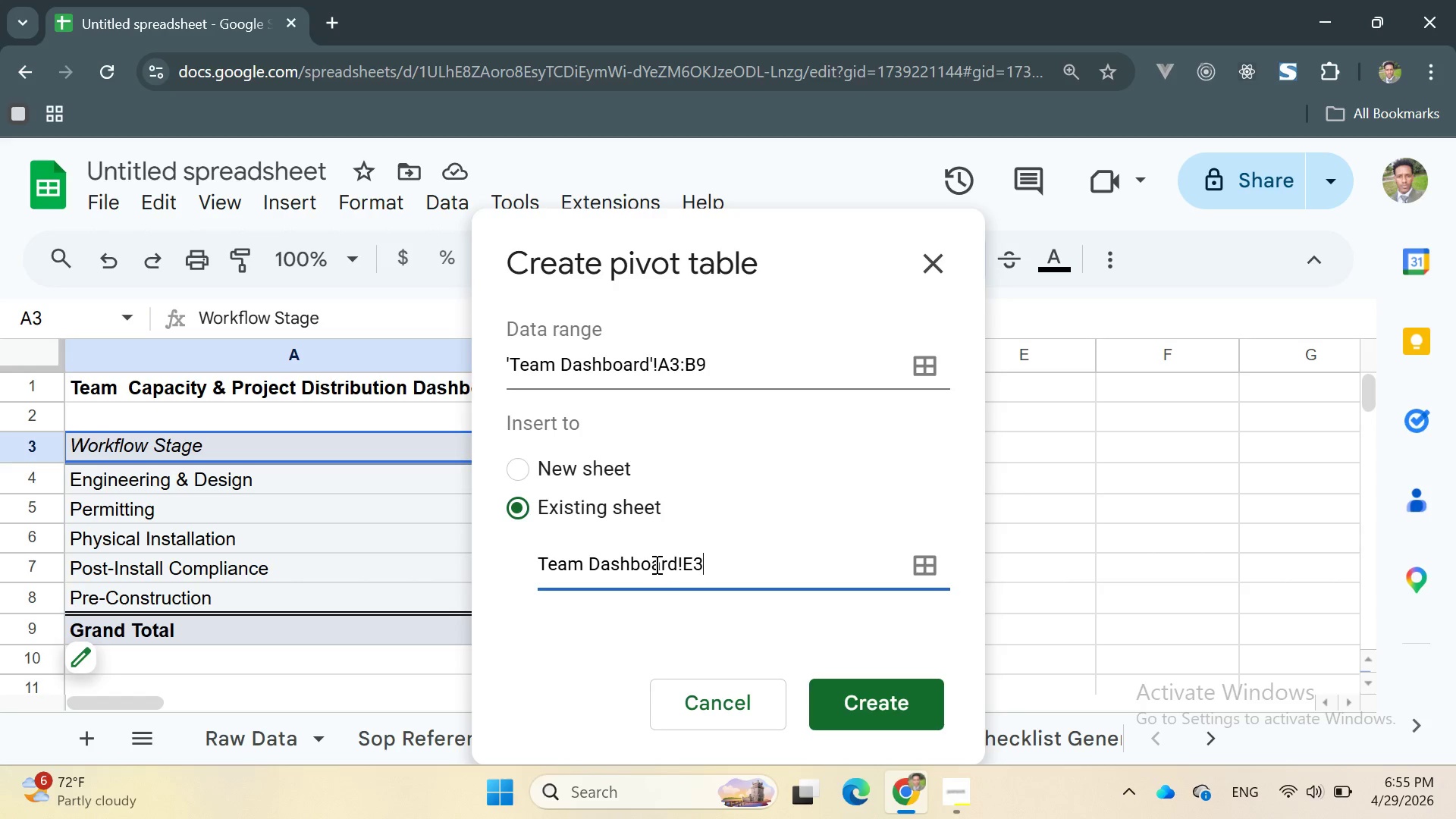 
left_click([878, 695])
 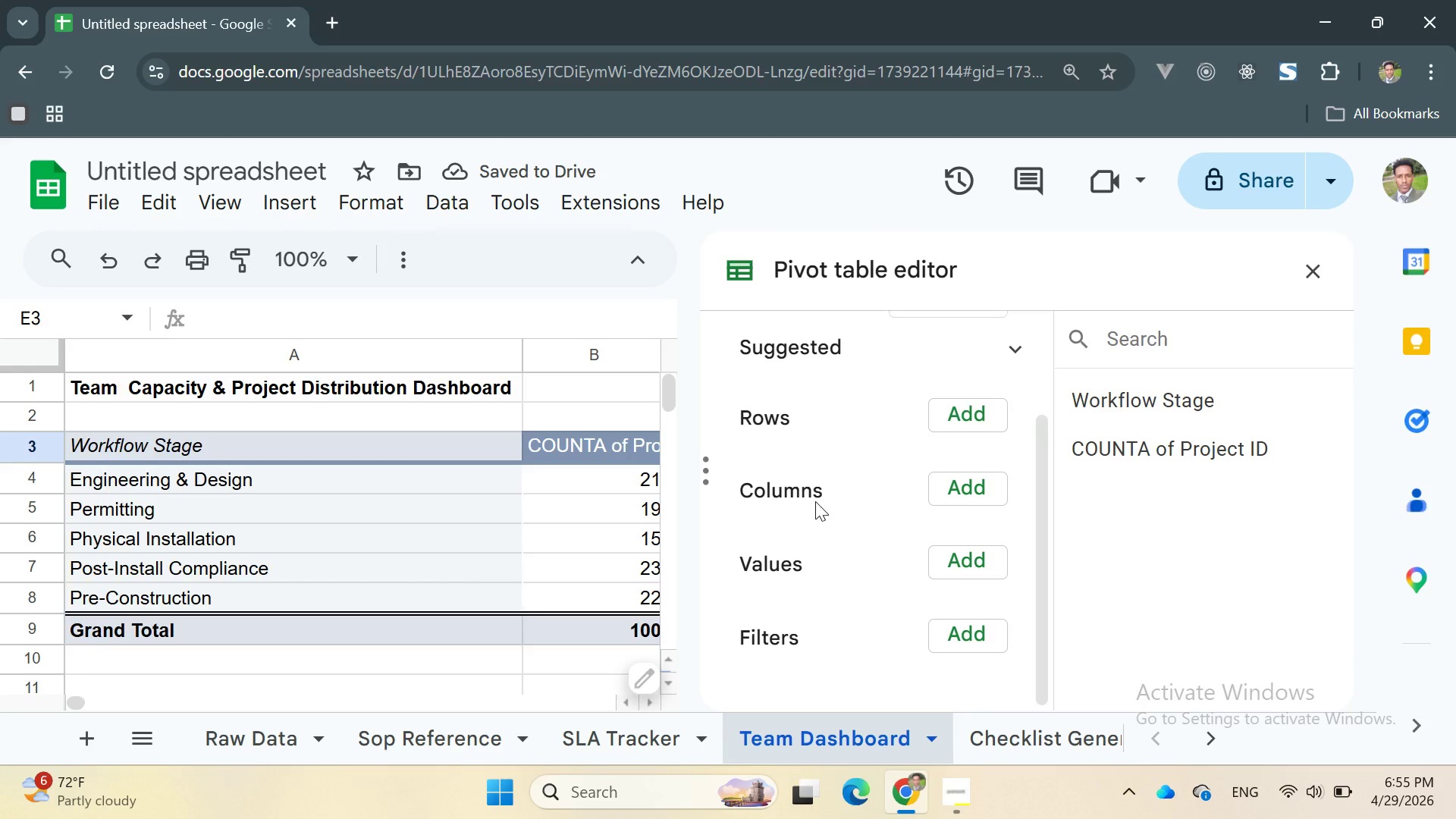 
wait(10.17)
 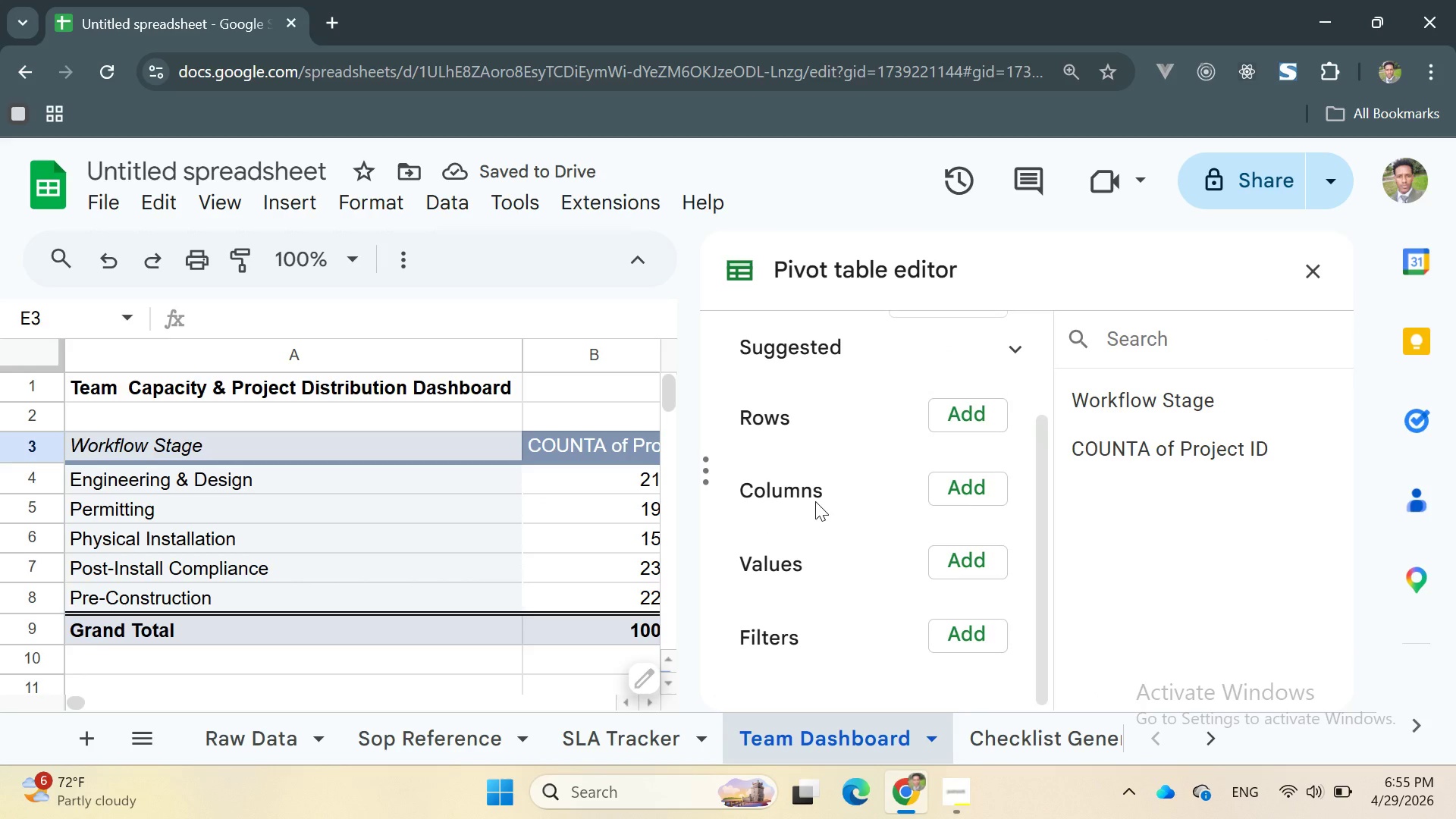 
left_click([1079, 521])
 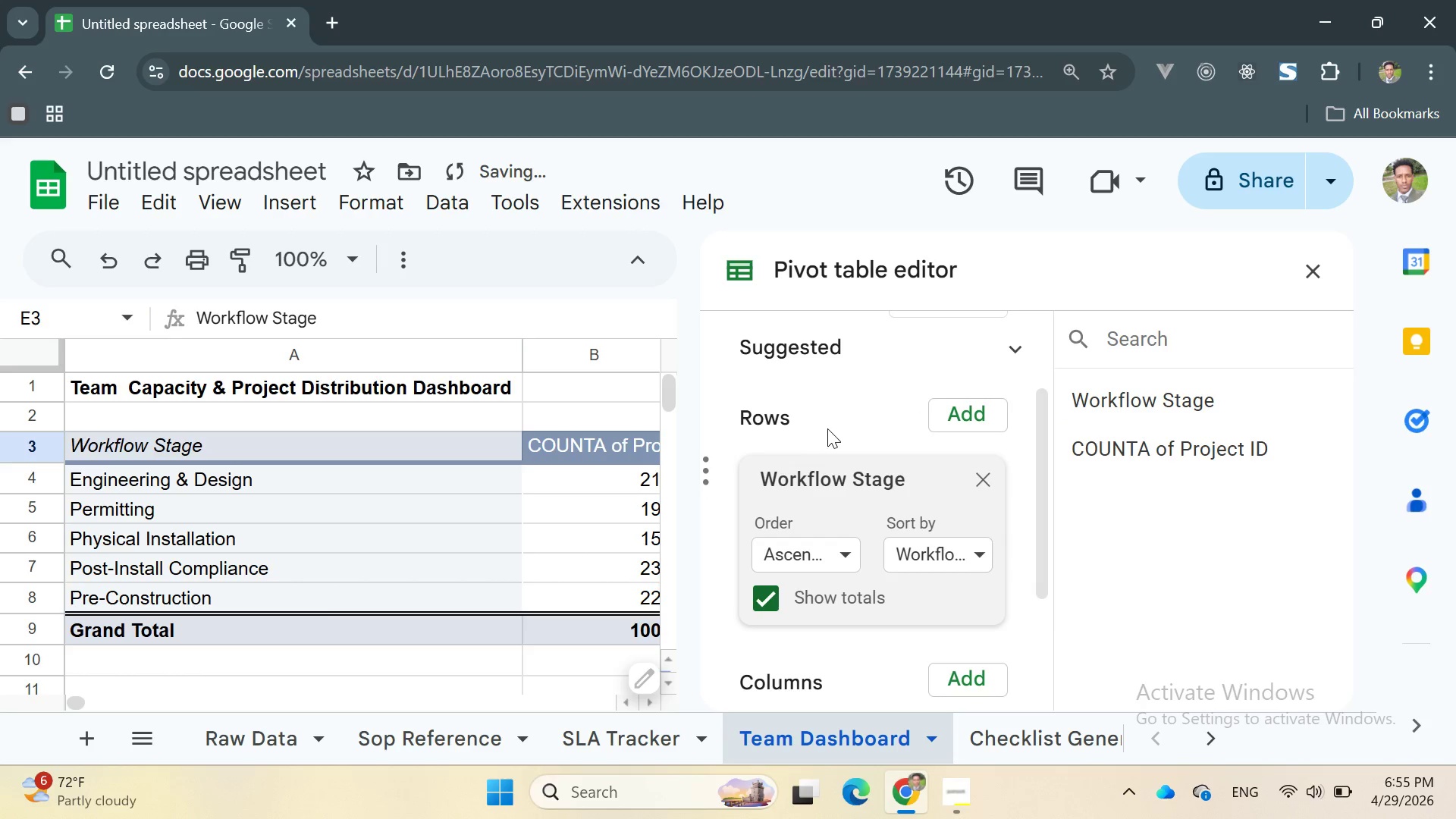 
scroll: coordinate [827, 428], scroll_direction: down, amount: 1.0
 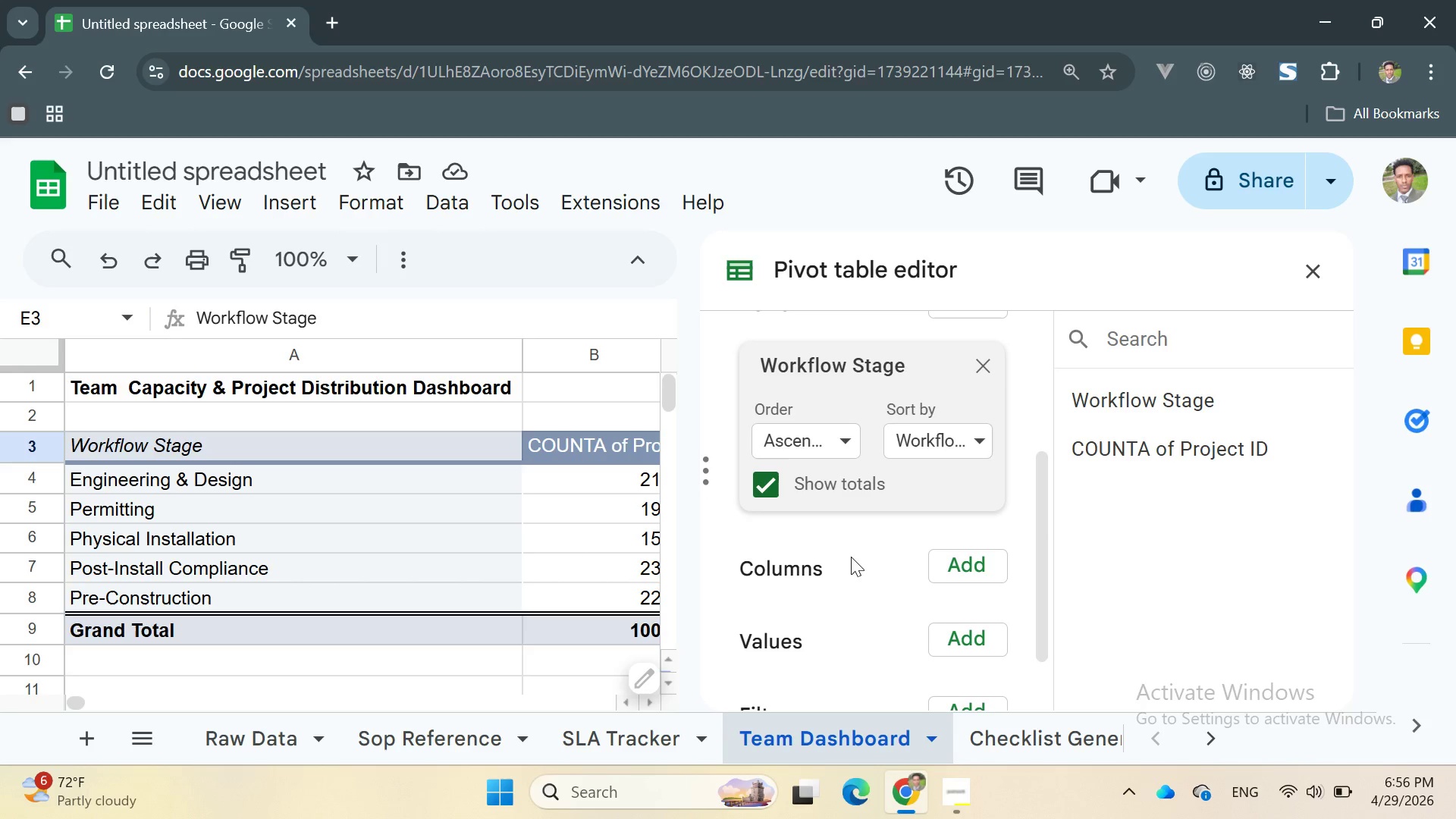 
wait(7.22)
 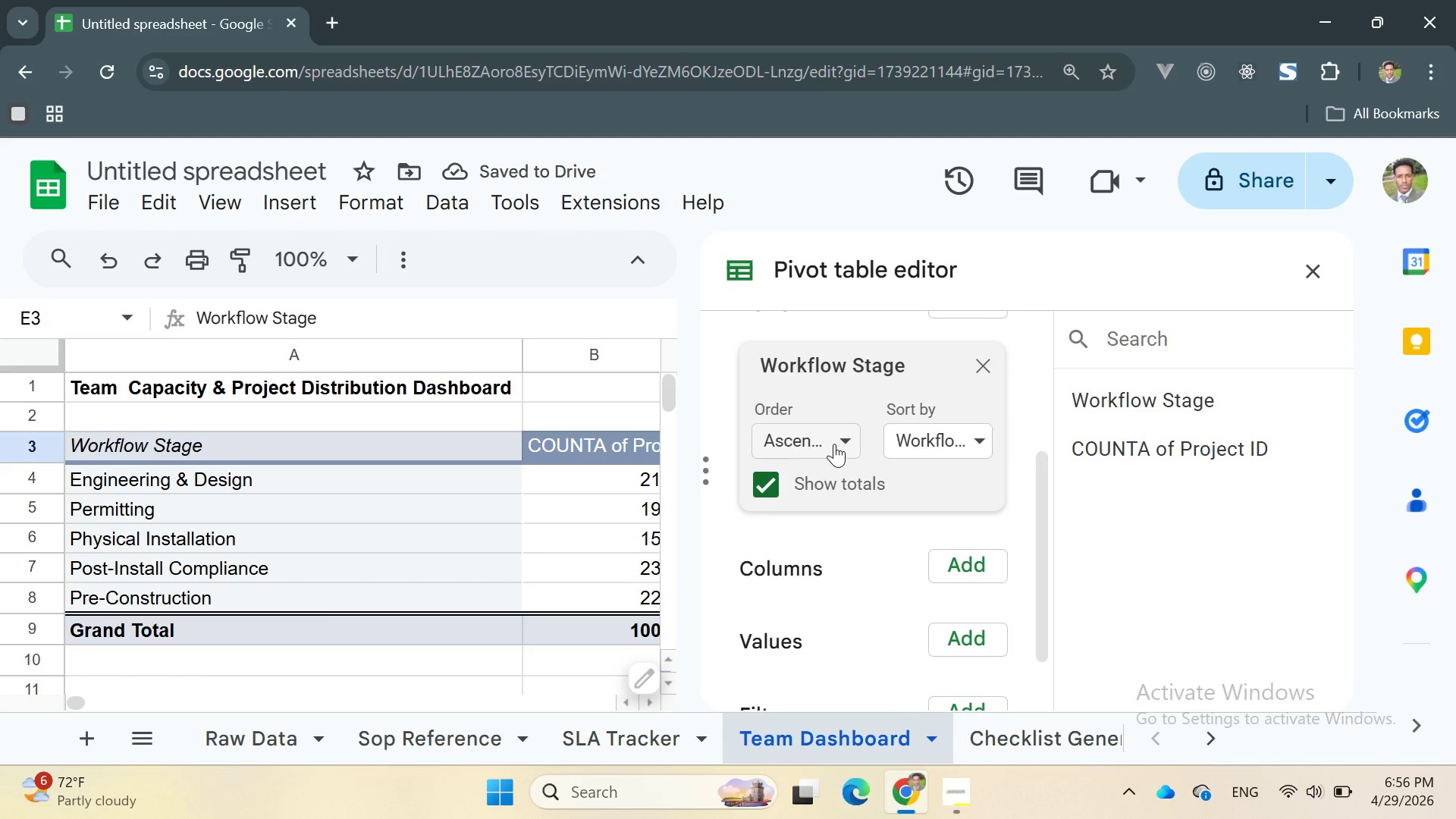 
scroll: coordinate [932, 555], scroll_direction: down, amount: 1.0
 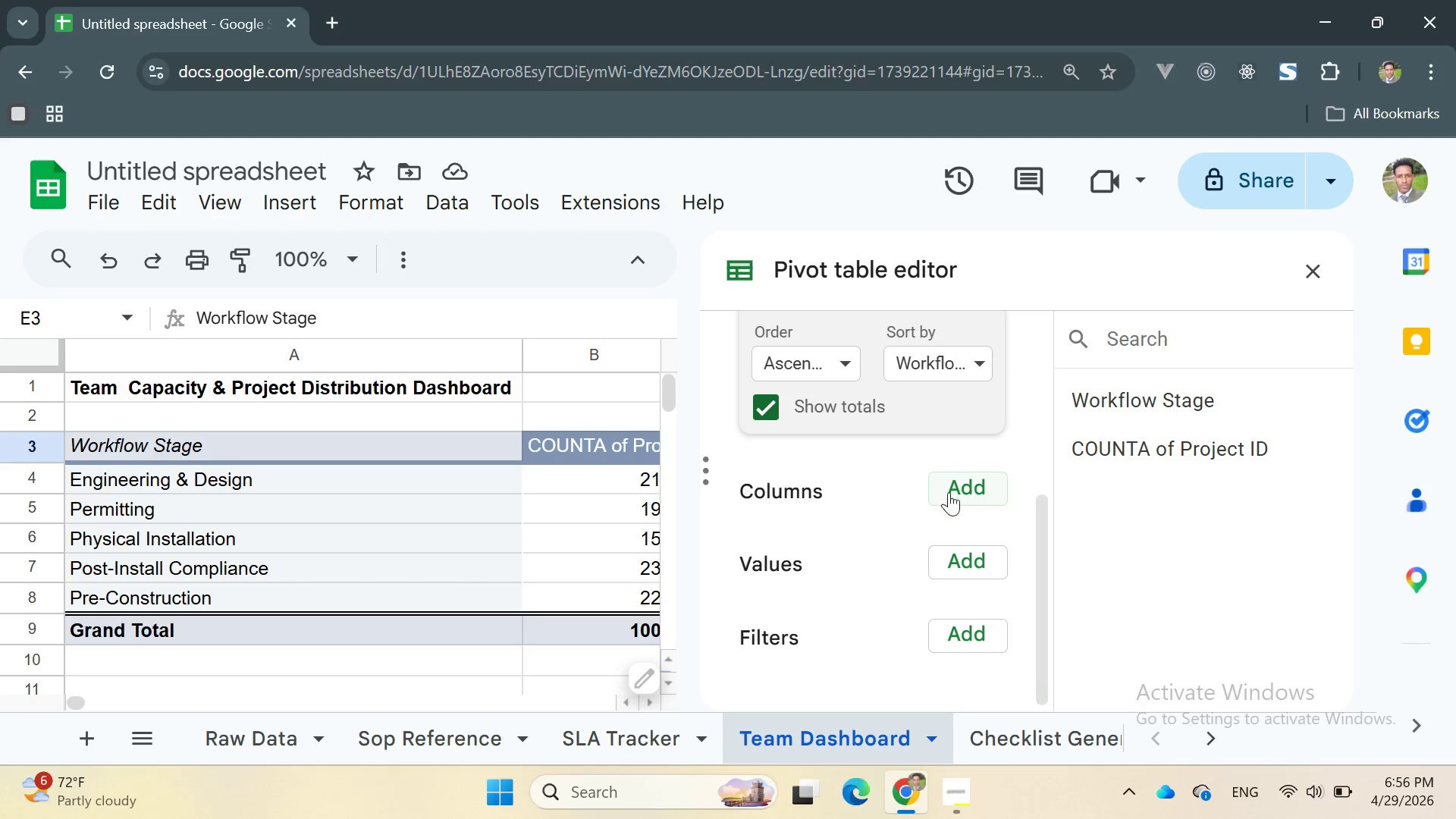 
left_click([970, 491])
 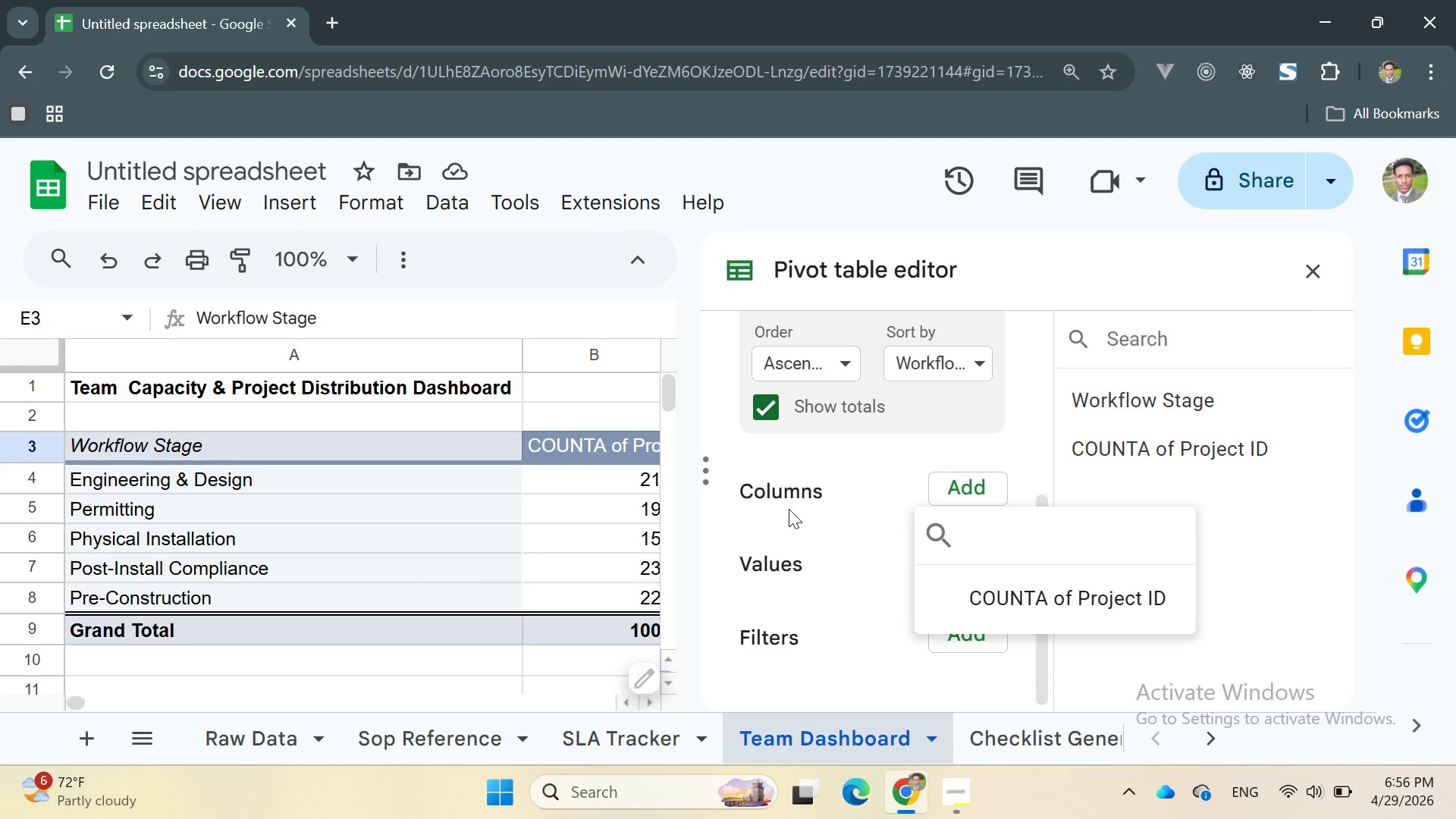 
left_click([942, 484])
 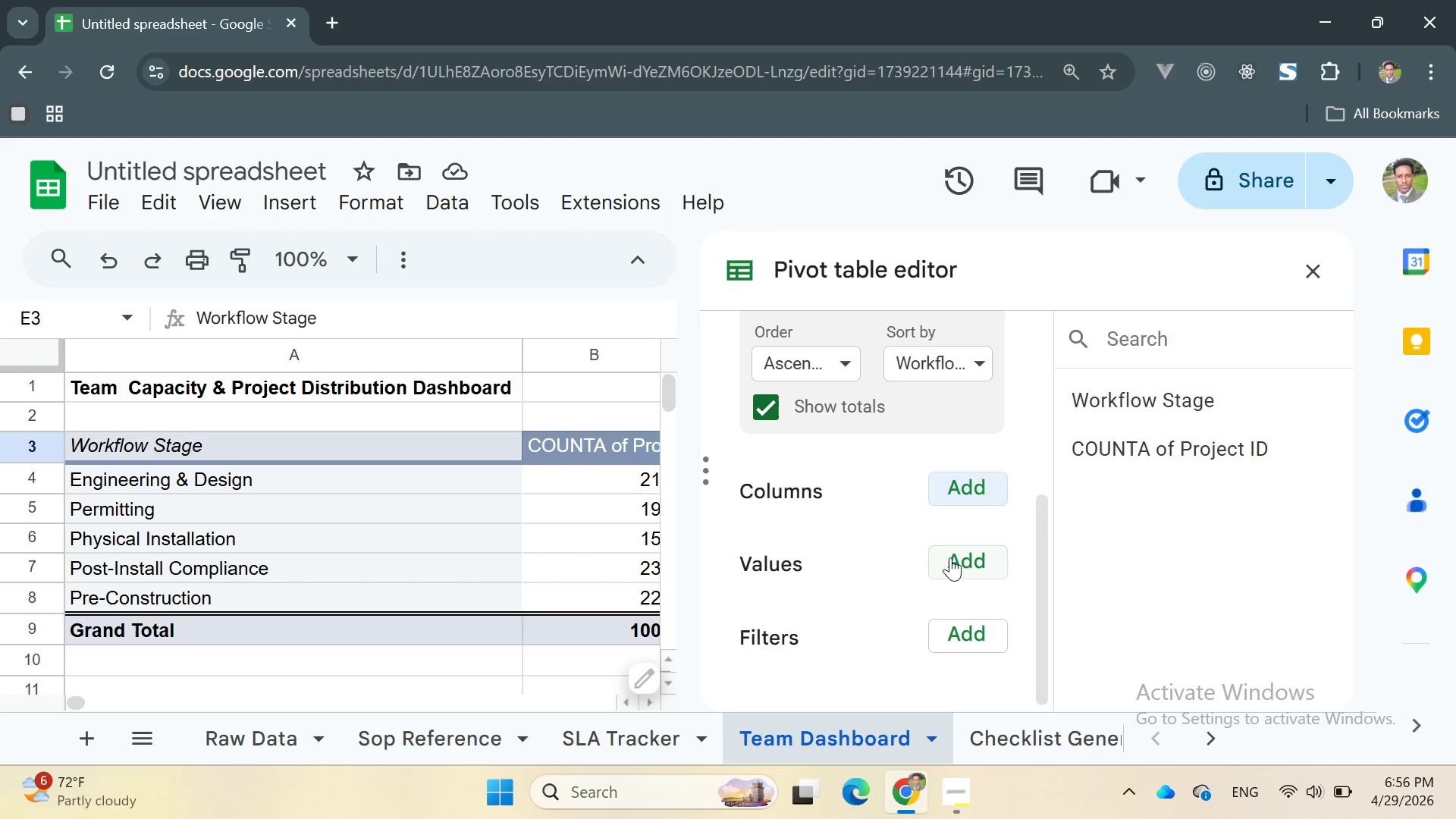 
left_click([955, 560])
 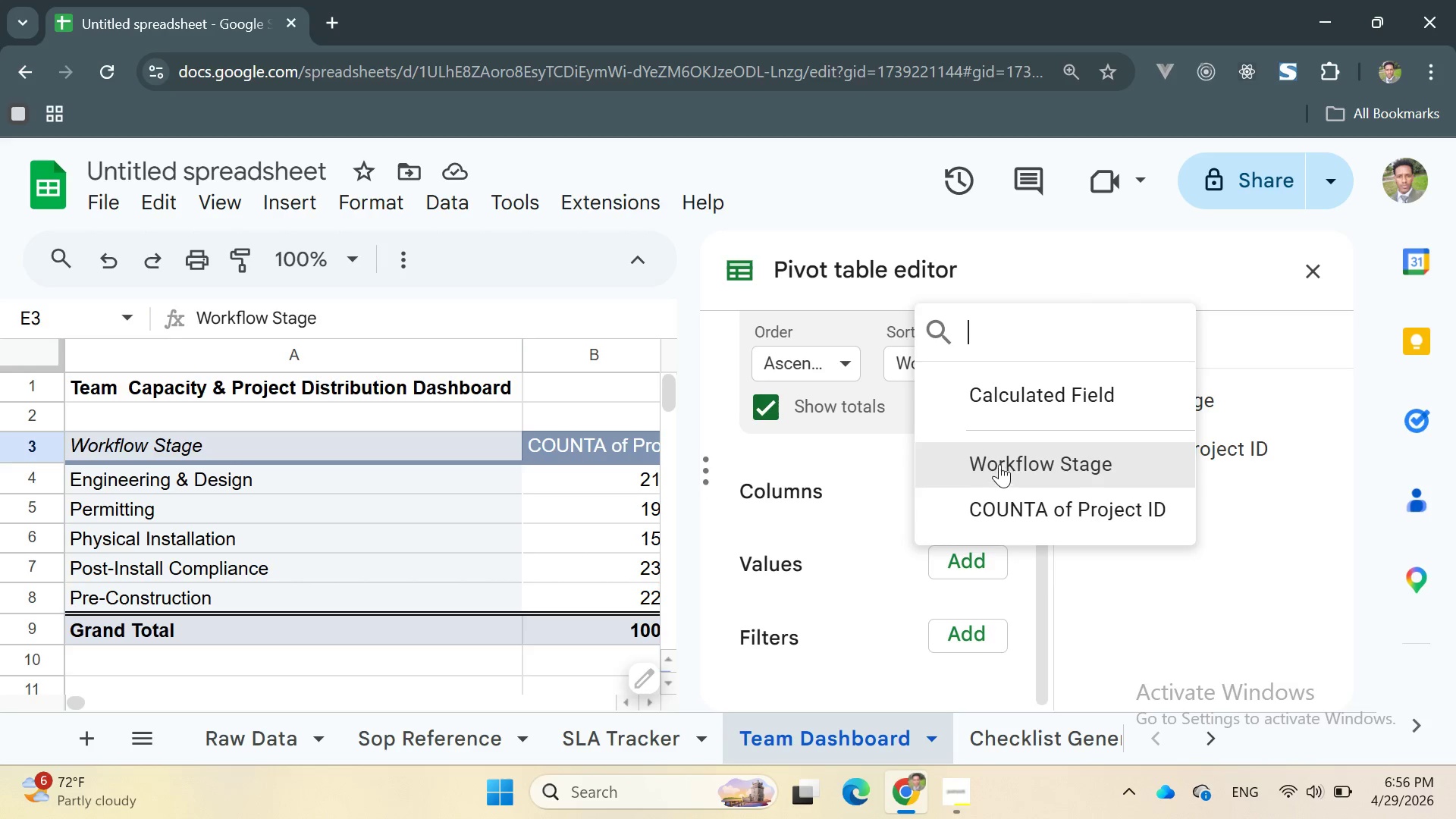 
left_click([1314, 278])
 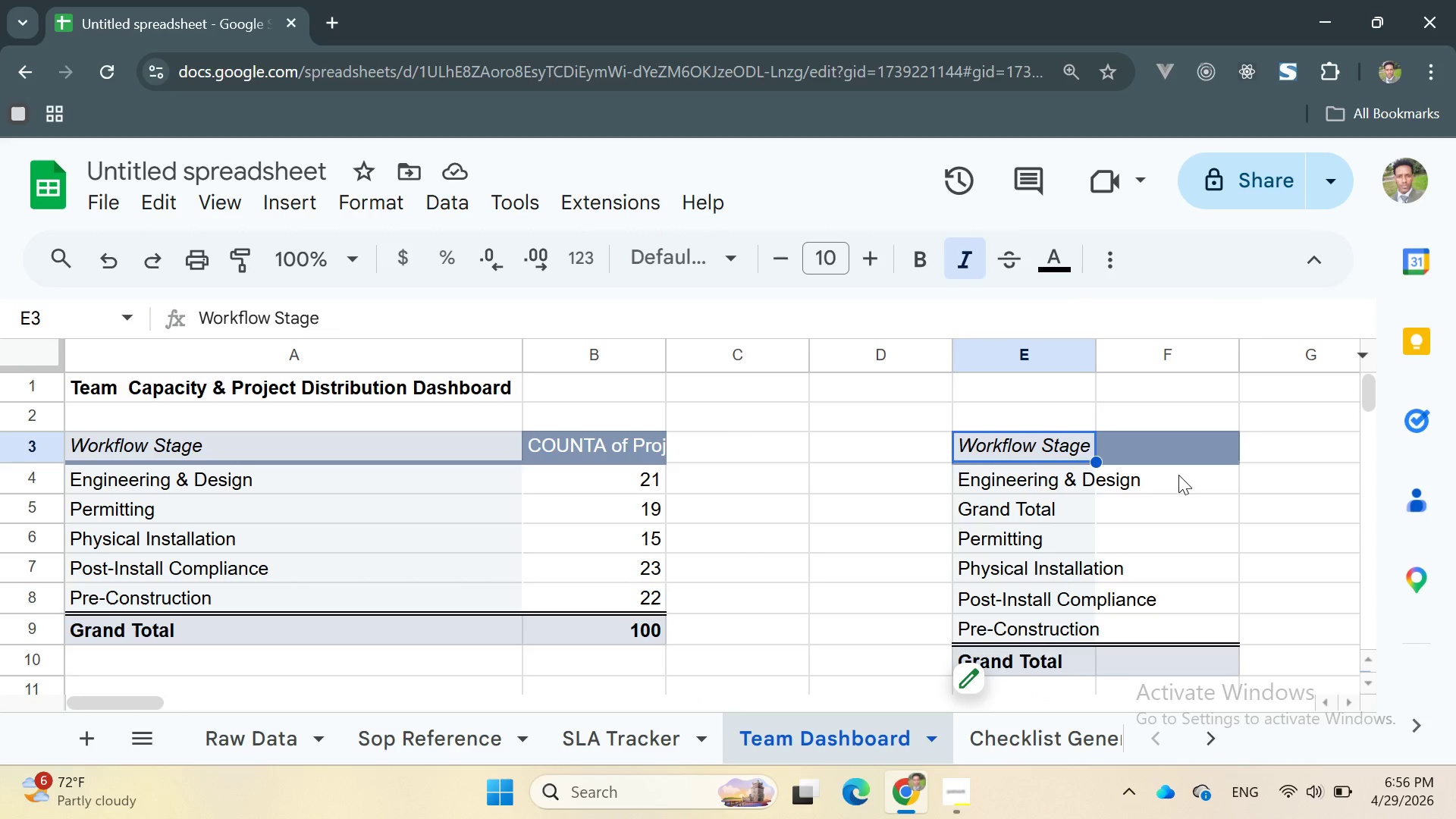 
key(Control+Z)
 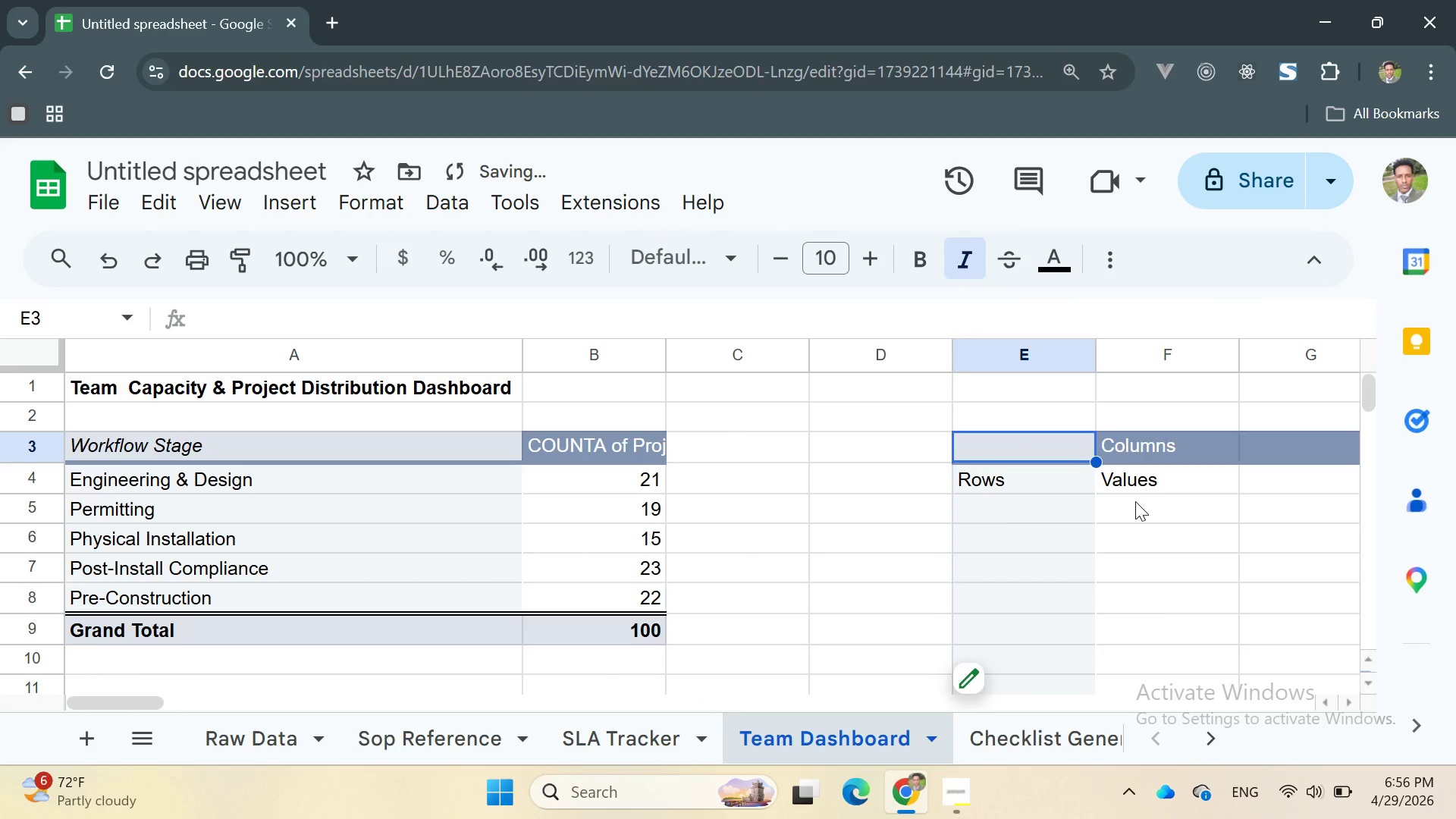 
key(Control+Z)
 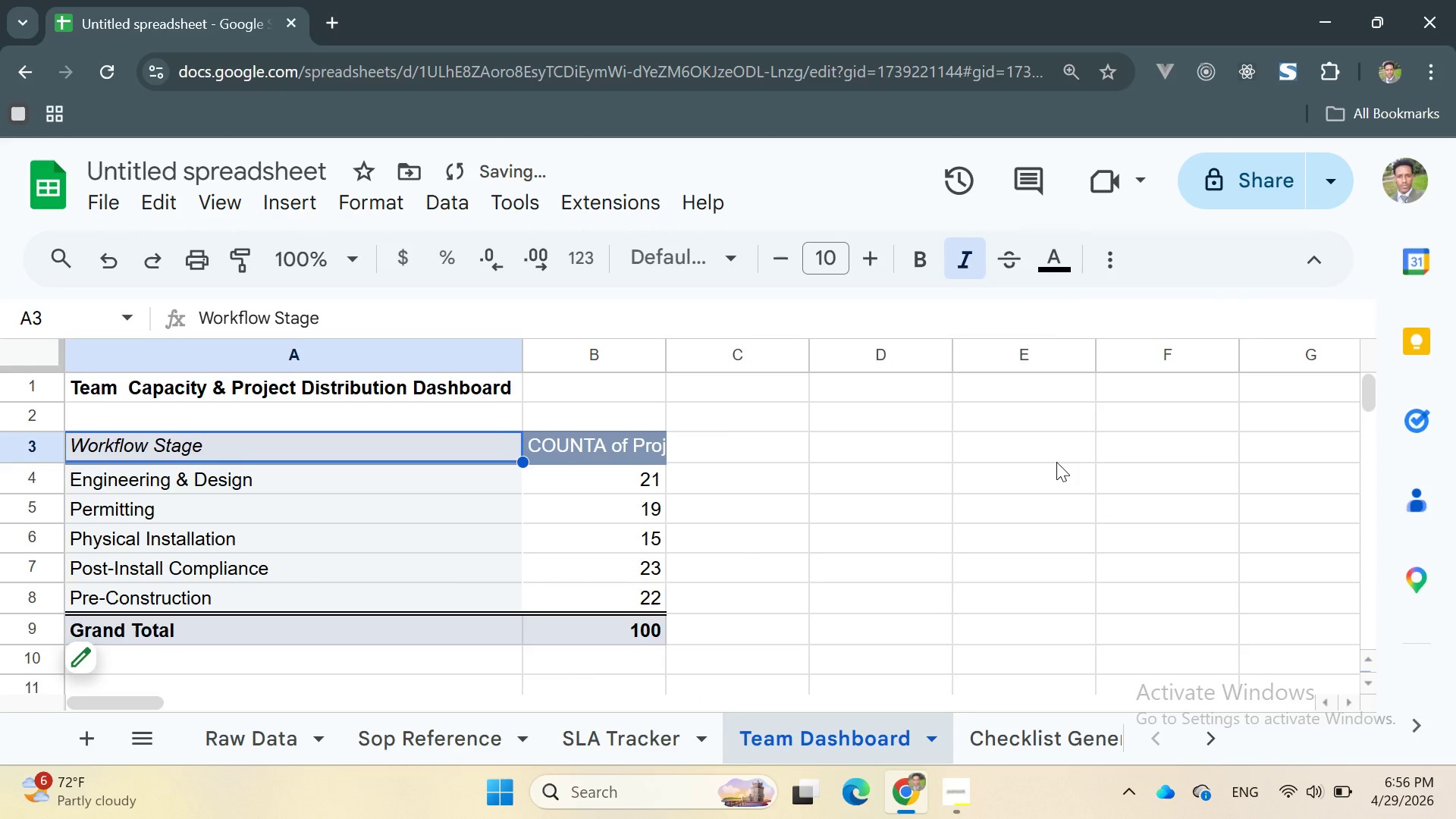 
left_click([1056, 462])
 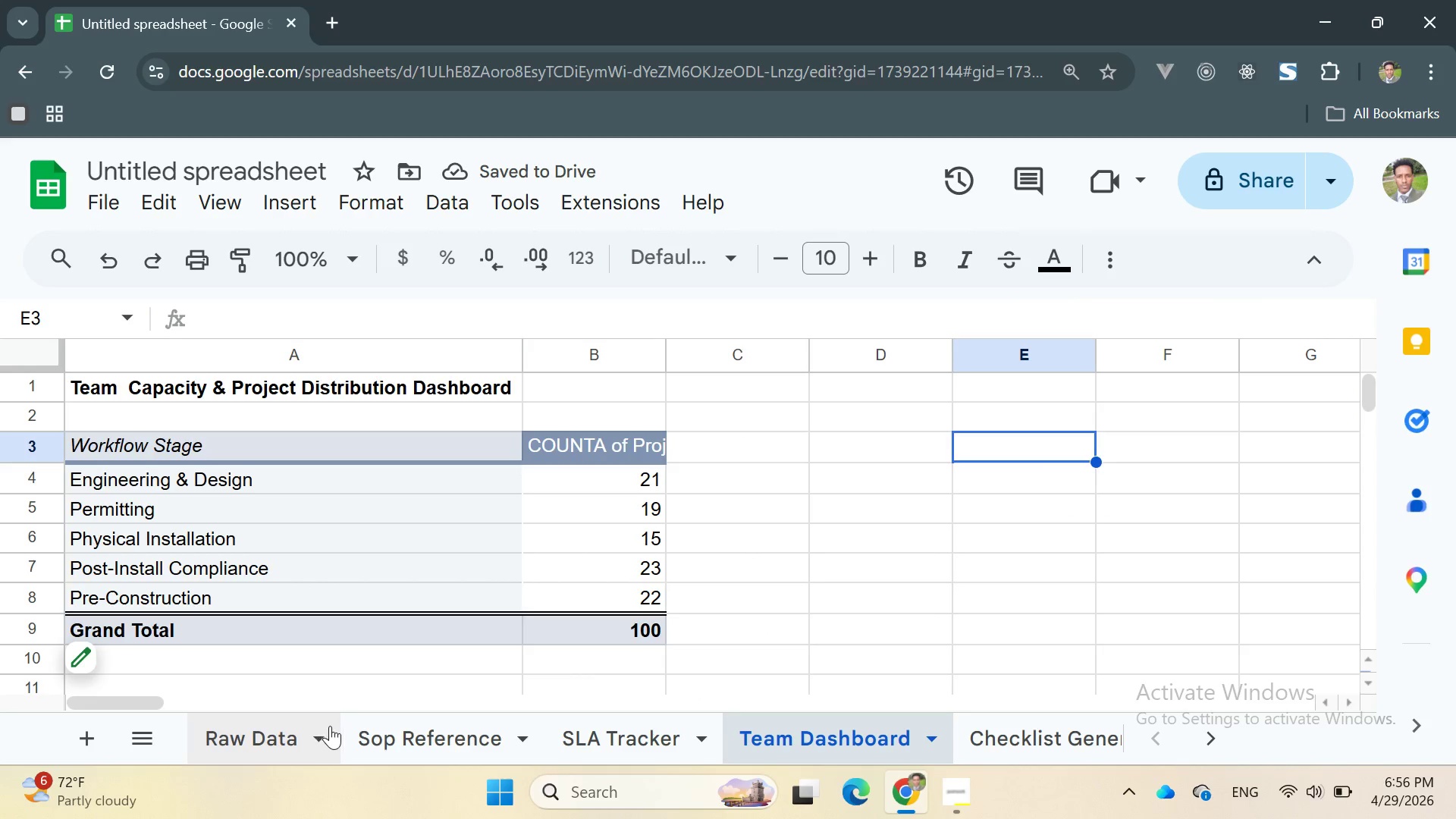 
left_click([270, 744])
 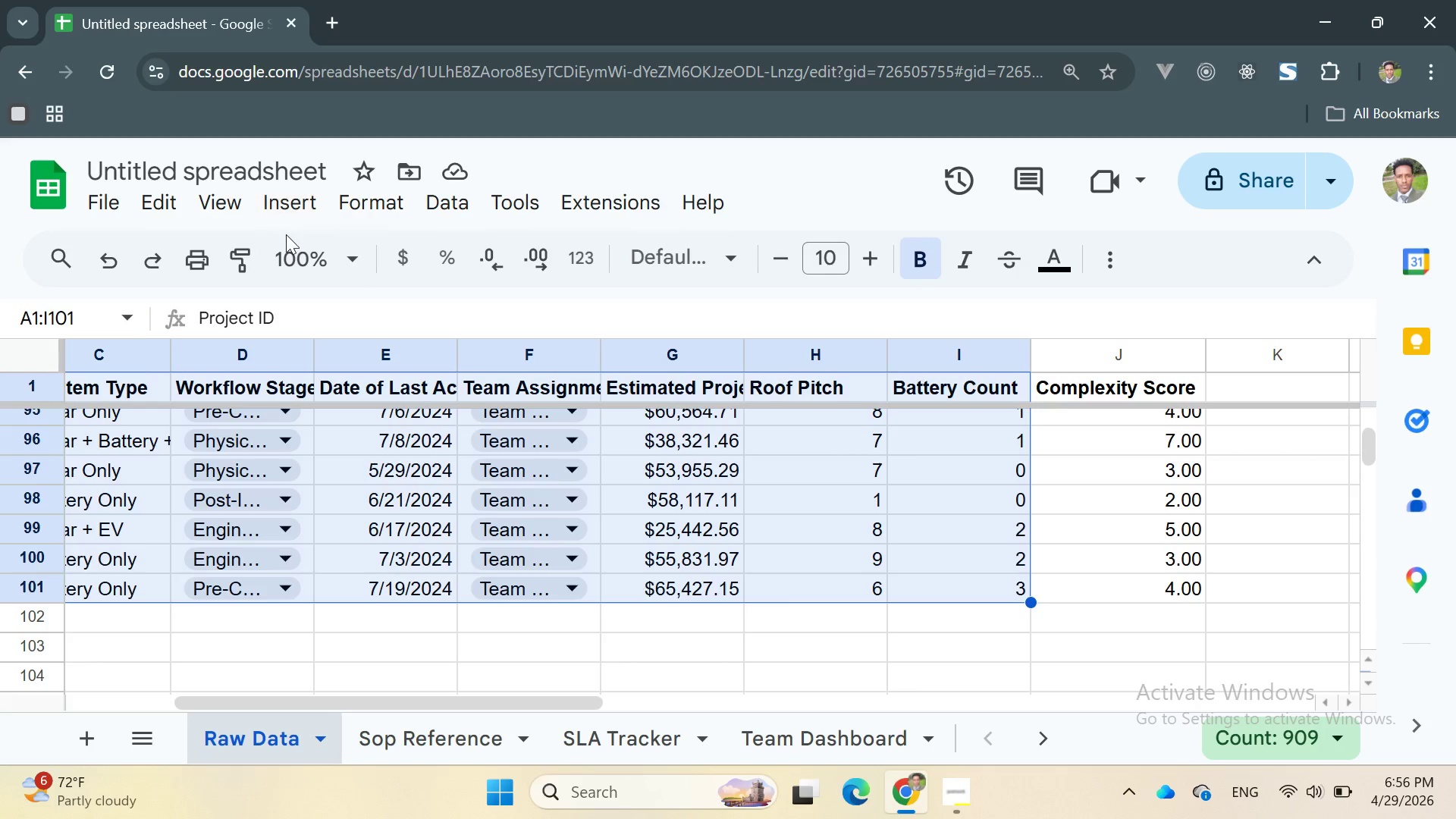 
left_click([273, 202])
 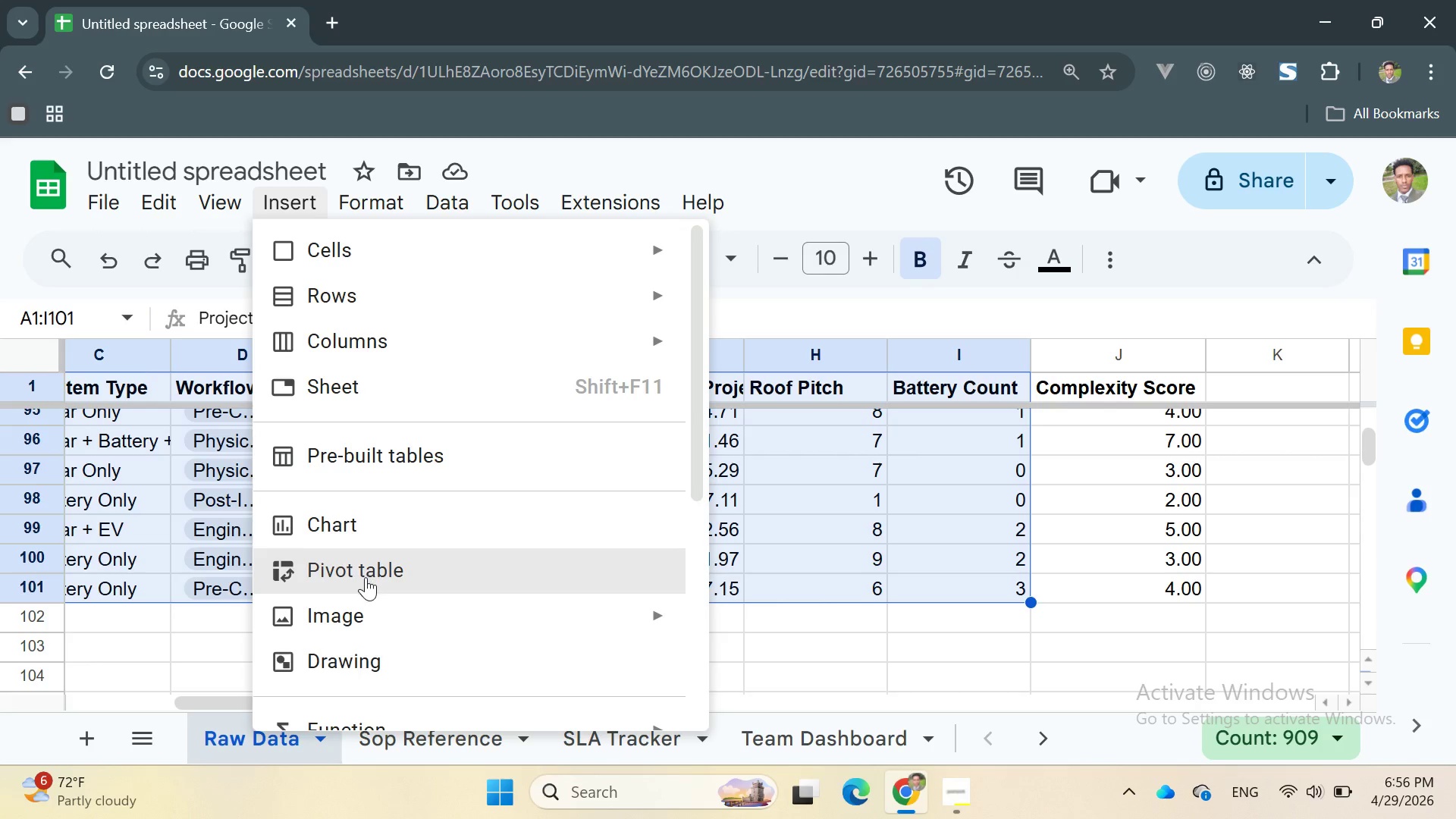 
left_click([366, 577])
 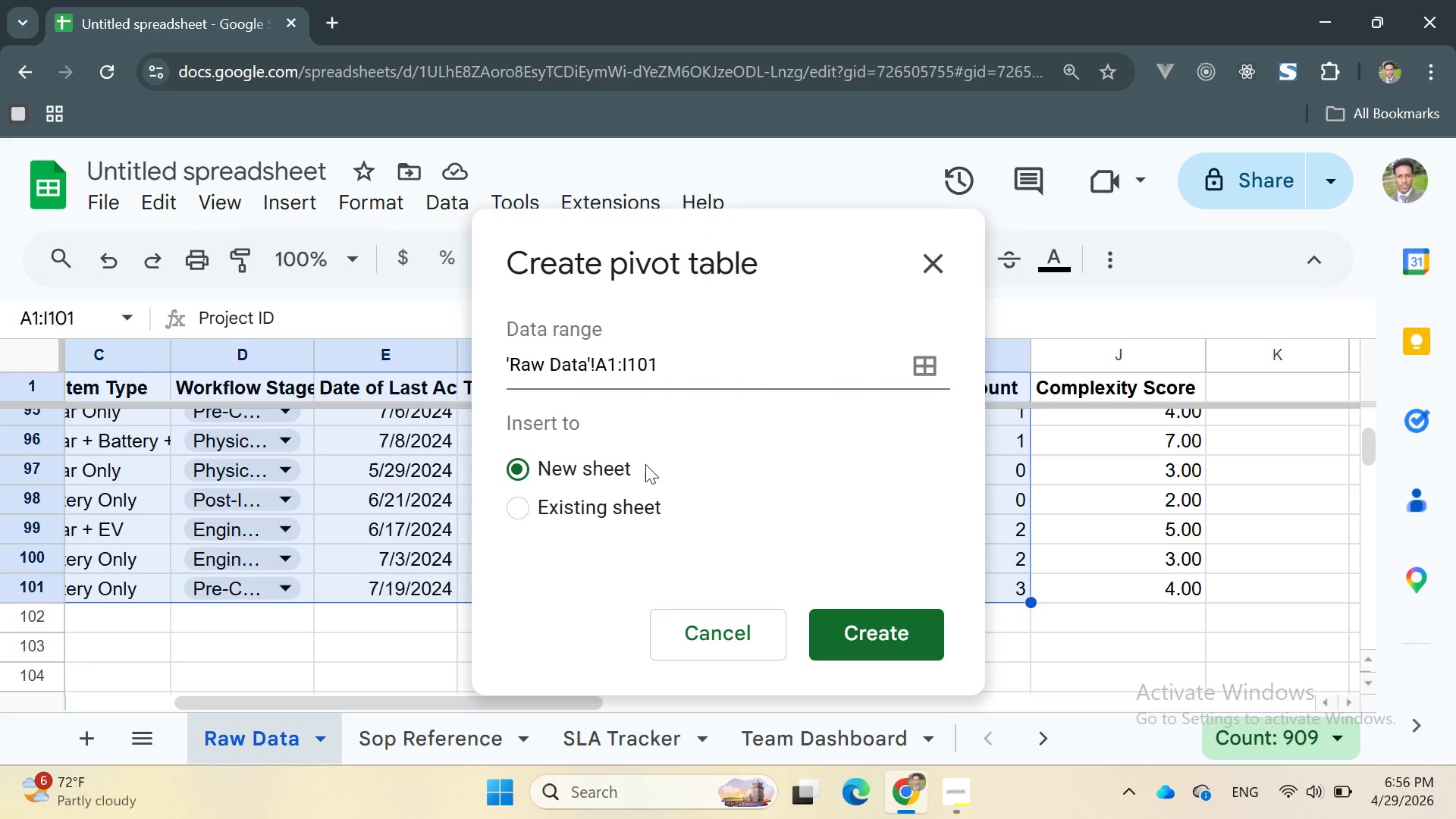 
left_click([631, 502])
 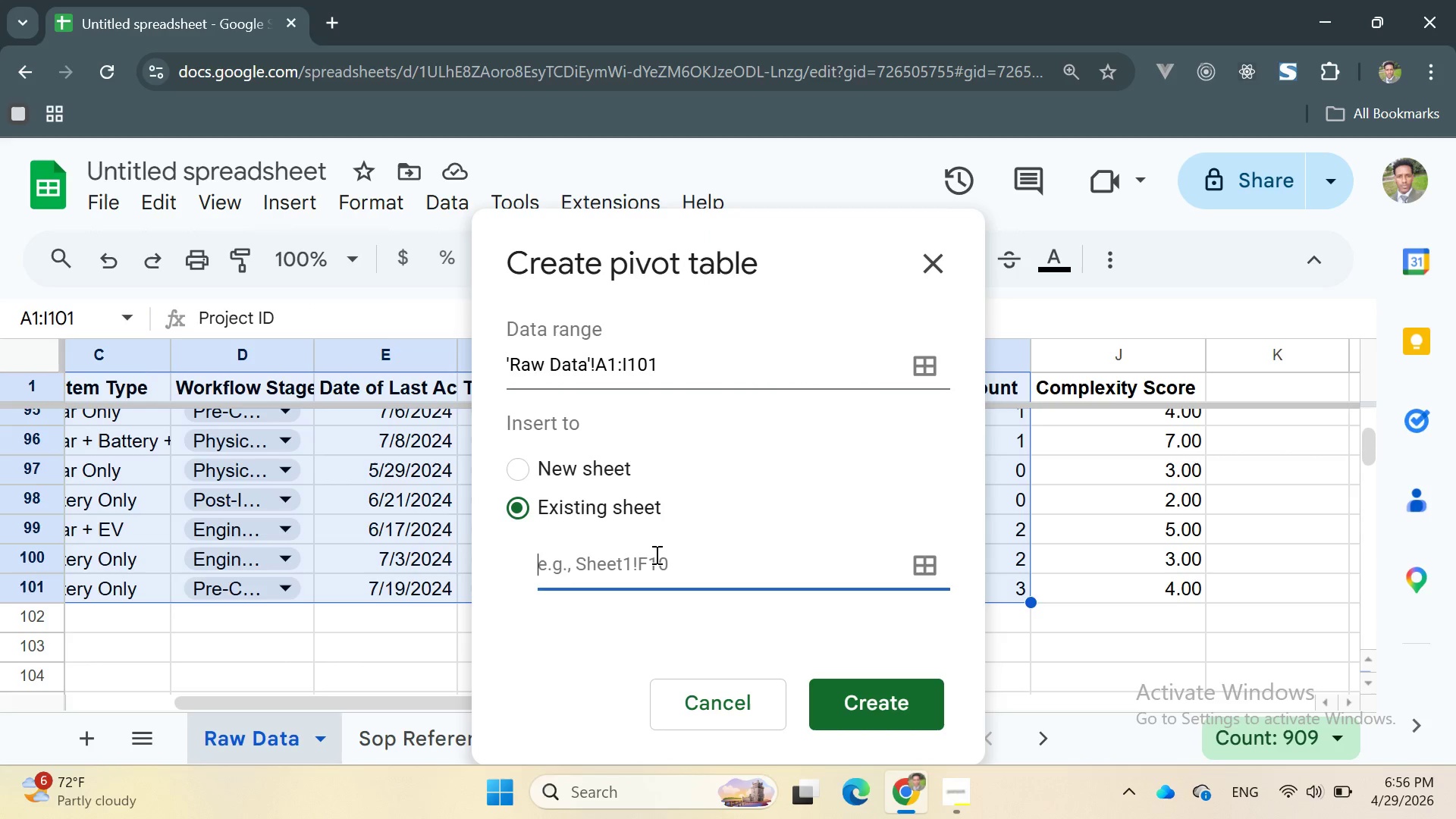 
left_click([655, 554])
 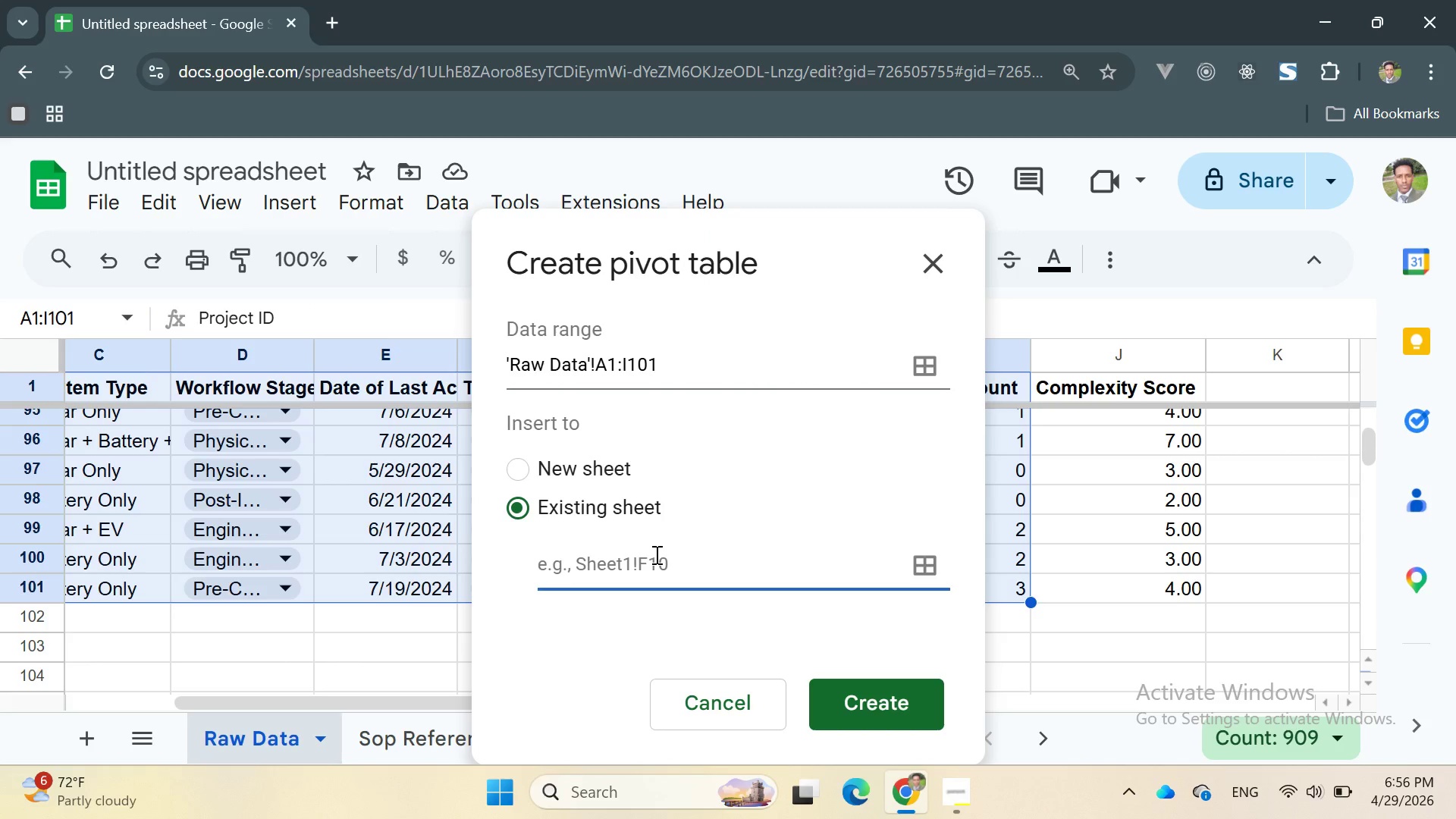 
type(Dshboard)
key(Backspace)
key(Backspace)
key(Backspace)
key(Backspace)
key(Backspace)
key(Backspace)
key(Backspace)
type(ashboard!a)
key(Backspace)
type(3)
key(Backspace)
type(E3)
 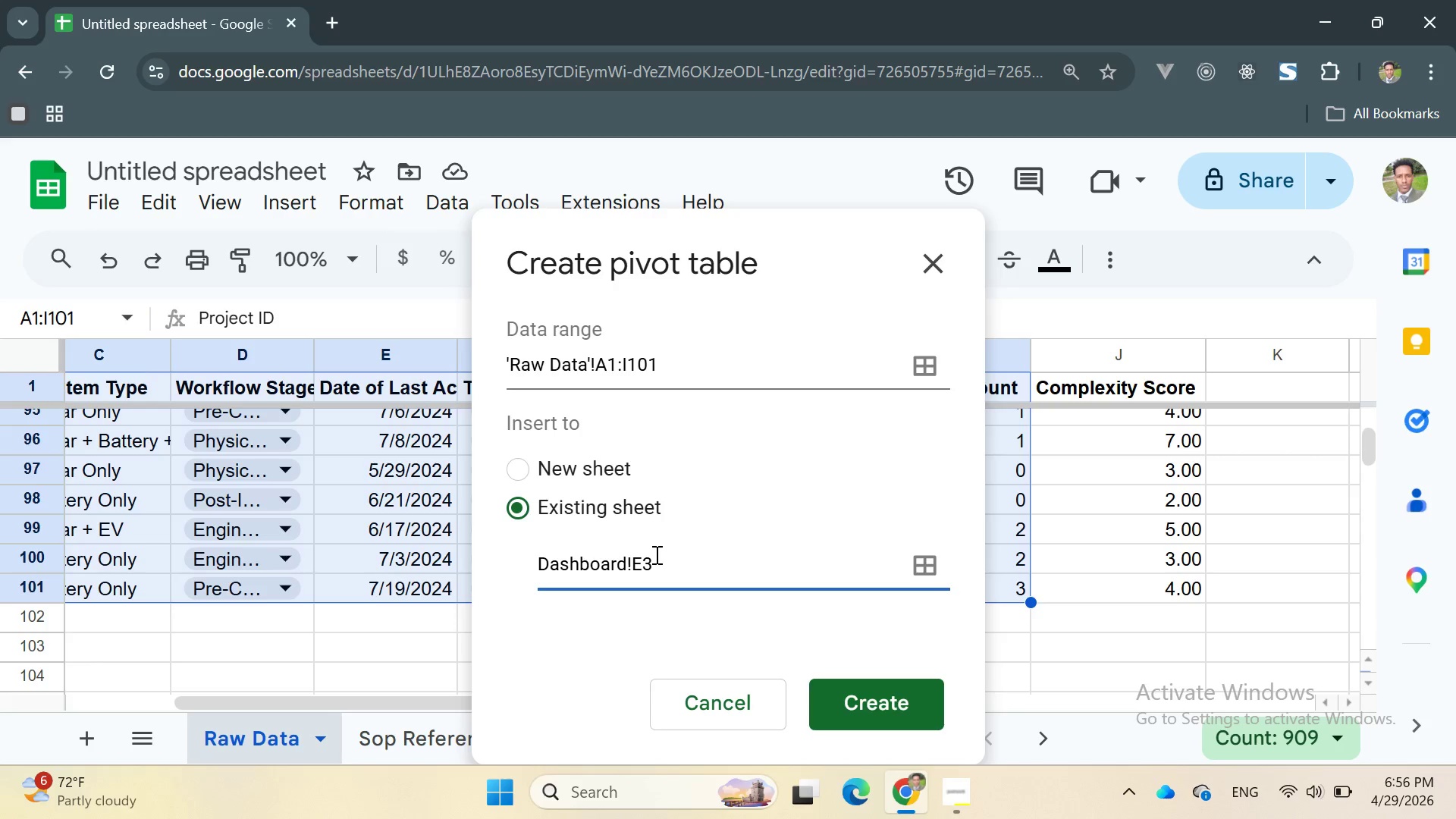 
left_click([842, 692])
 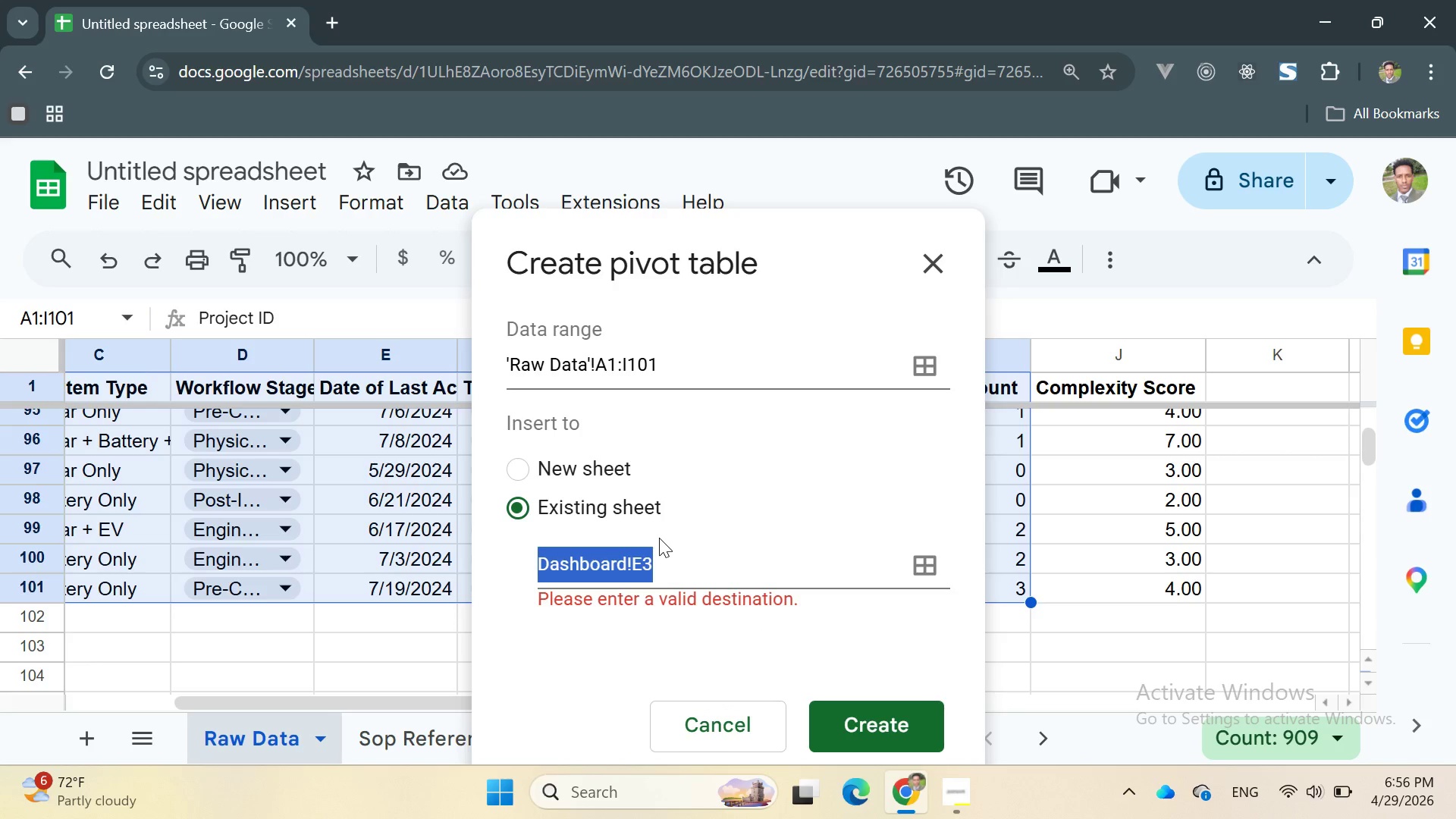 
left_click([670, 548])
 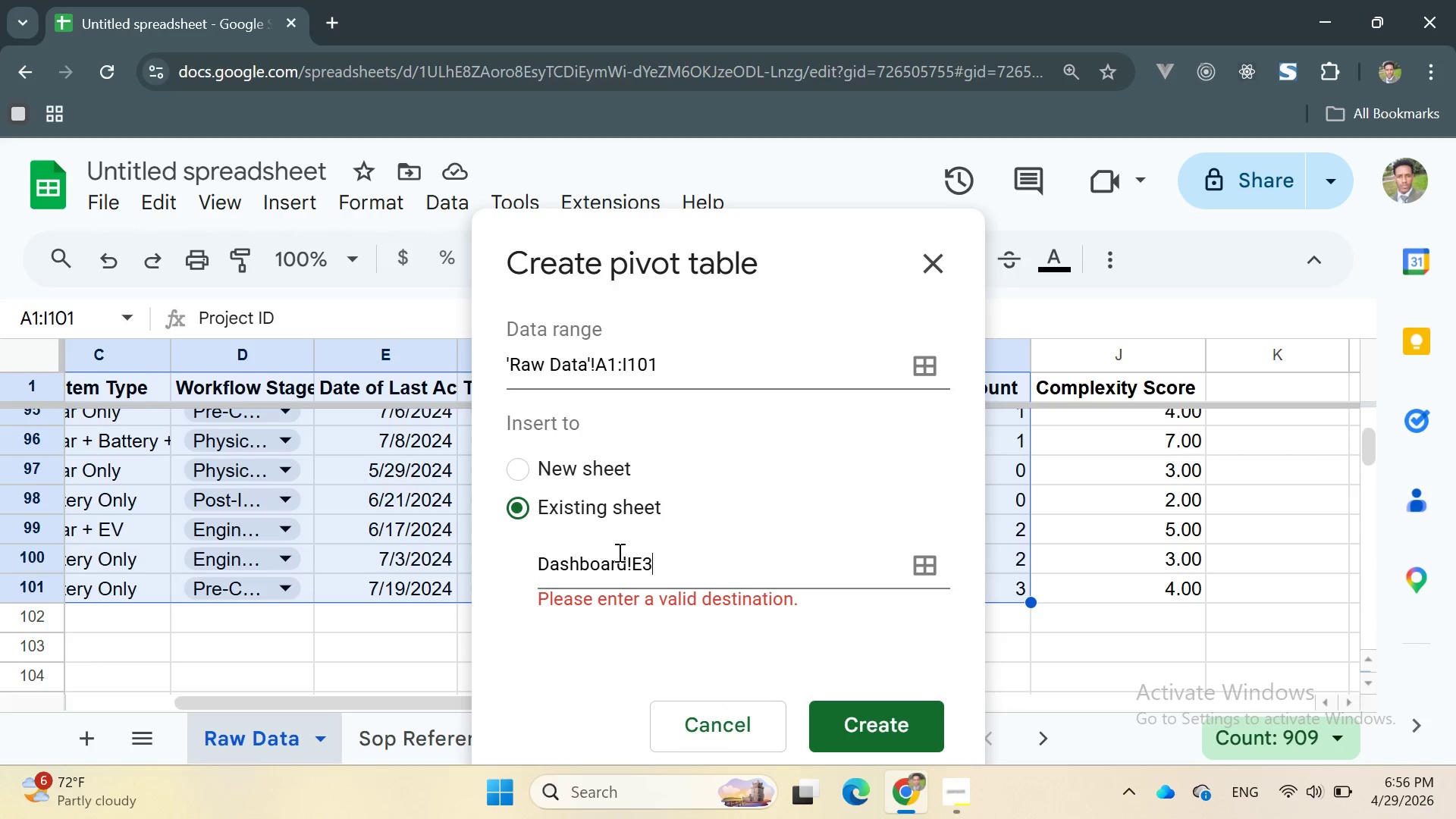 
left_click([629, 564])
 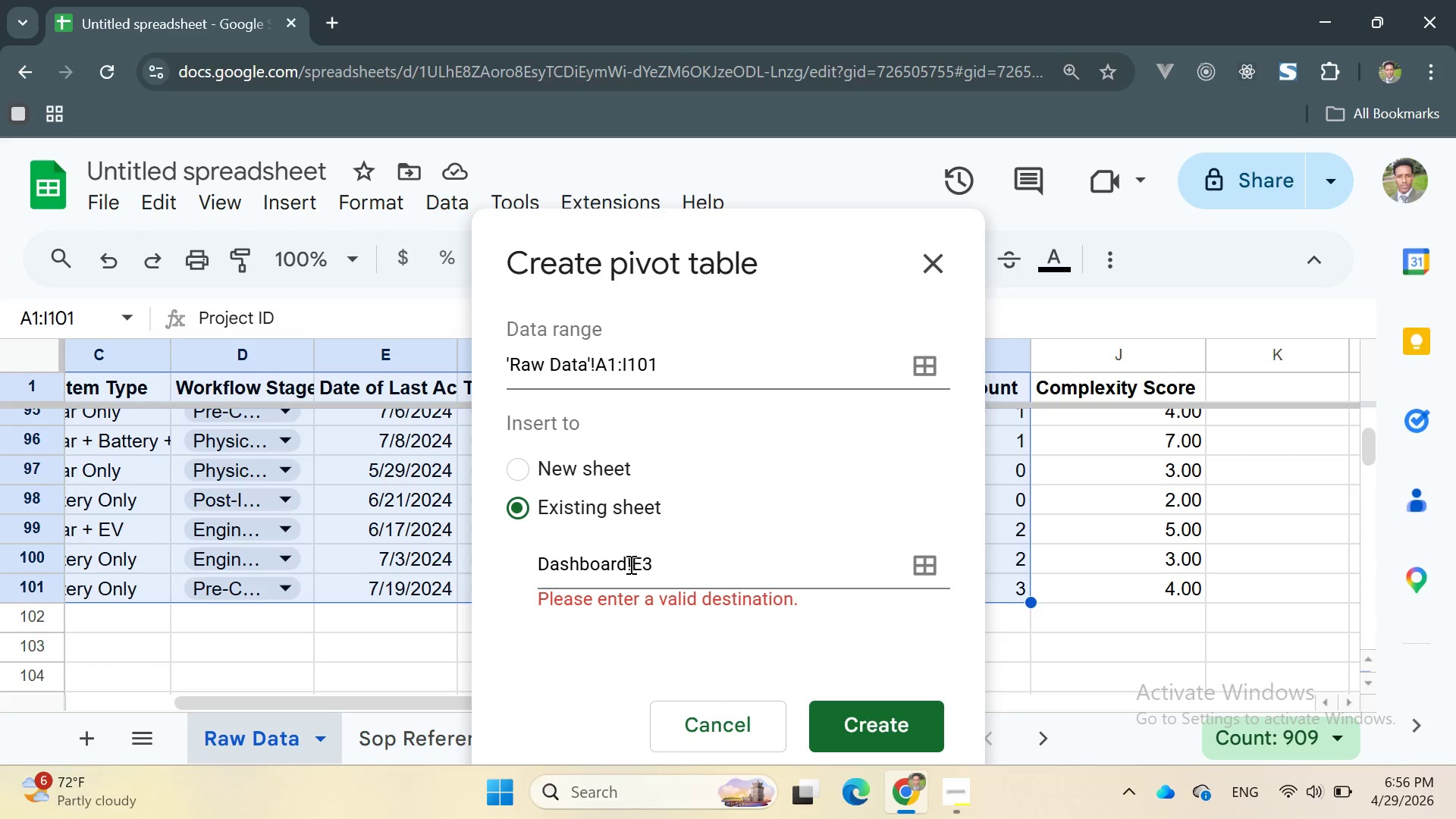 
hold_key(key=ArrowLeft, duration=0.75)
 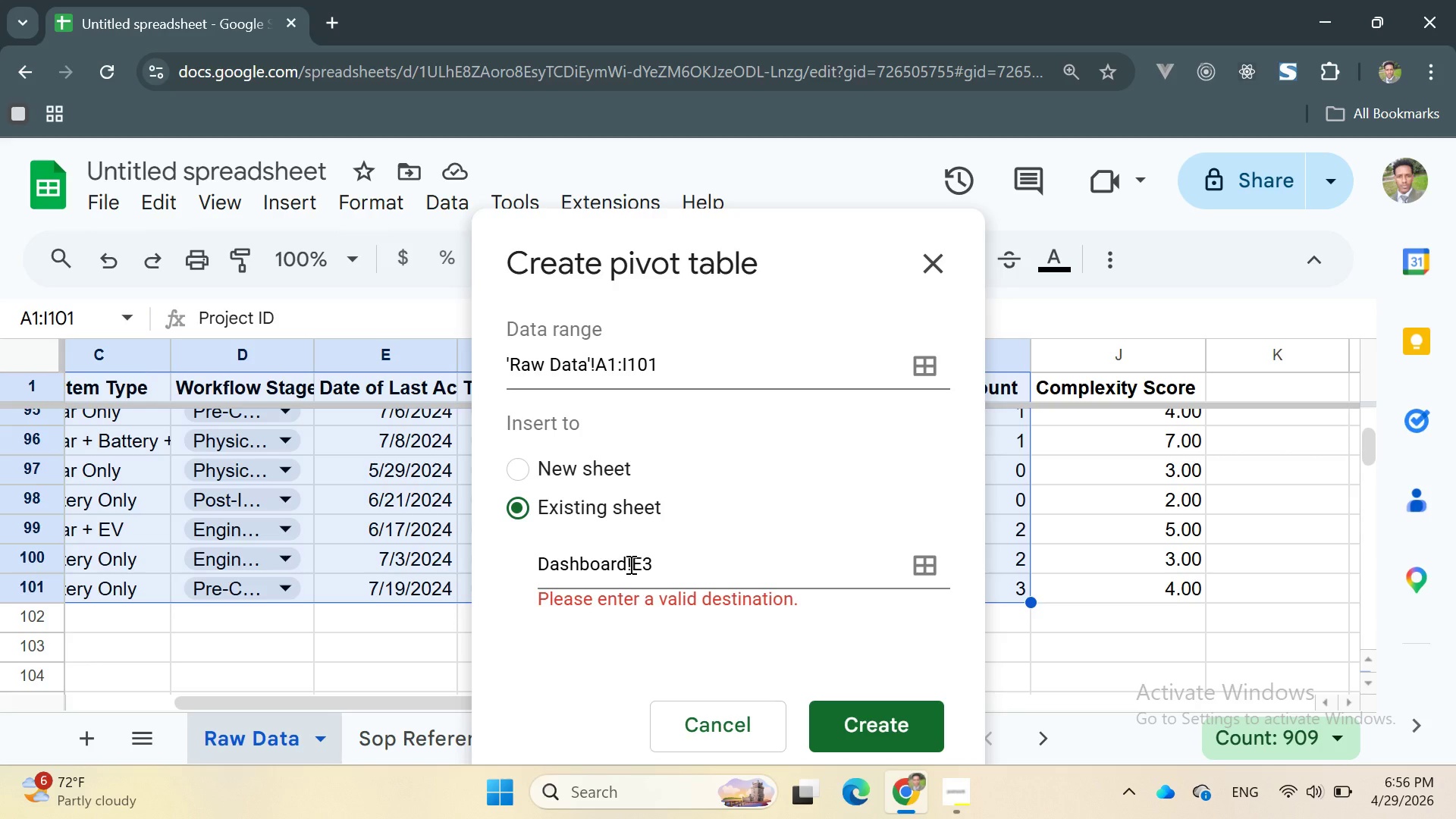 
type(Team )
 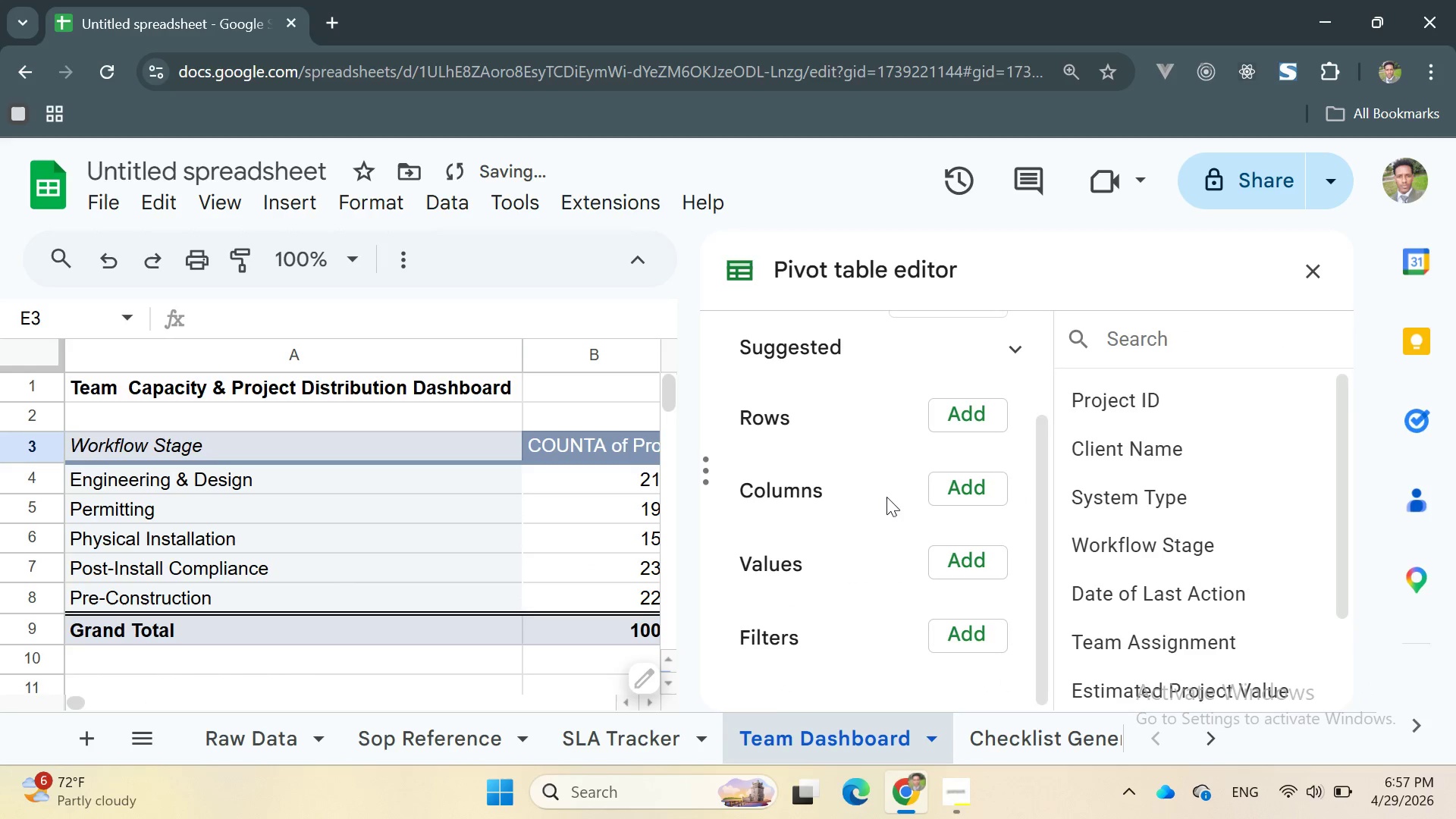 
left_click([968, 424])
 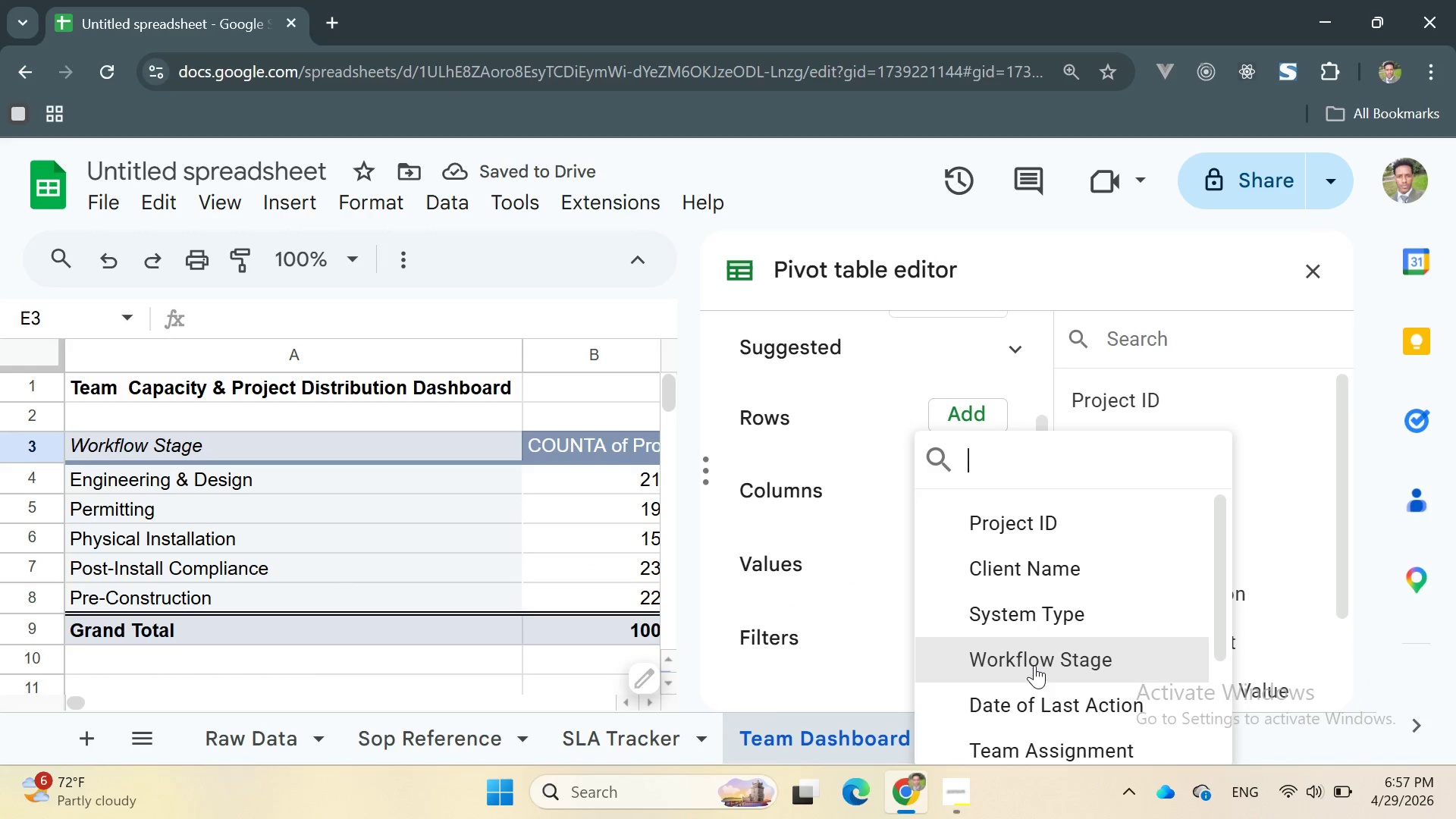 
left_click([1032, 652])
 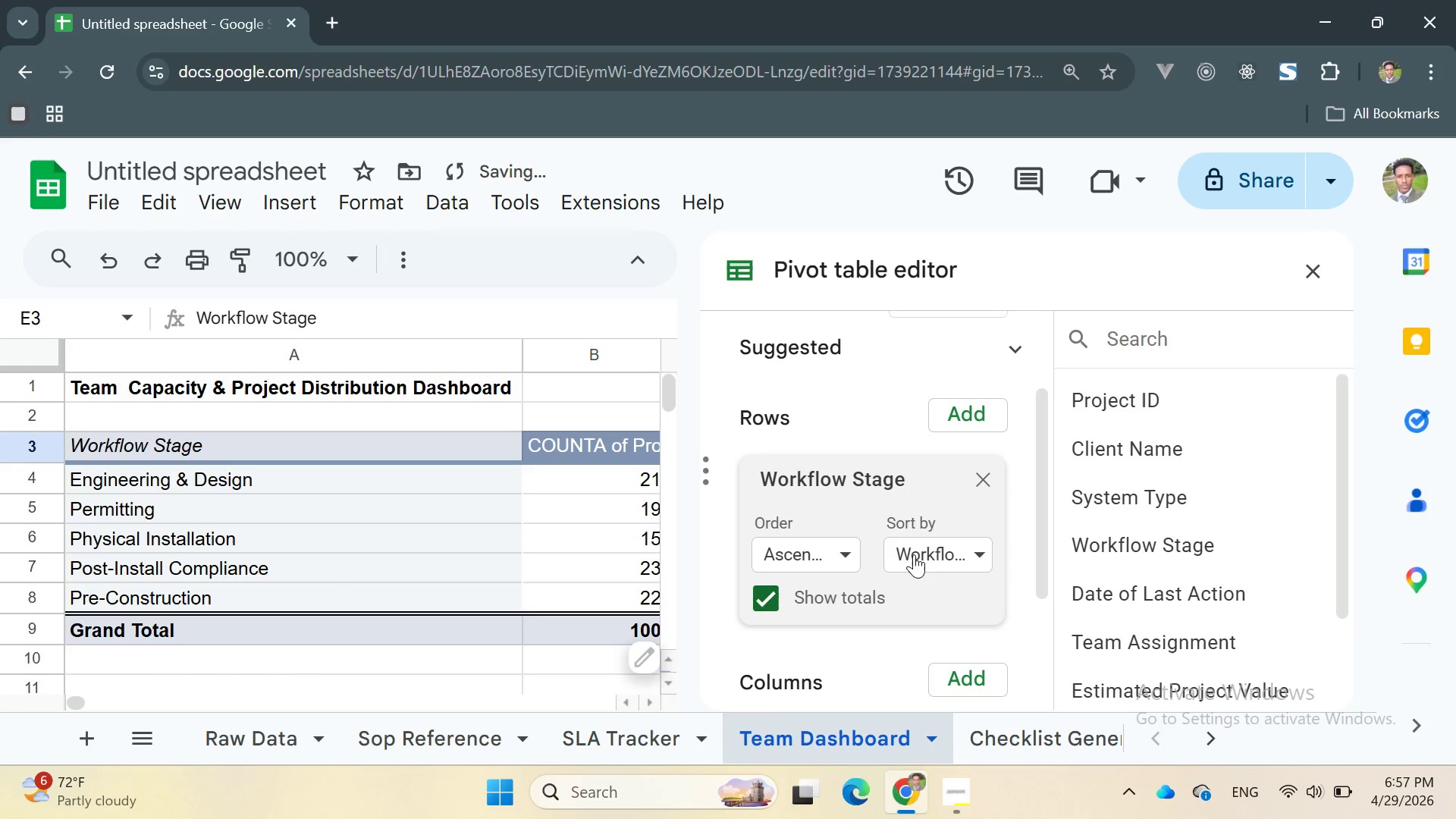 
scroll: coordinate [914, 504], scroll_direction: down, amount: 1.0
 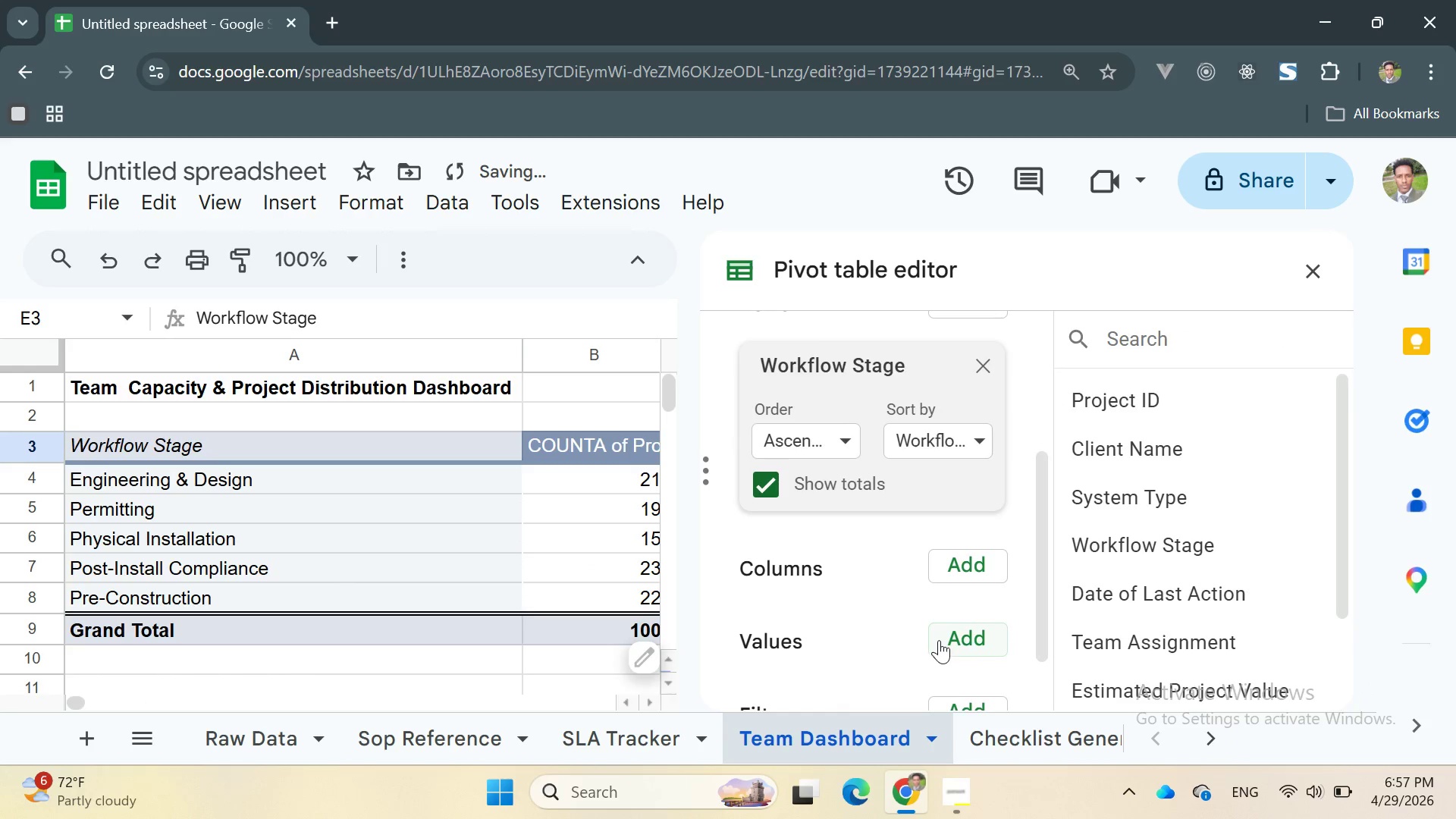 
left_click([944, 639])
 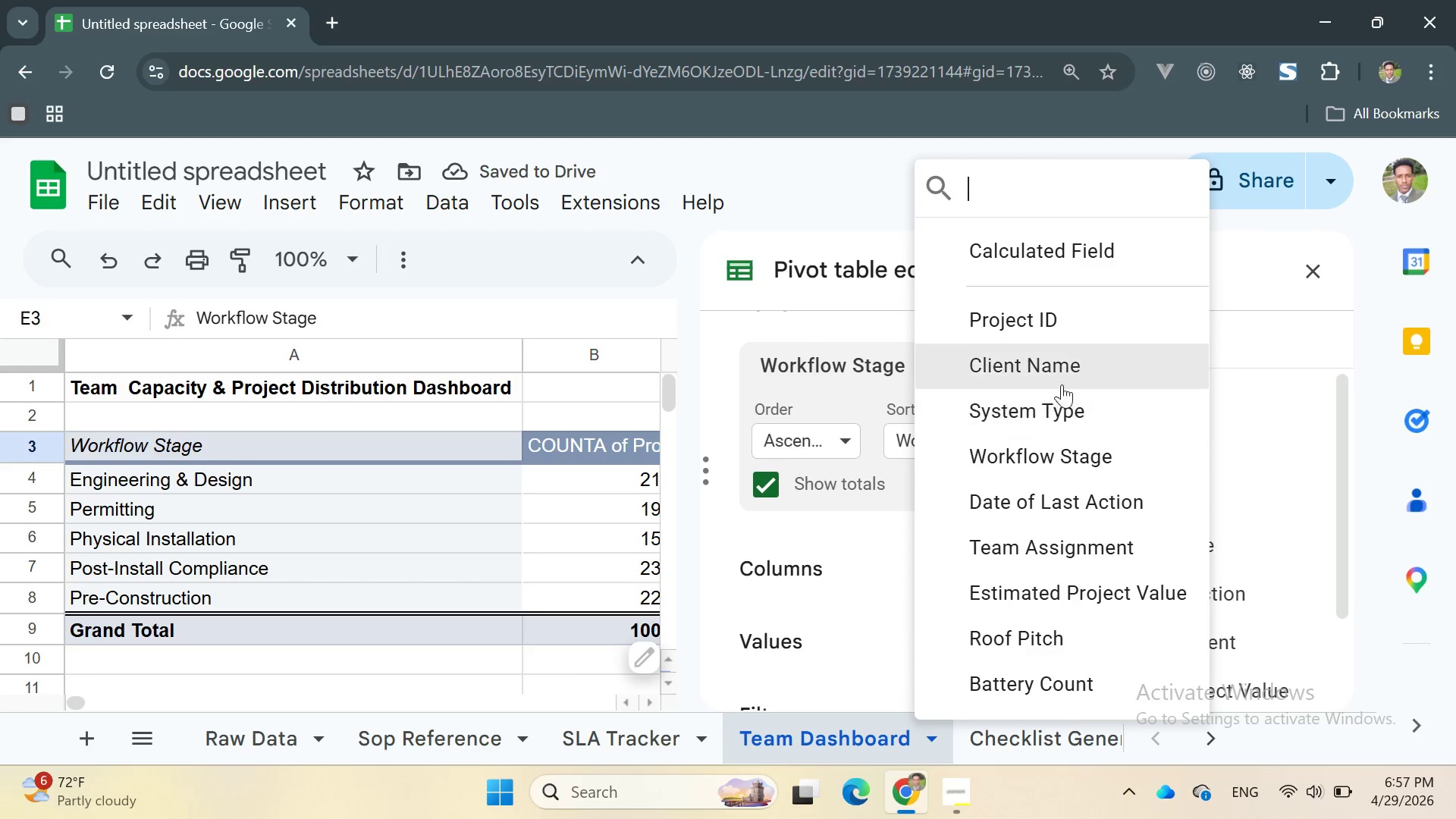 
scroll: coordinate [1078, 466], scroll_direction: down, amount: 7.0
 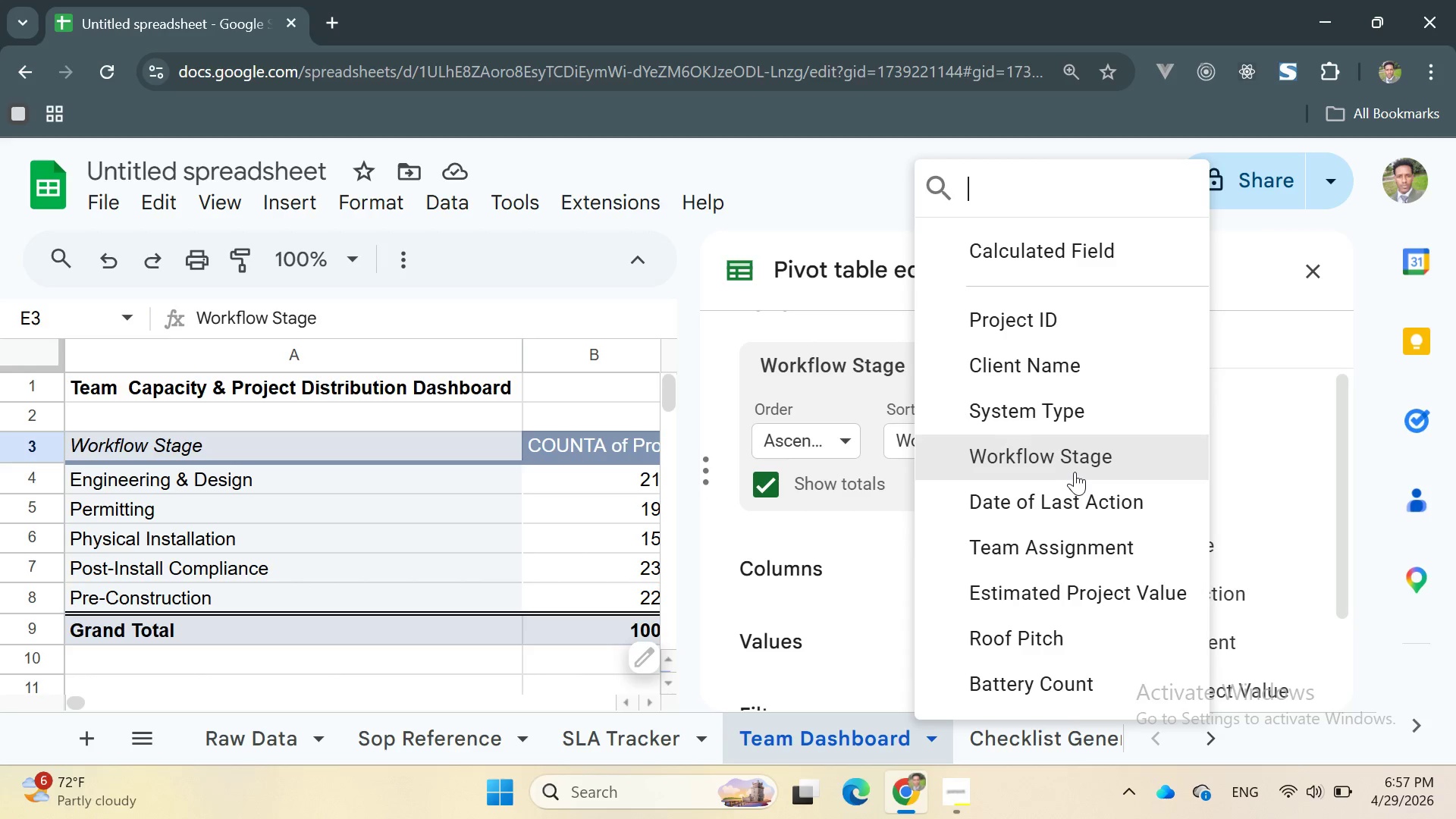 
scroll: coordinate [1097, 513], scroll_direction: up, amount: 5.0
 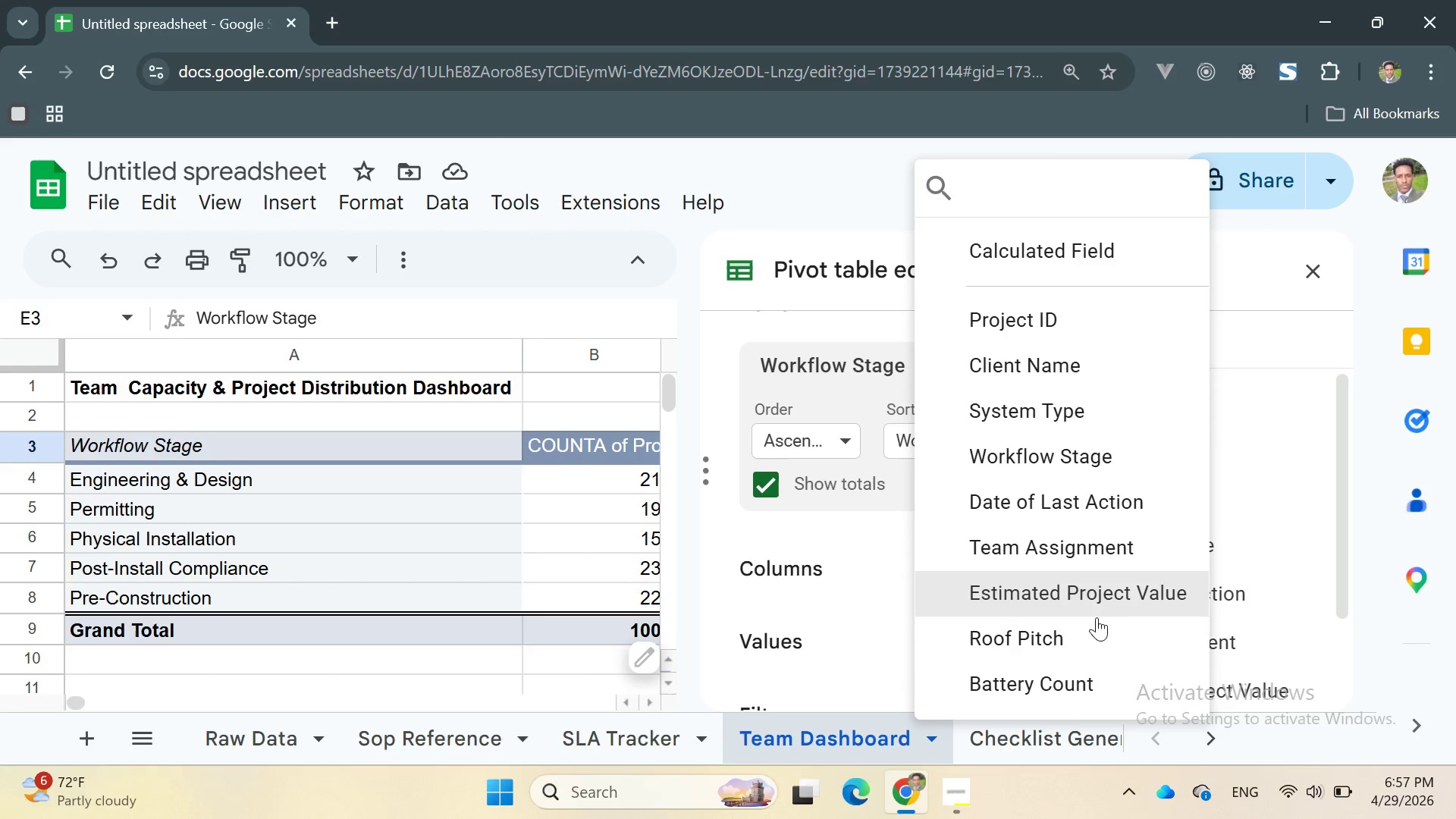 
scroll: coordinate [1112, 513], scroll_direction: none, amount: 0.0
 